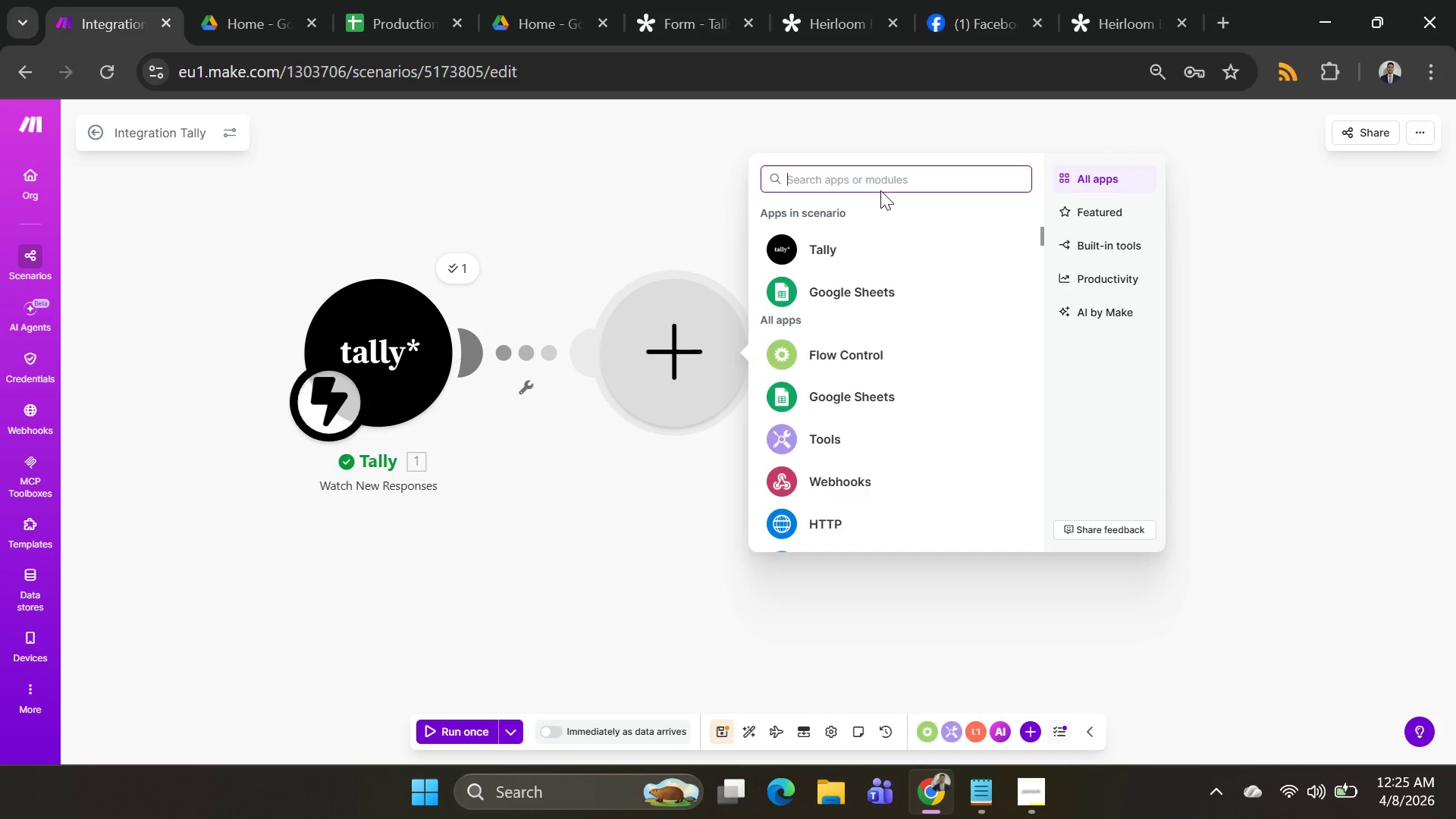 
left_click([874, 173])
 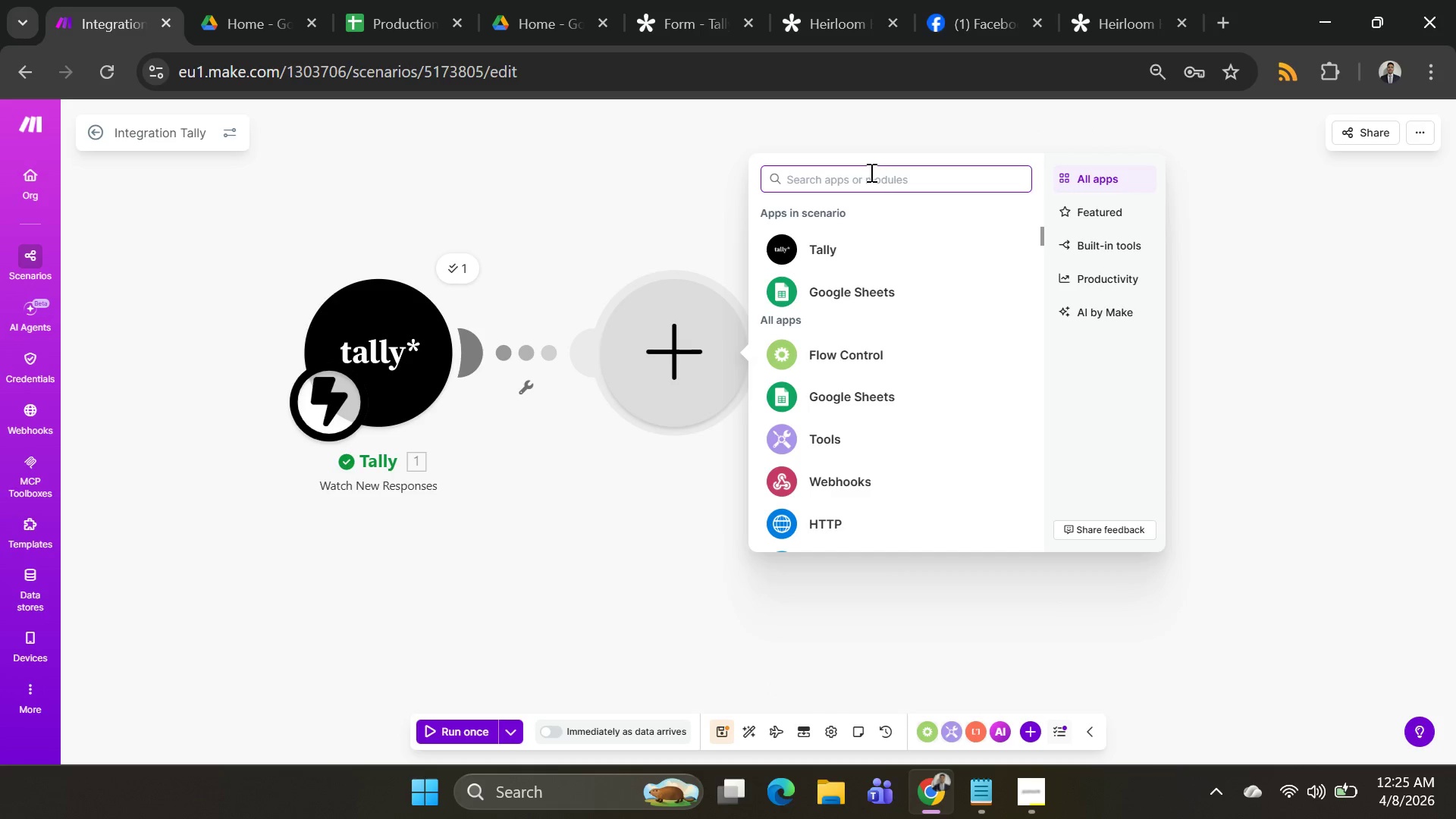 
type(det)
 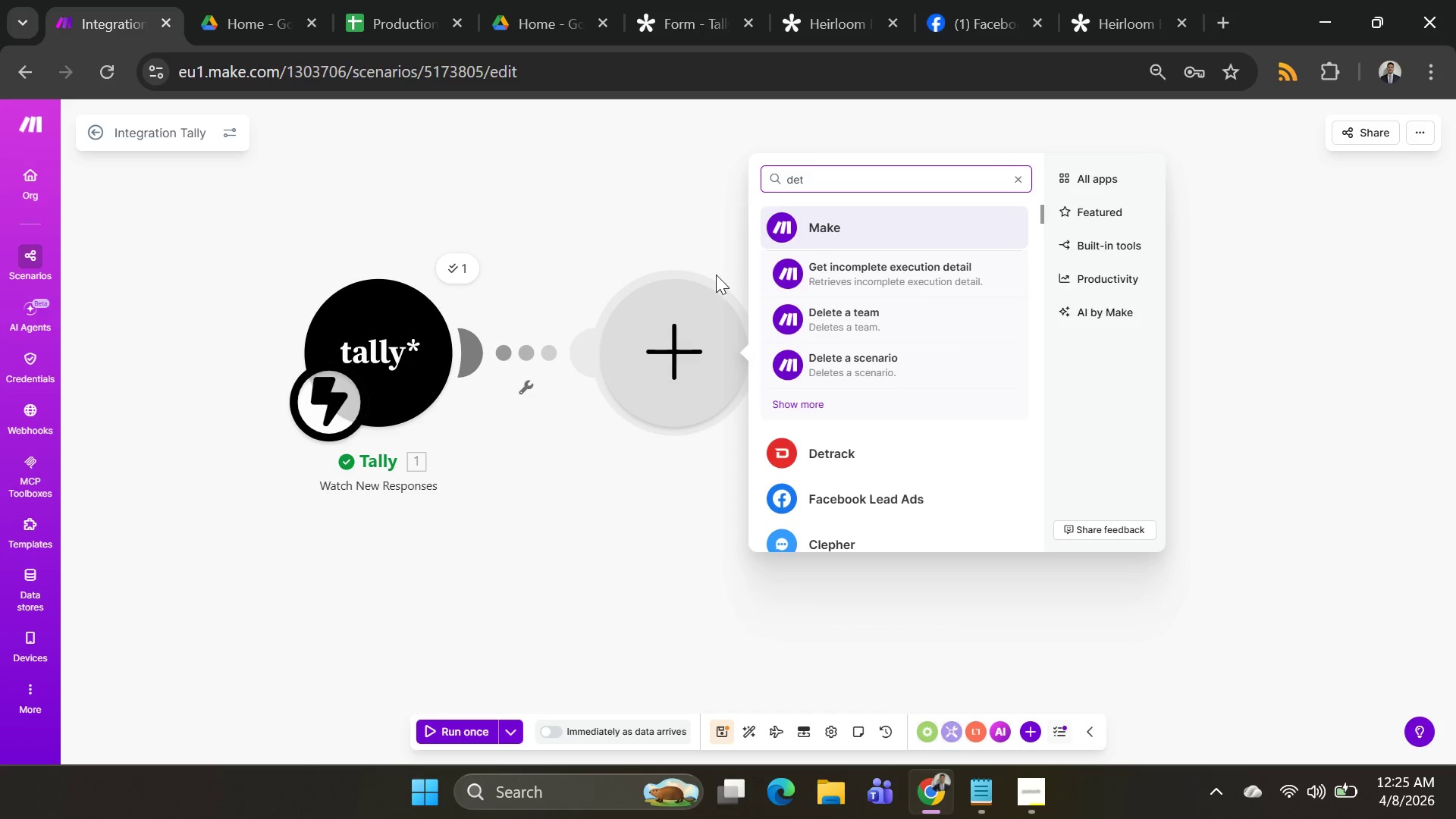 
key(Backspace)
key(Backspace)
key(Backspace)
key(Backspace)
type(gool==)
key(Backspace)
key(Backspace)
key(Backspace)
type(gl)
 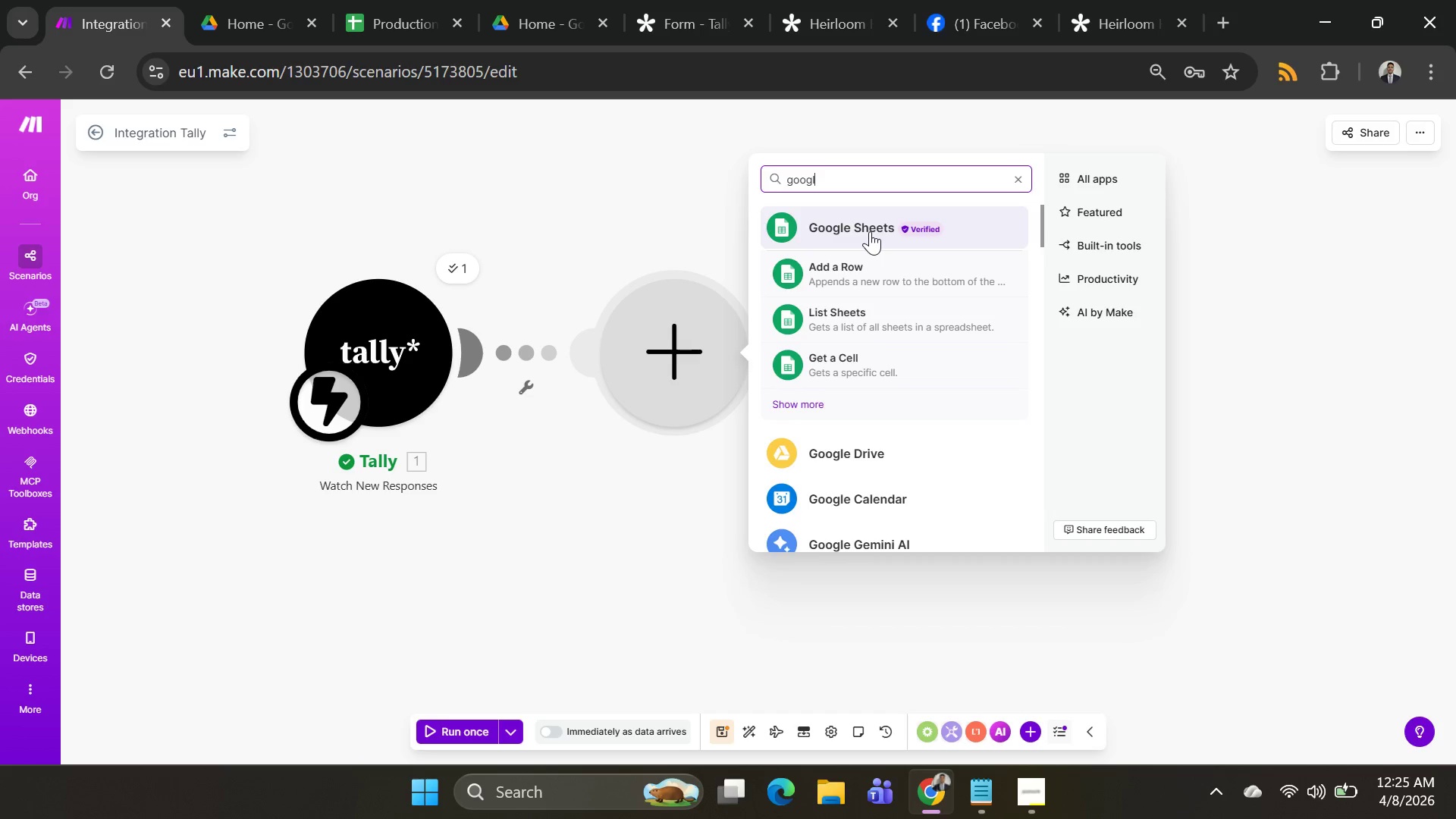 
left_click([870, 231])
 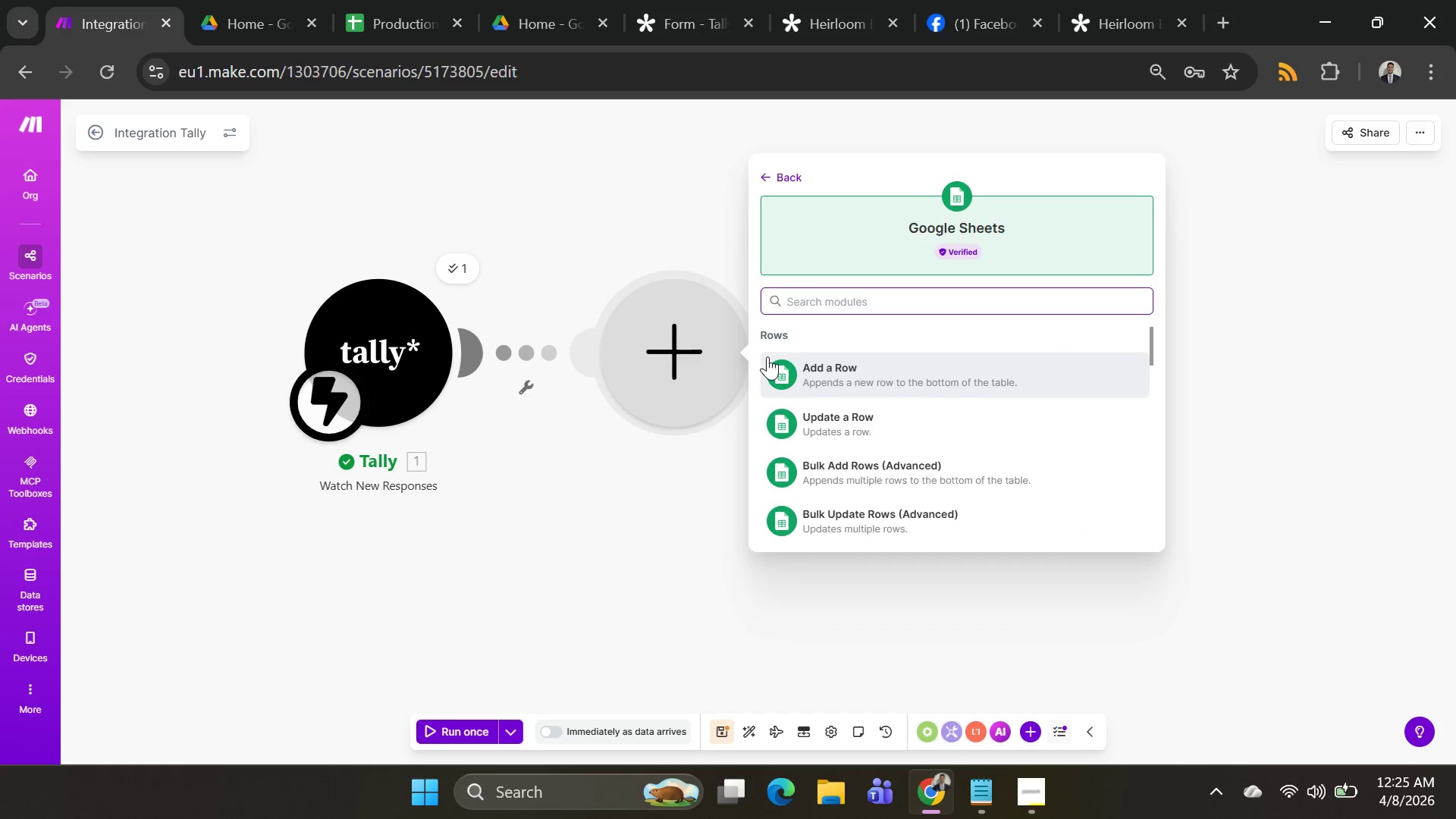 
wait(6.73)
 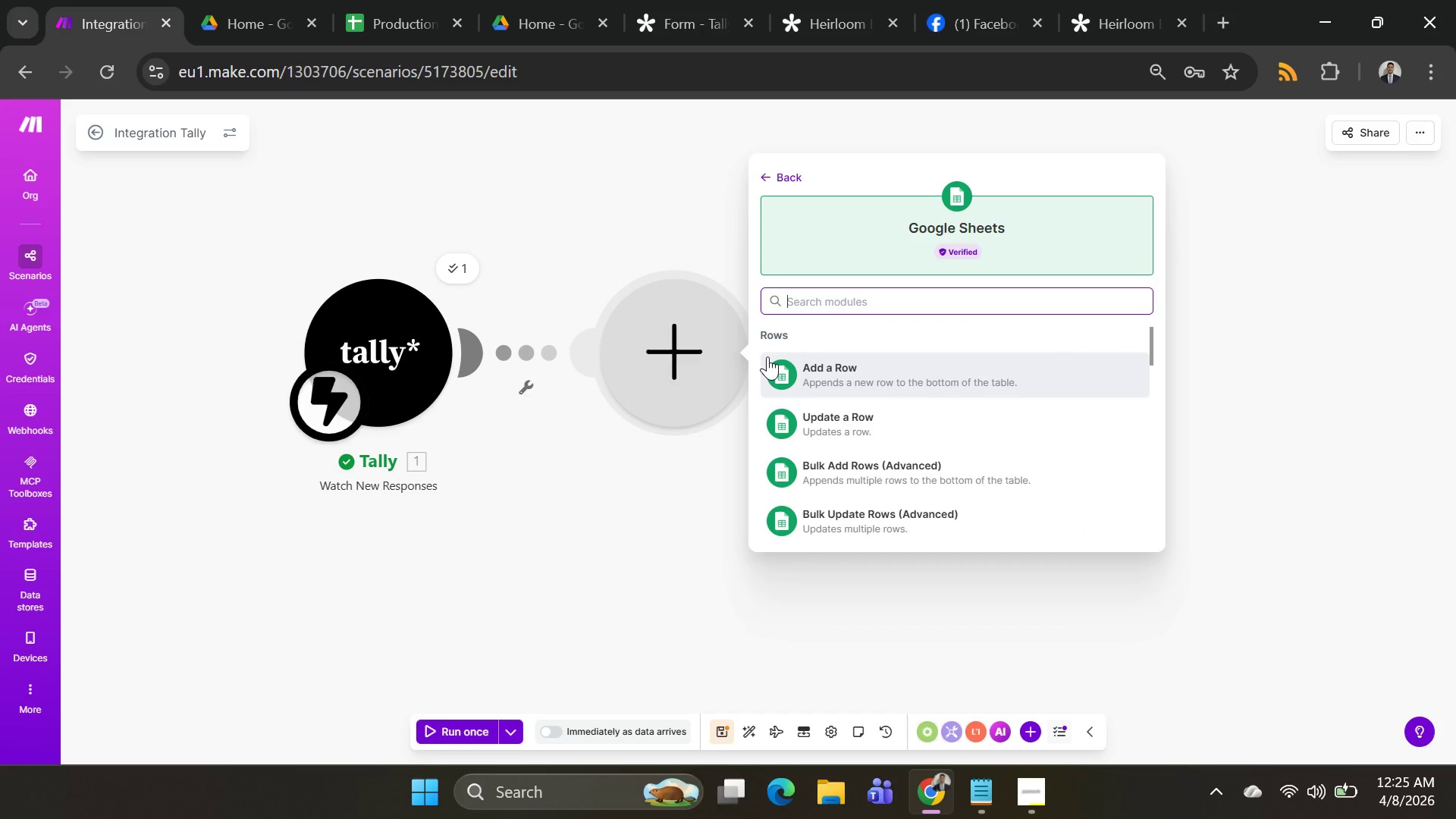 
type(get)
 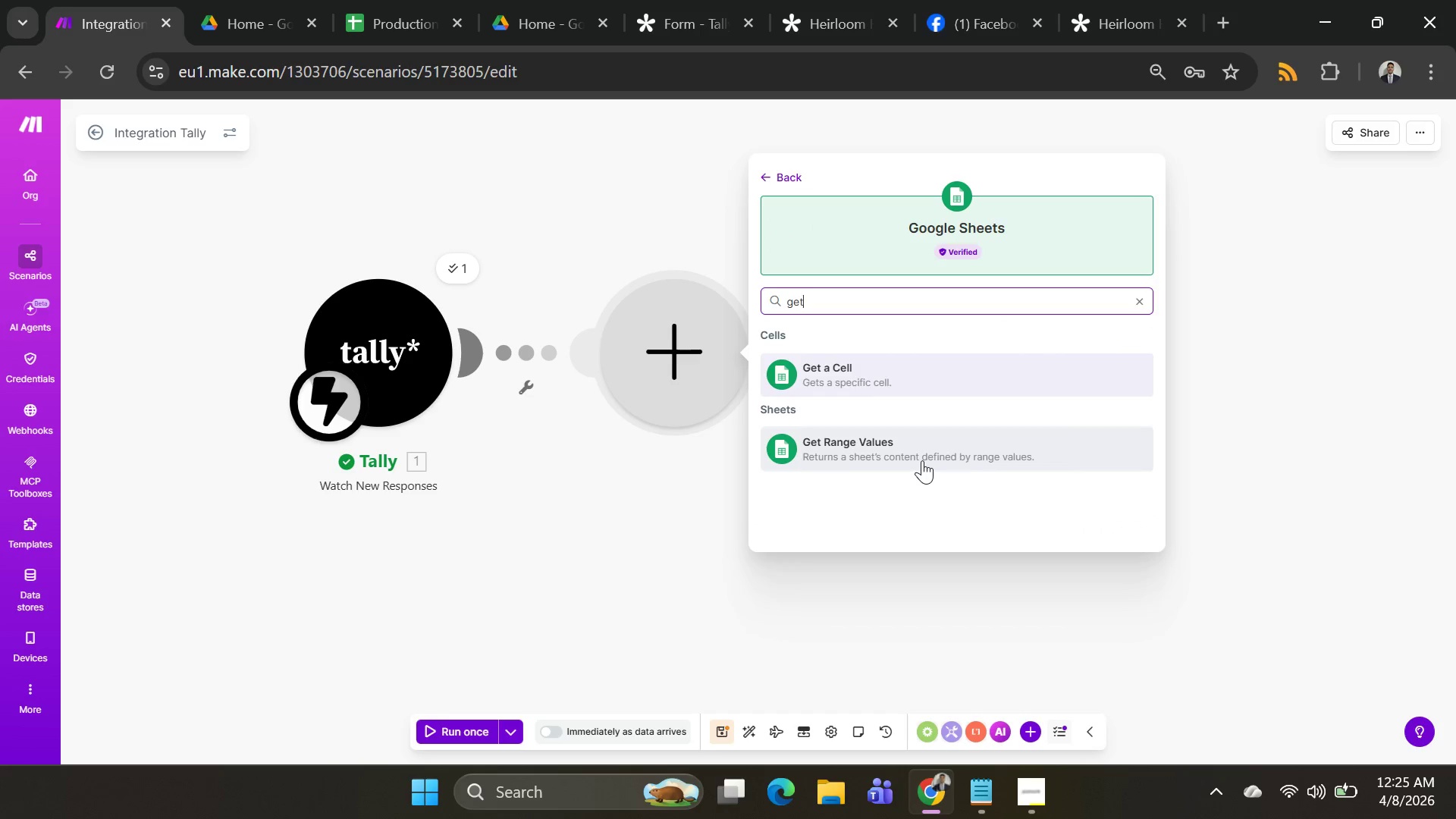 
left_click([917, 446])
 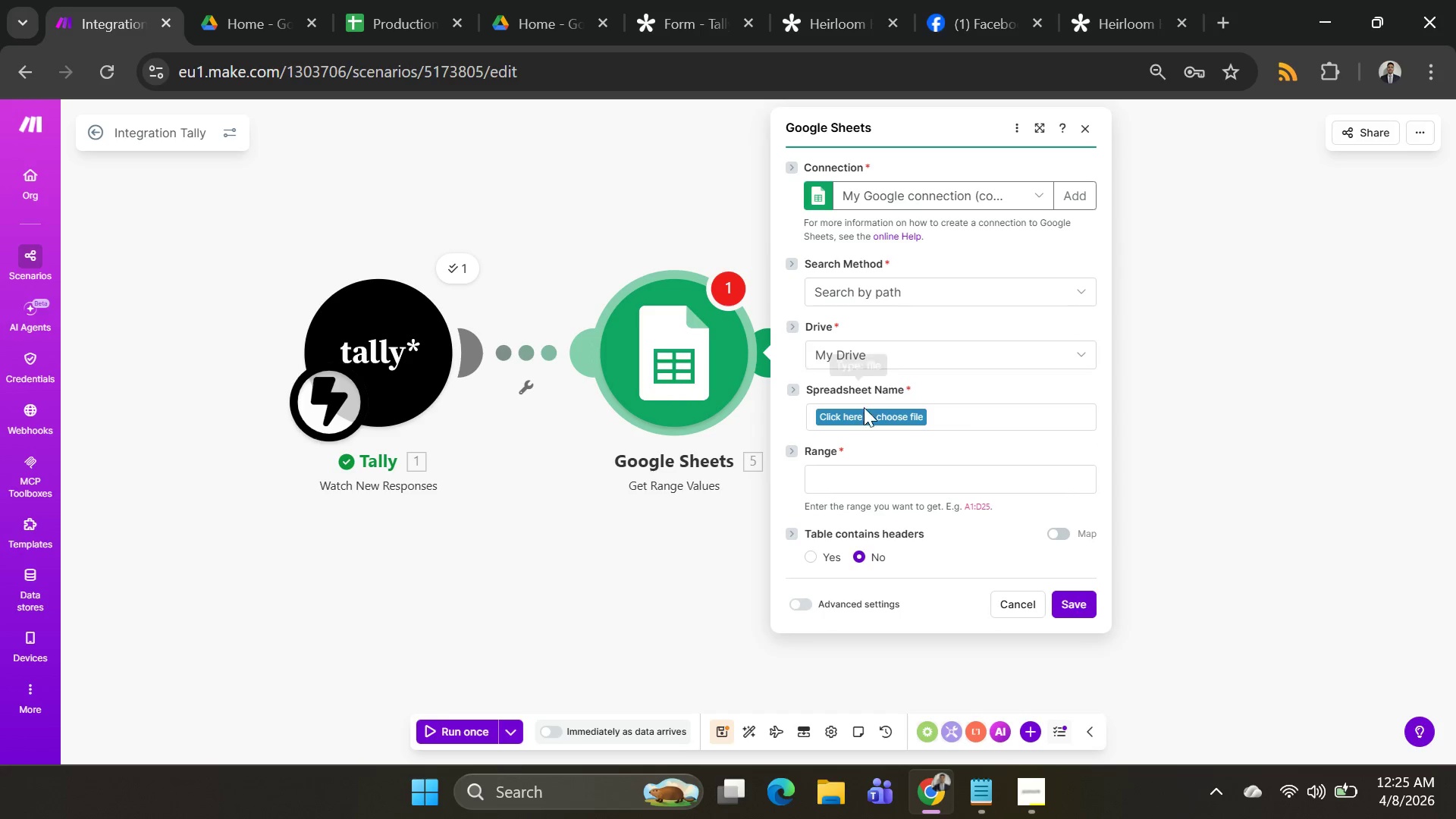 
left_click([914, 413])
 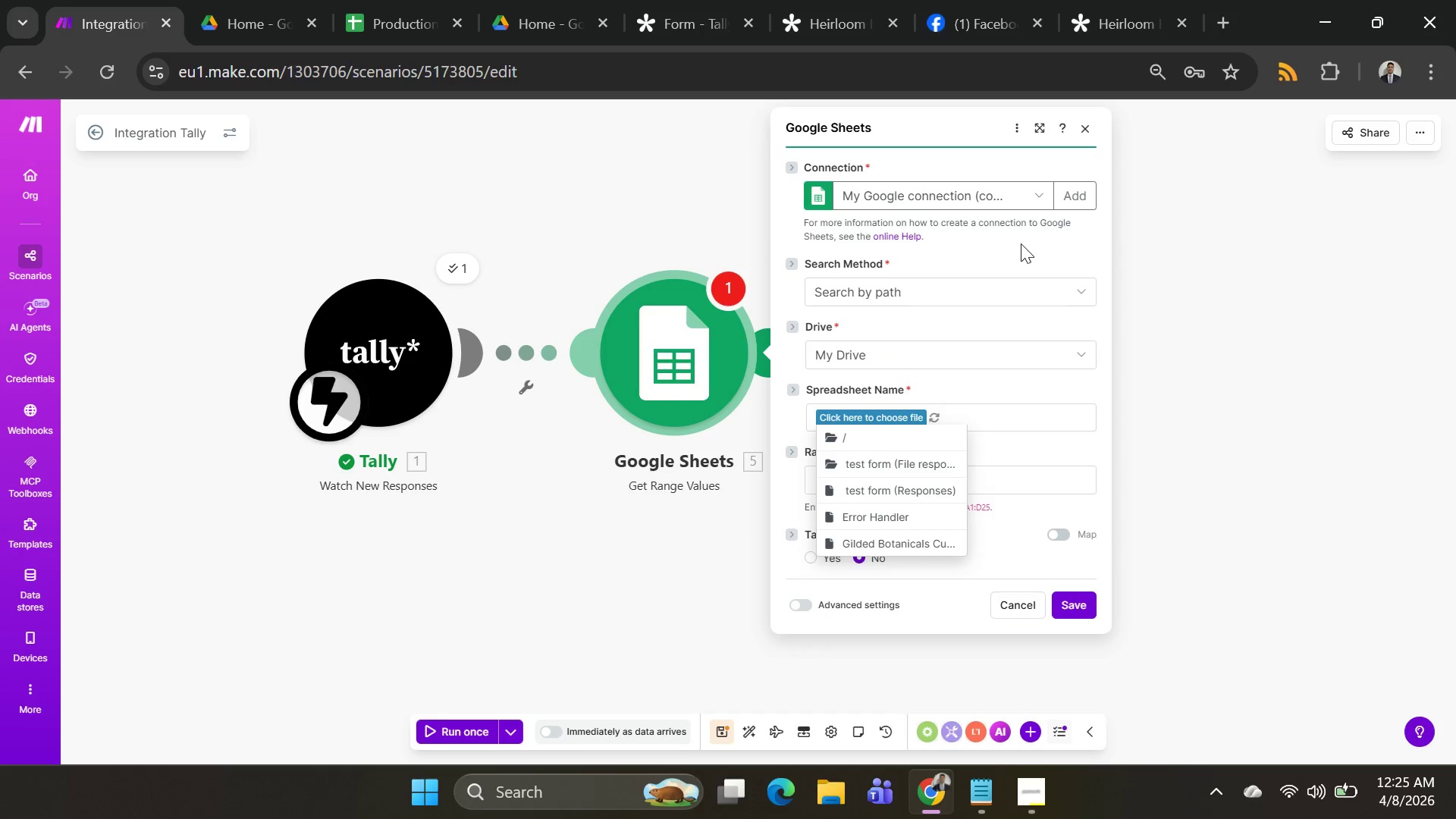 
left_click([1070, 193])
 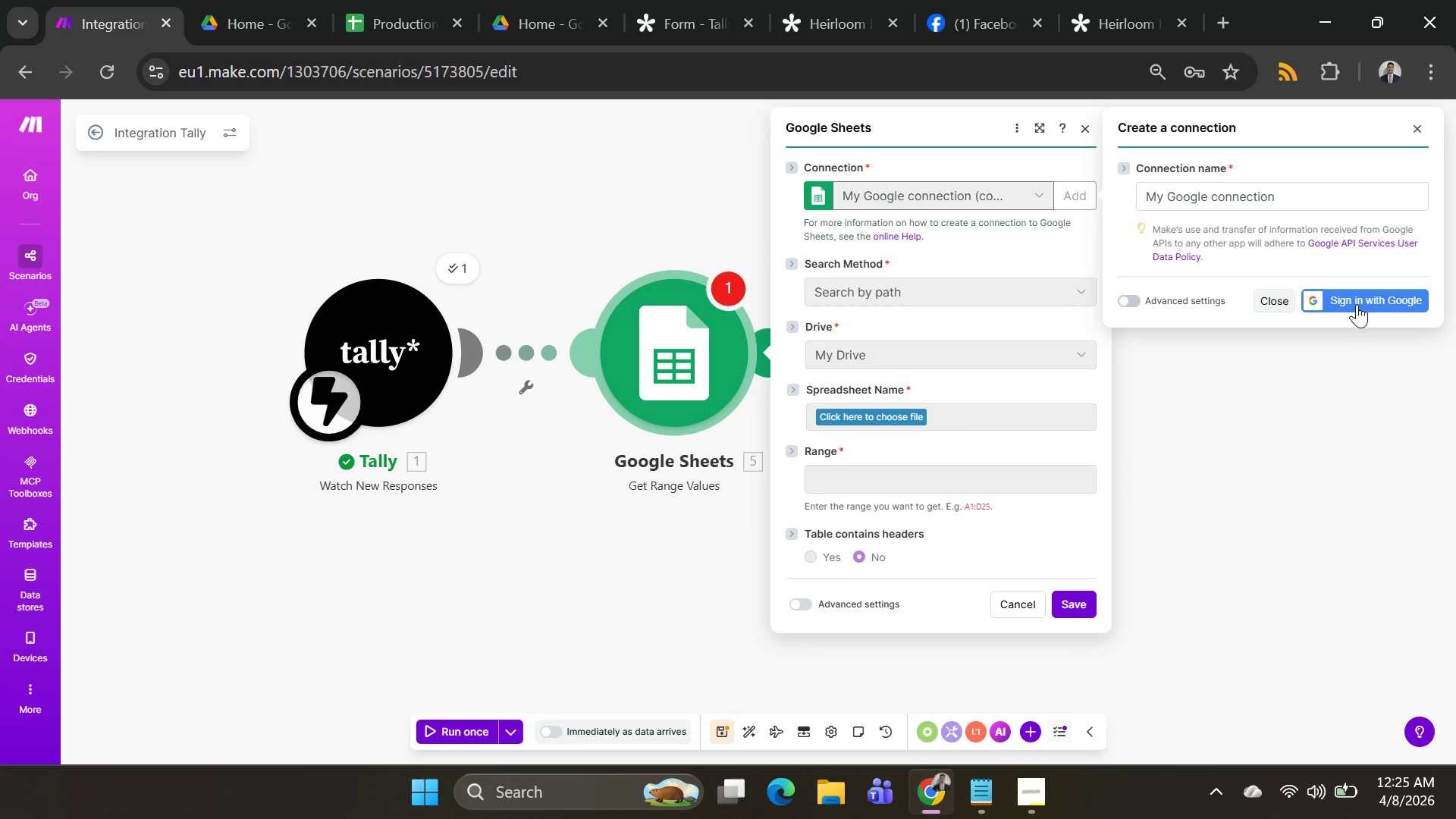 
left_click([1367, 300])
 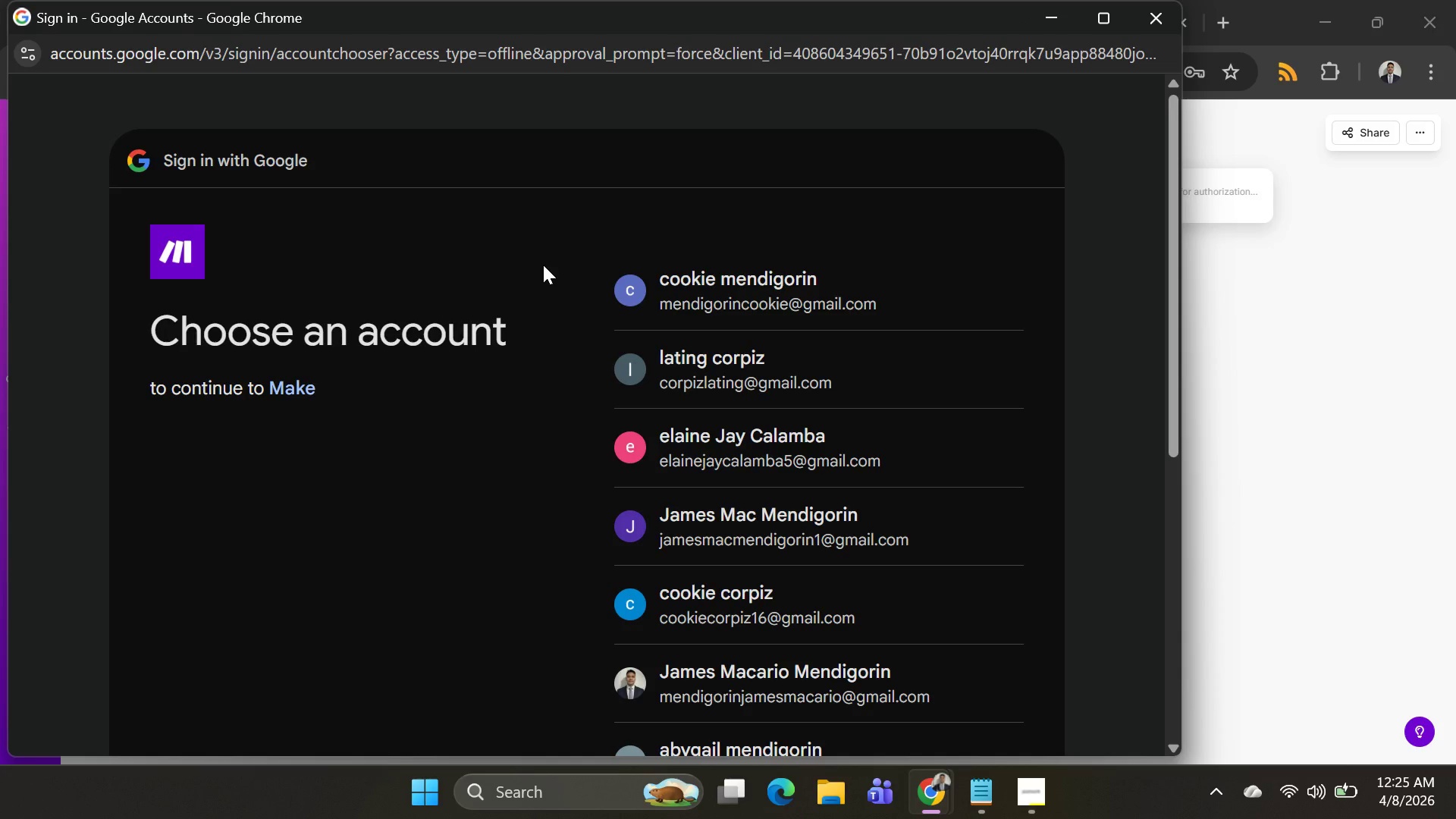 
wait(10.72)
 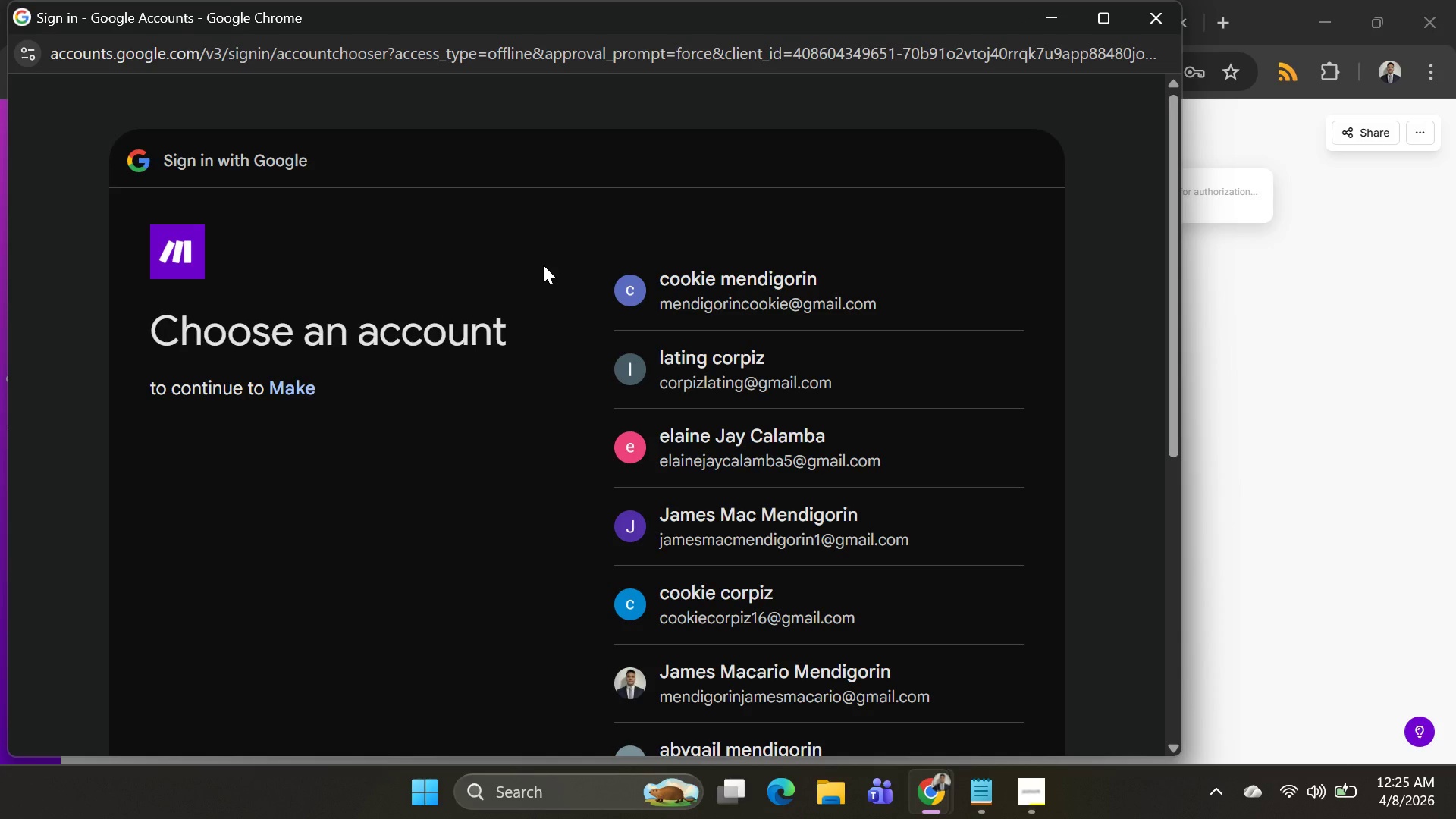 
scroll: coordinate [773, 552], scroll_direction: down, amount: 11.0
 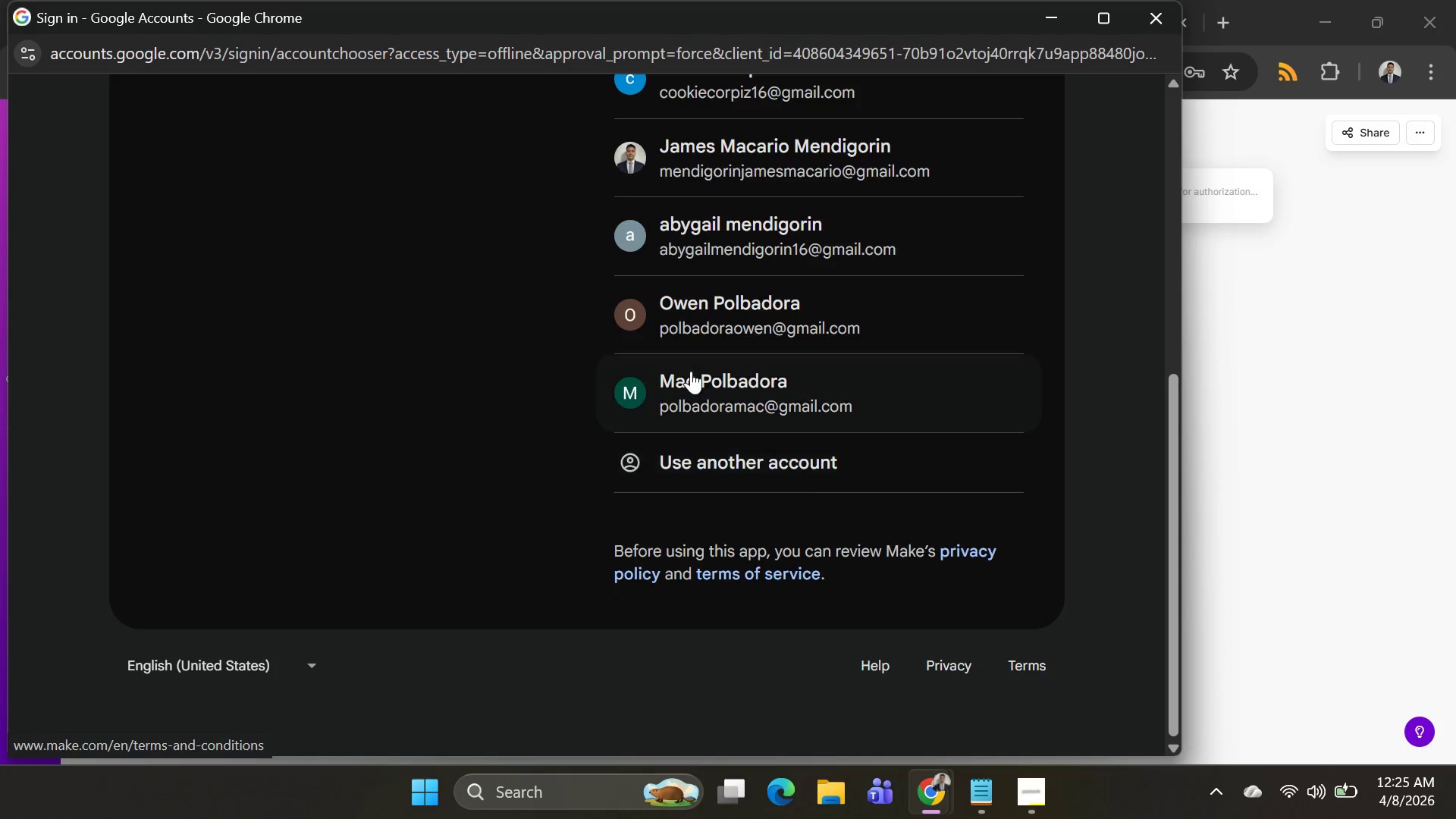 
left_click([691, 371])
 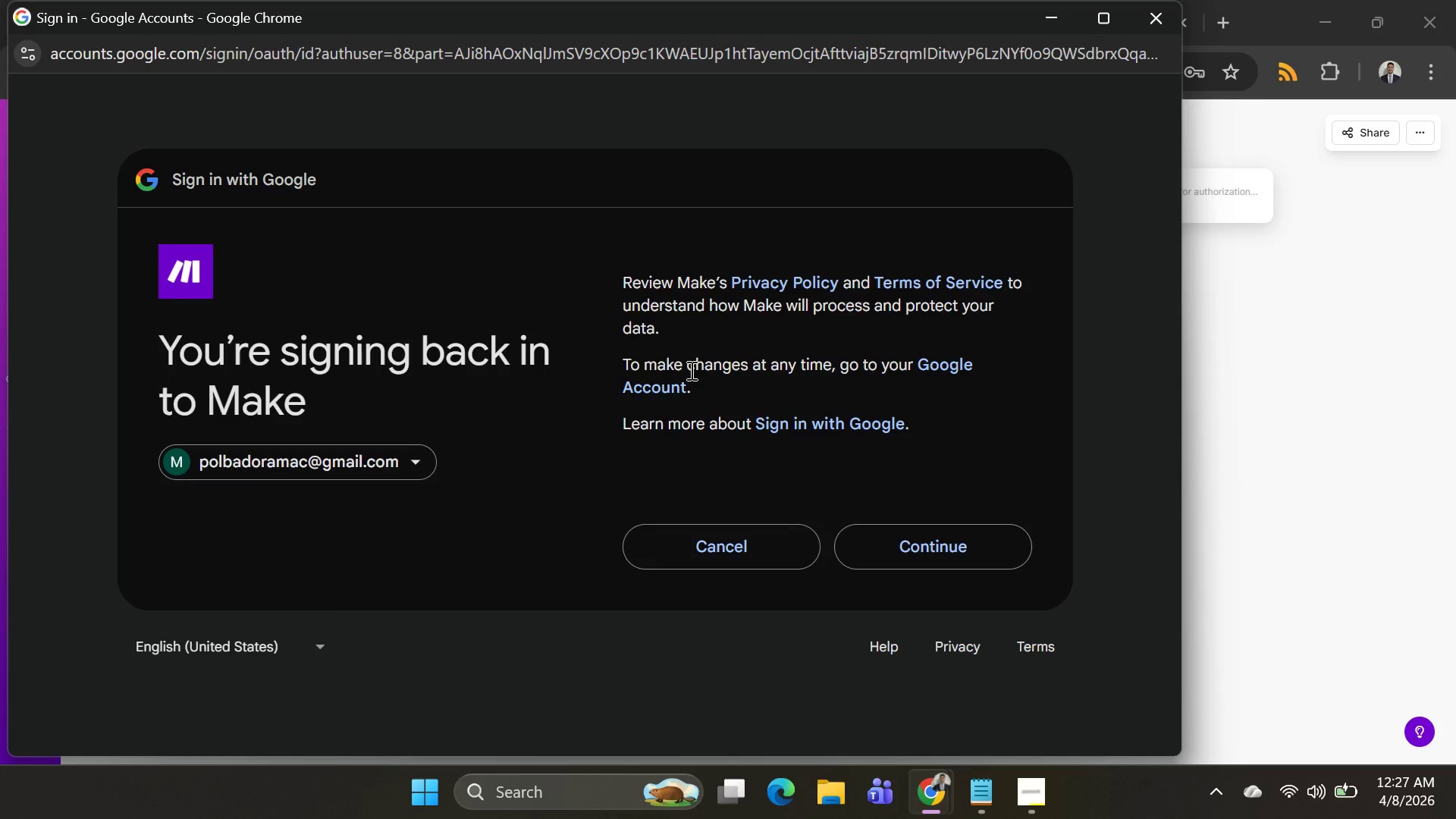 
wait(84.45)
 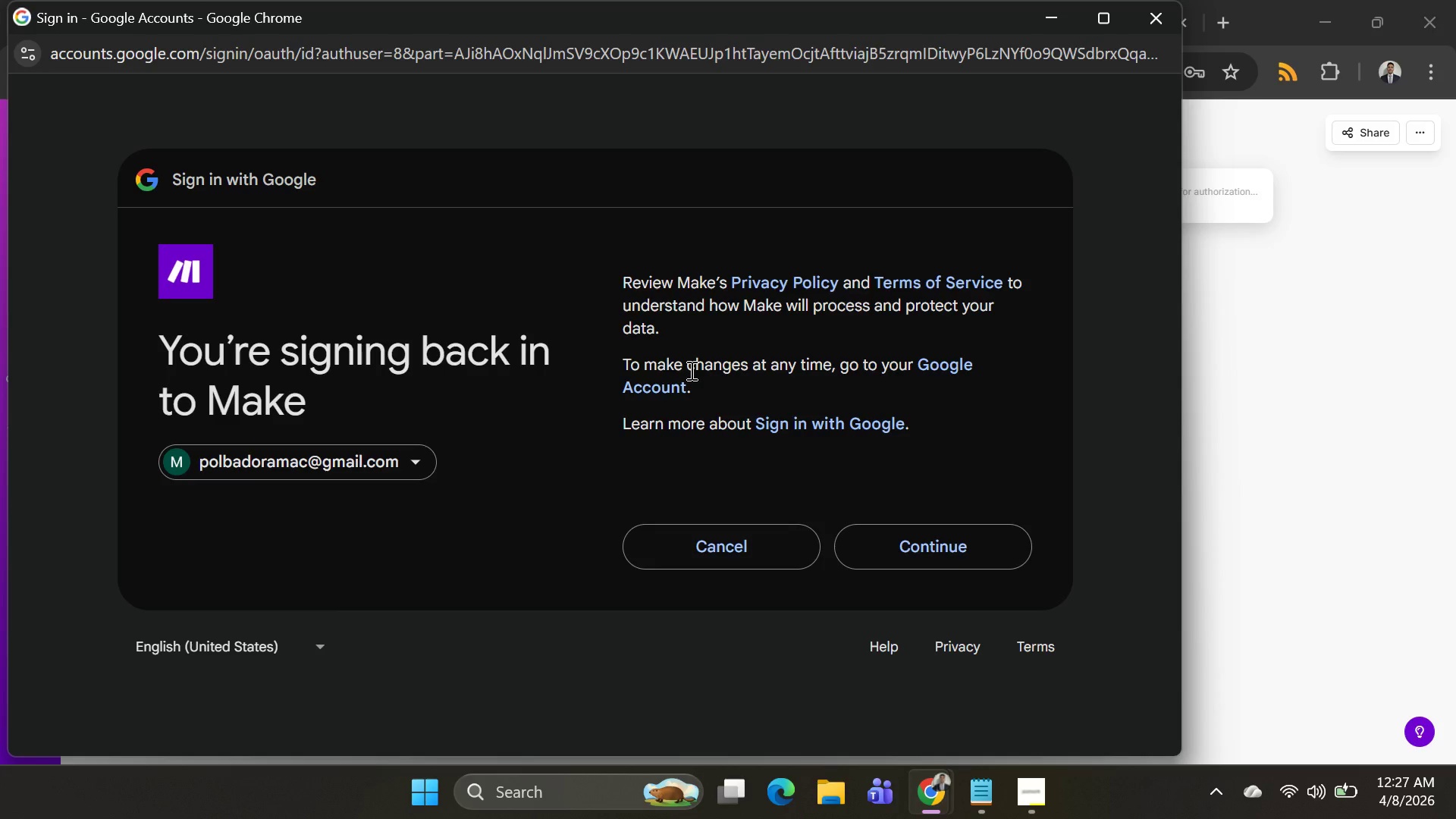 
left_click([896, 547])
 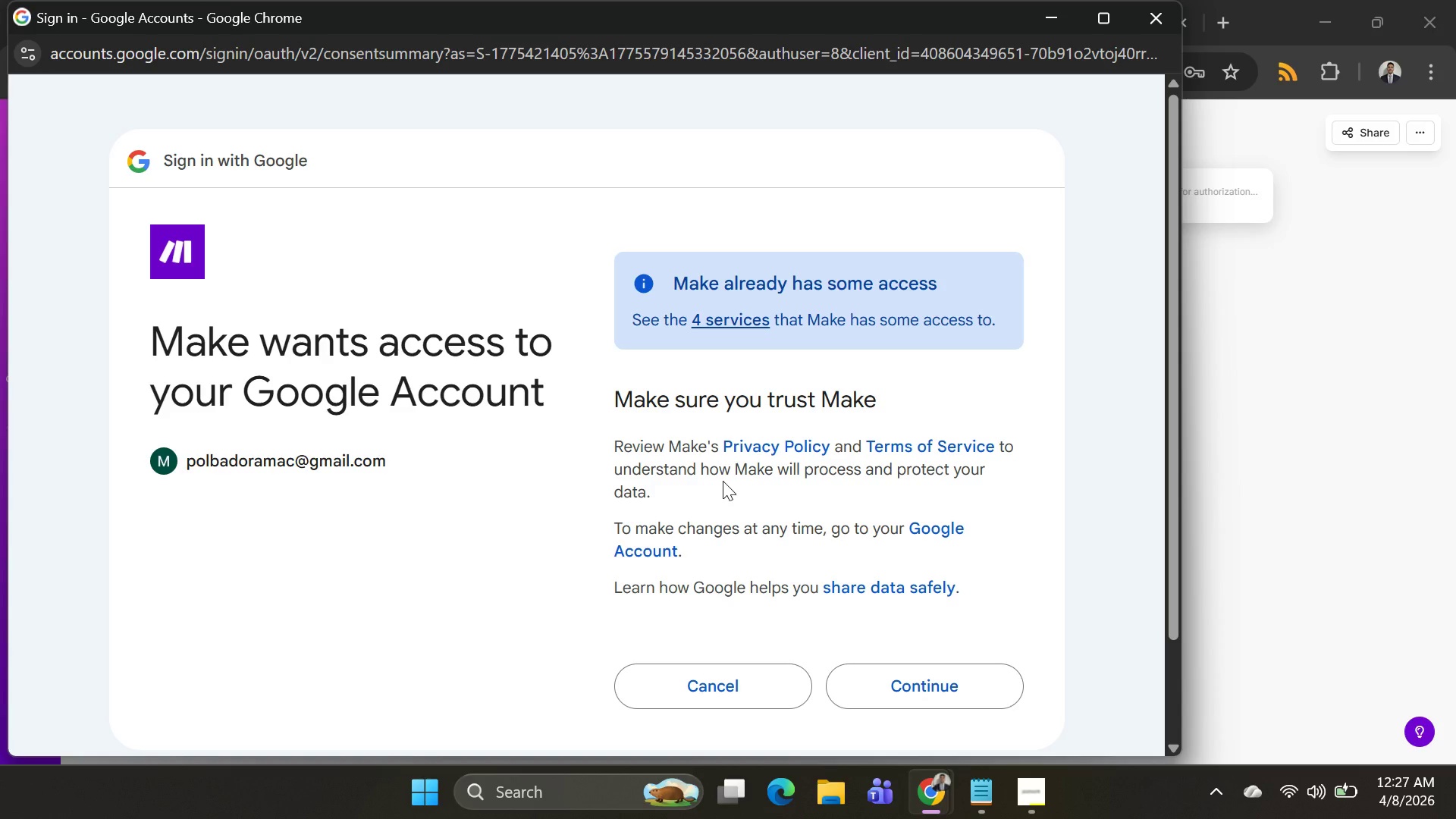 
wait(13.19)
 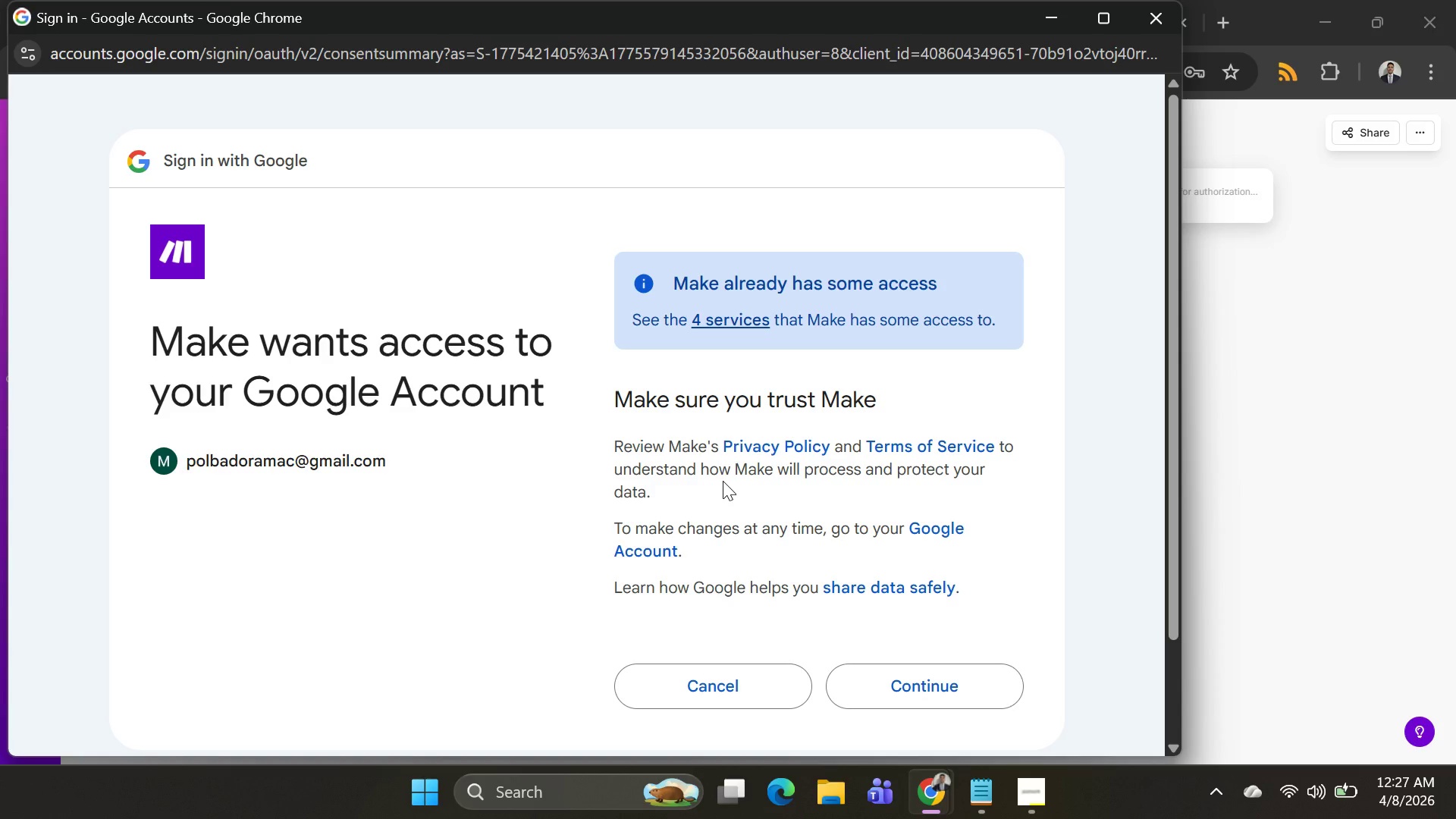 
left_click_drag(start_coordinate=[902, 668], to_coordinate=[912, 679])
 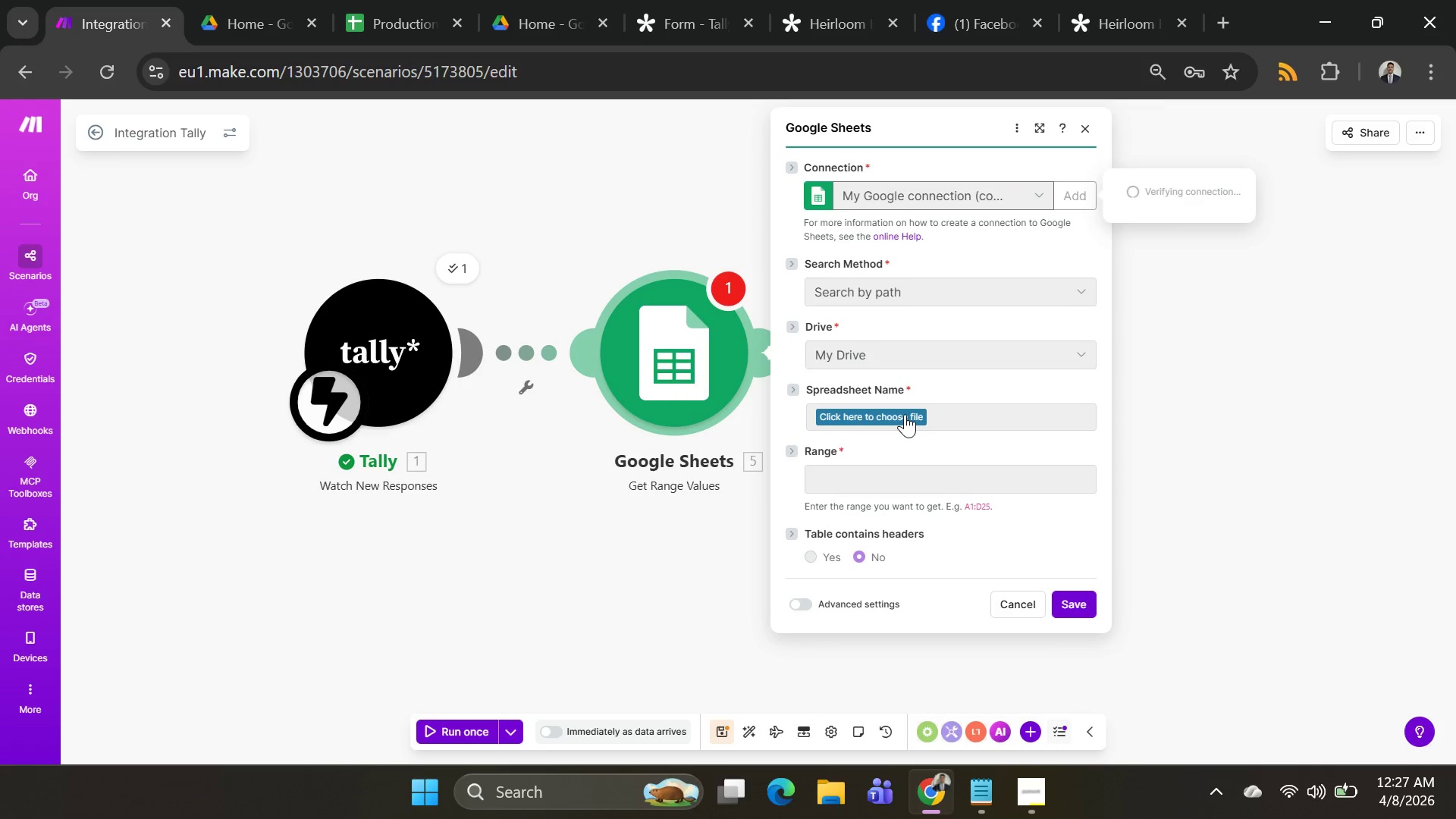 
wait(7.14)
 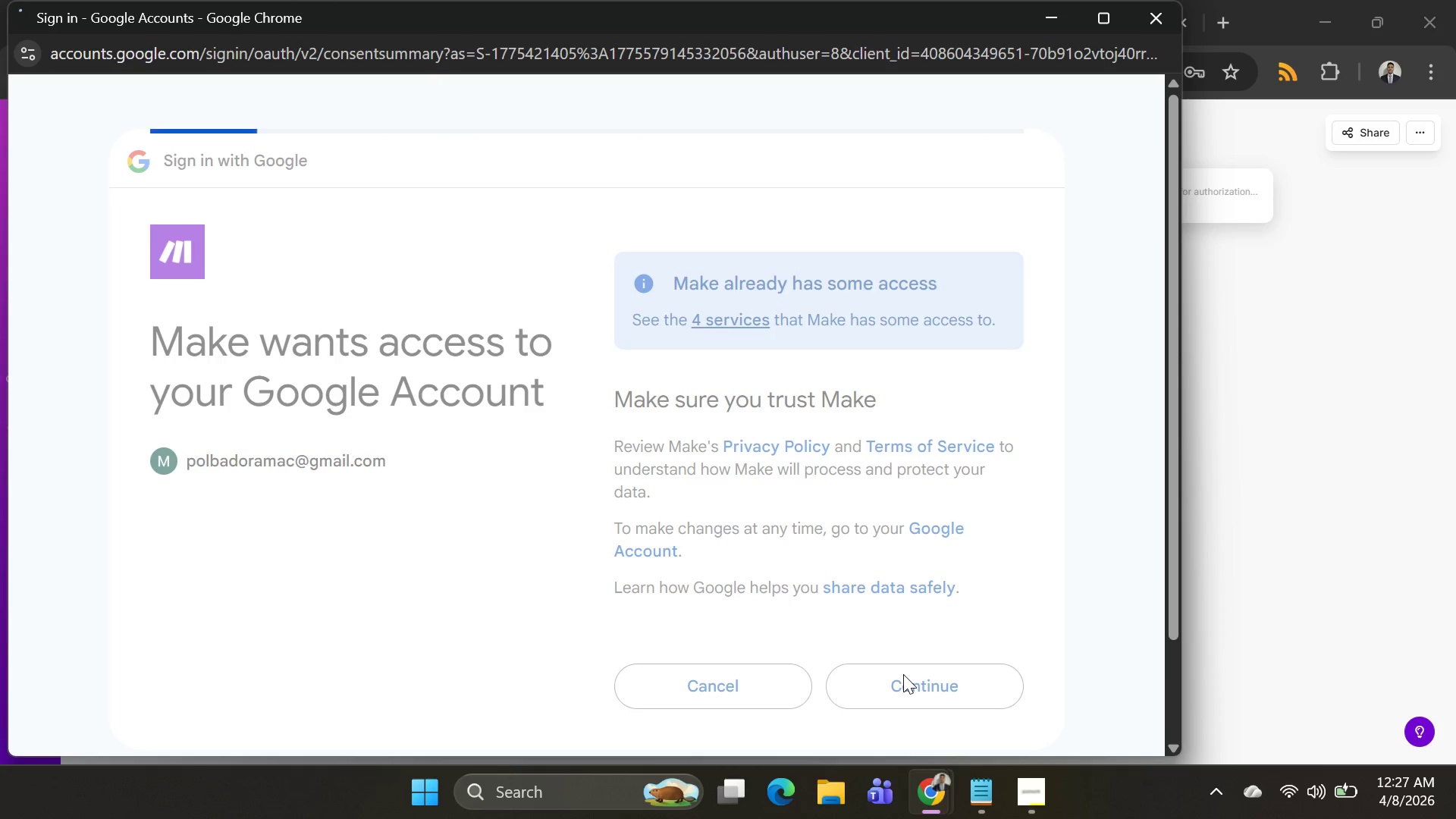 
left_click([881, 415])
 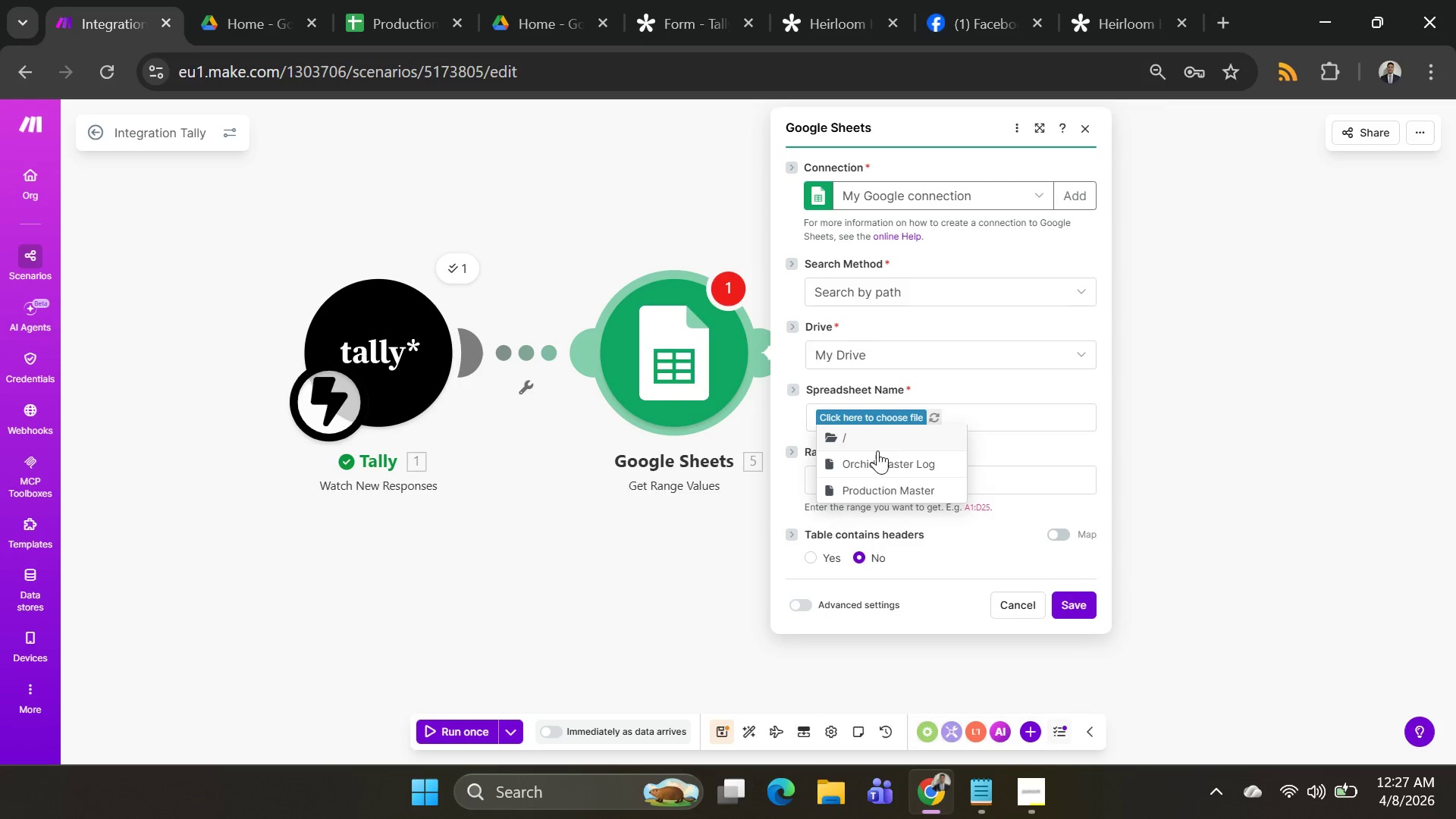 
left_click([878, 491])
 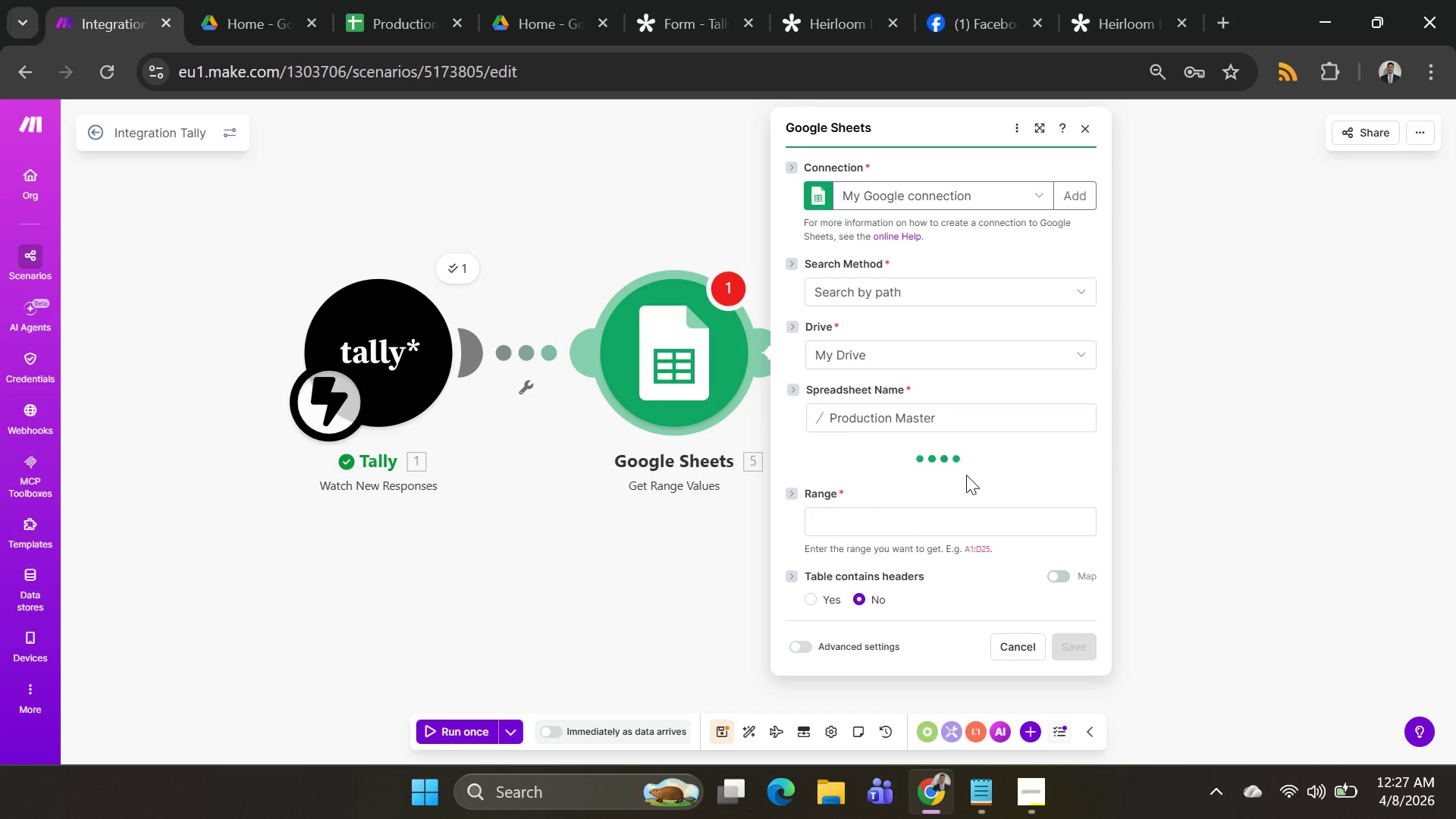 
left_click([959, 482])
 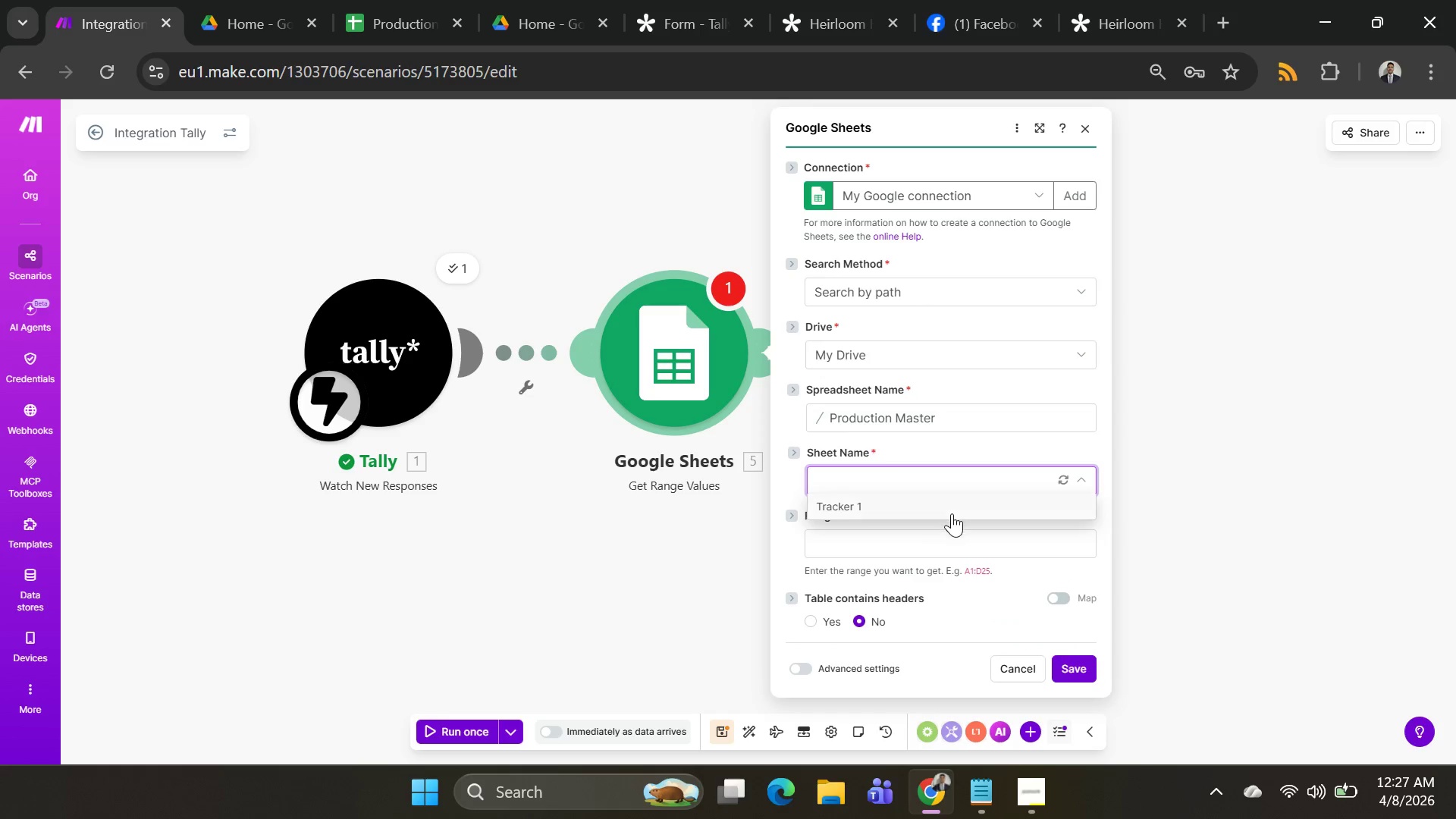 
left_click([952, 513])
 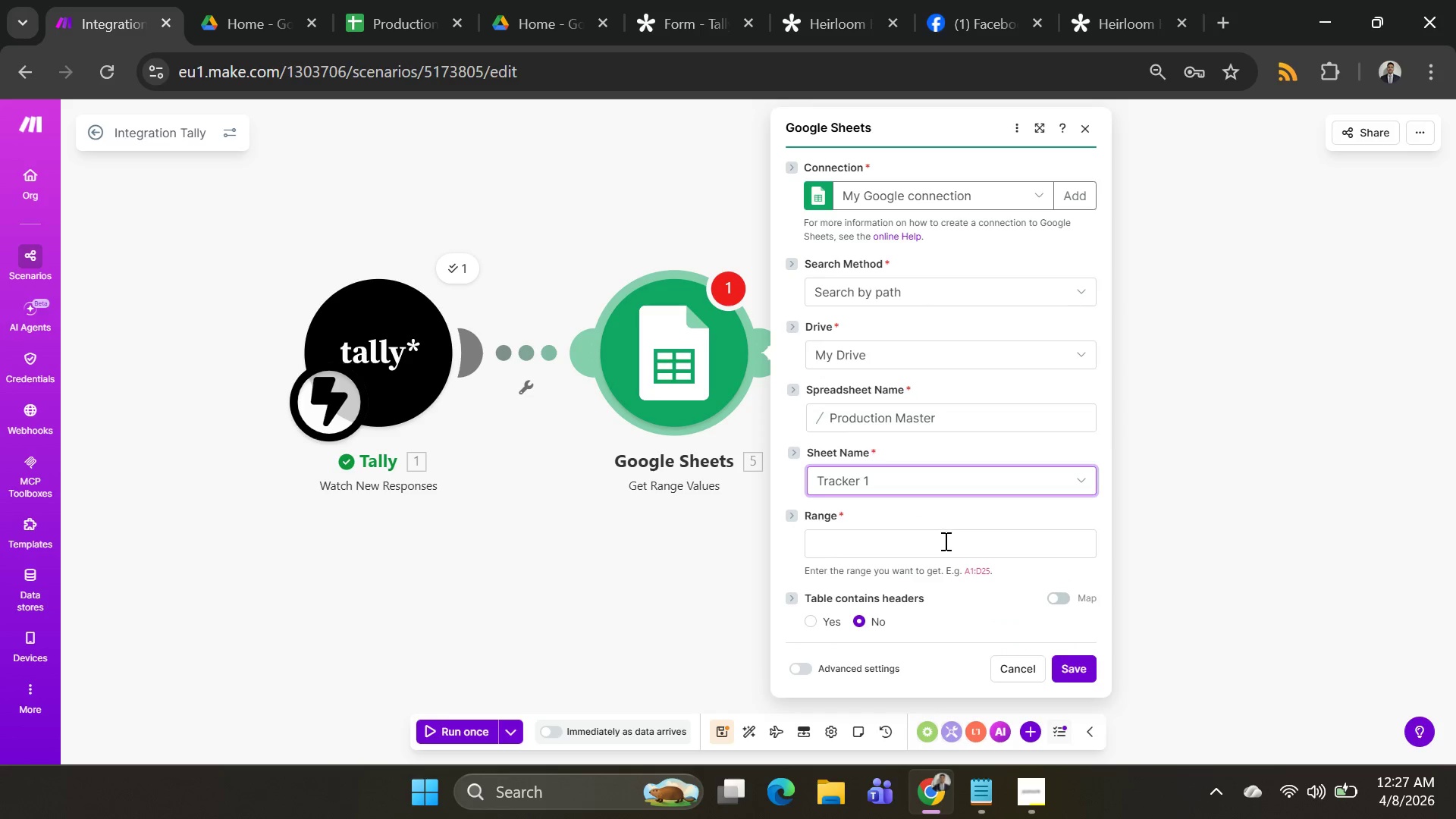 
left_click([944, 541])
 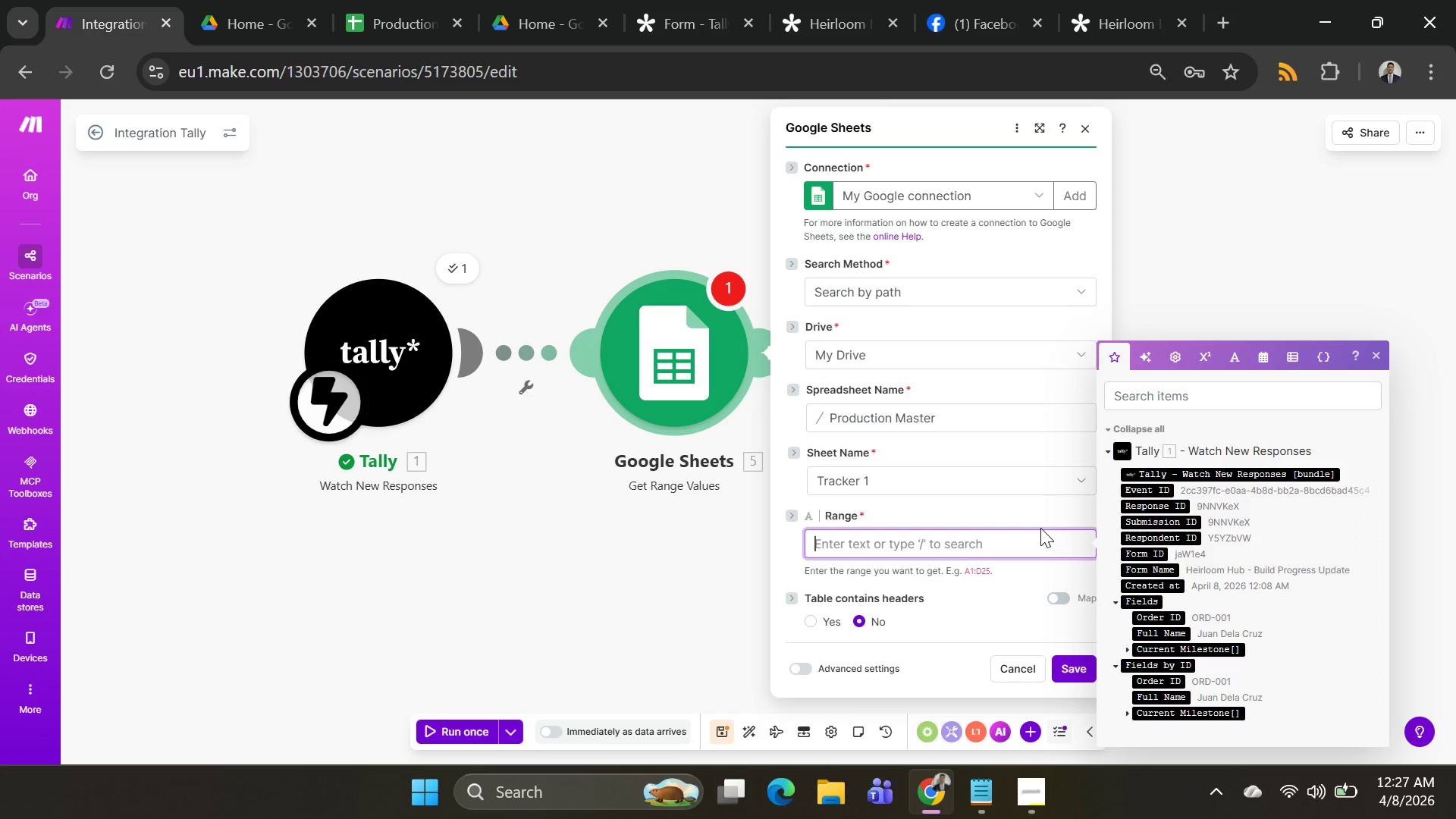 
wait(10.42)
 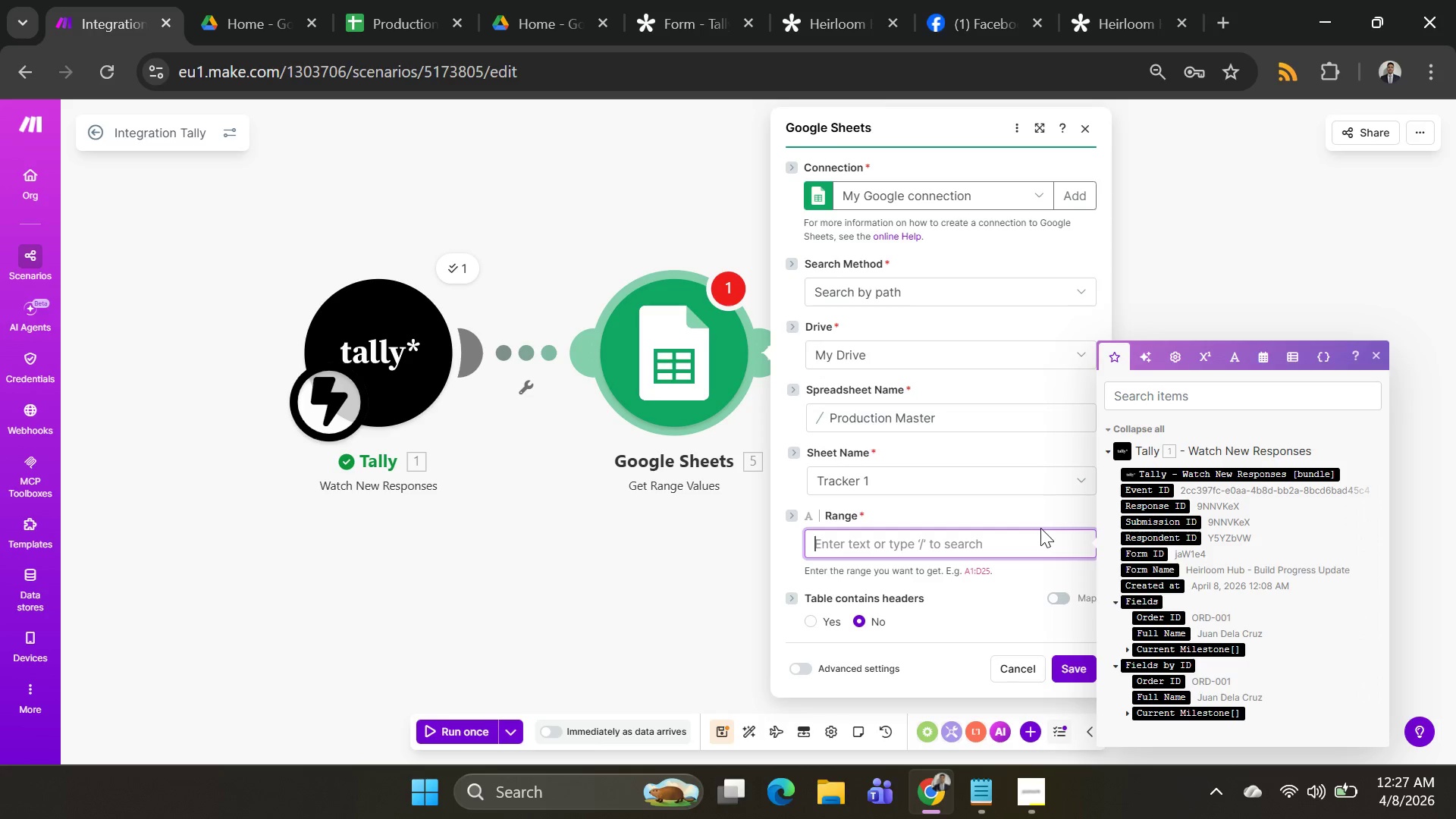 
type(R)
key(Backspace)
type(A2:D100)
 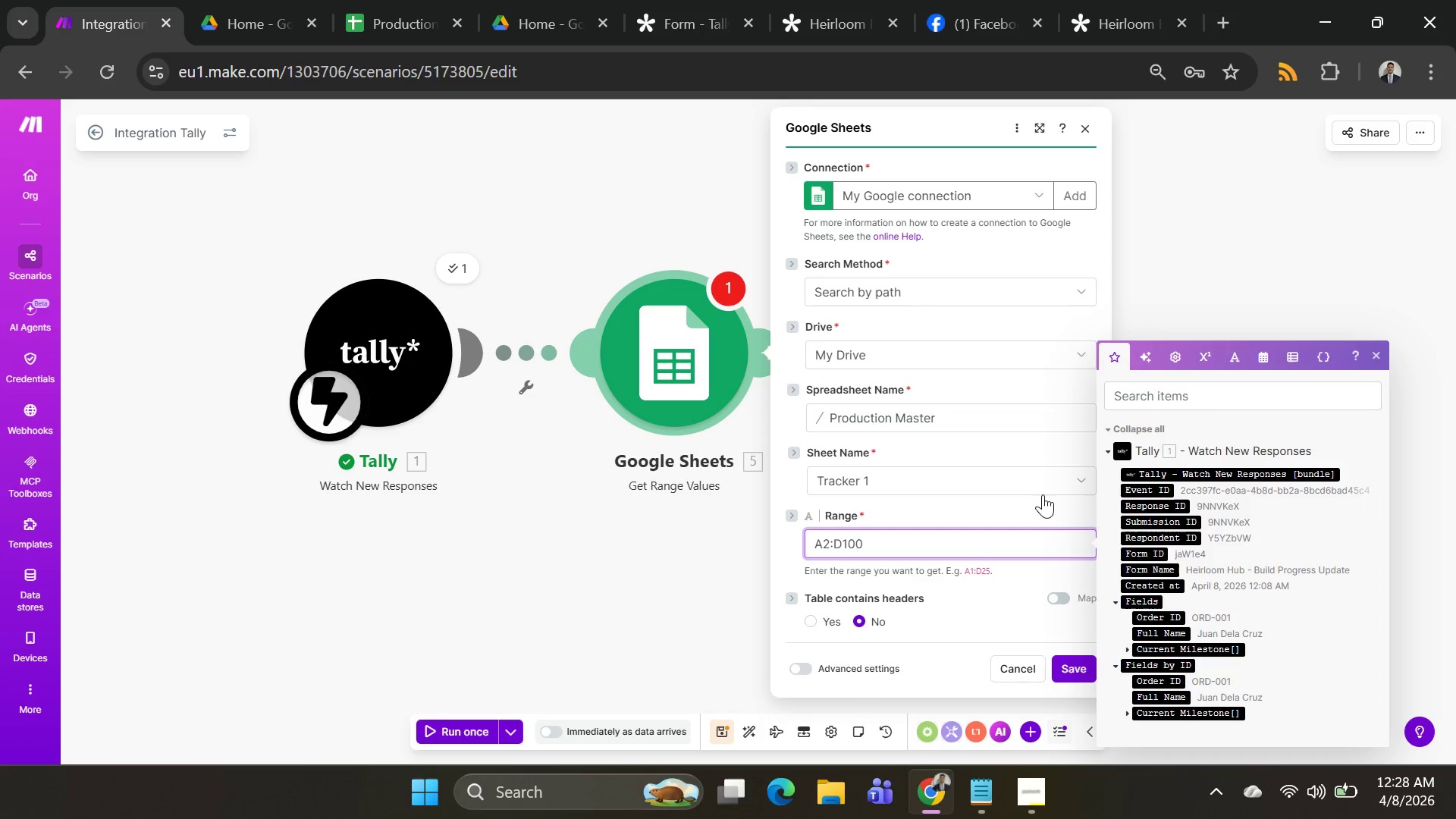 
scroll: coordinate [934, 554], scroll_direction: down, amount: 1.0
 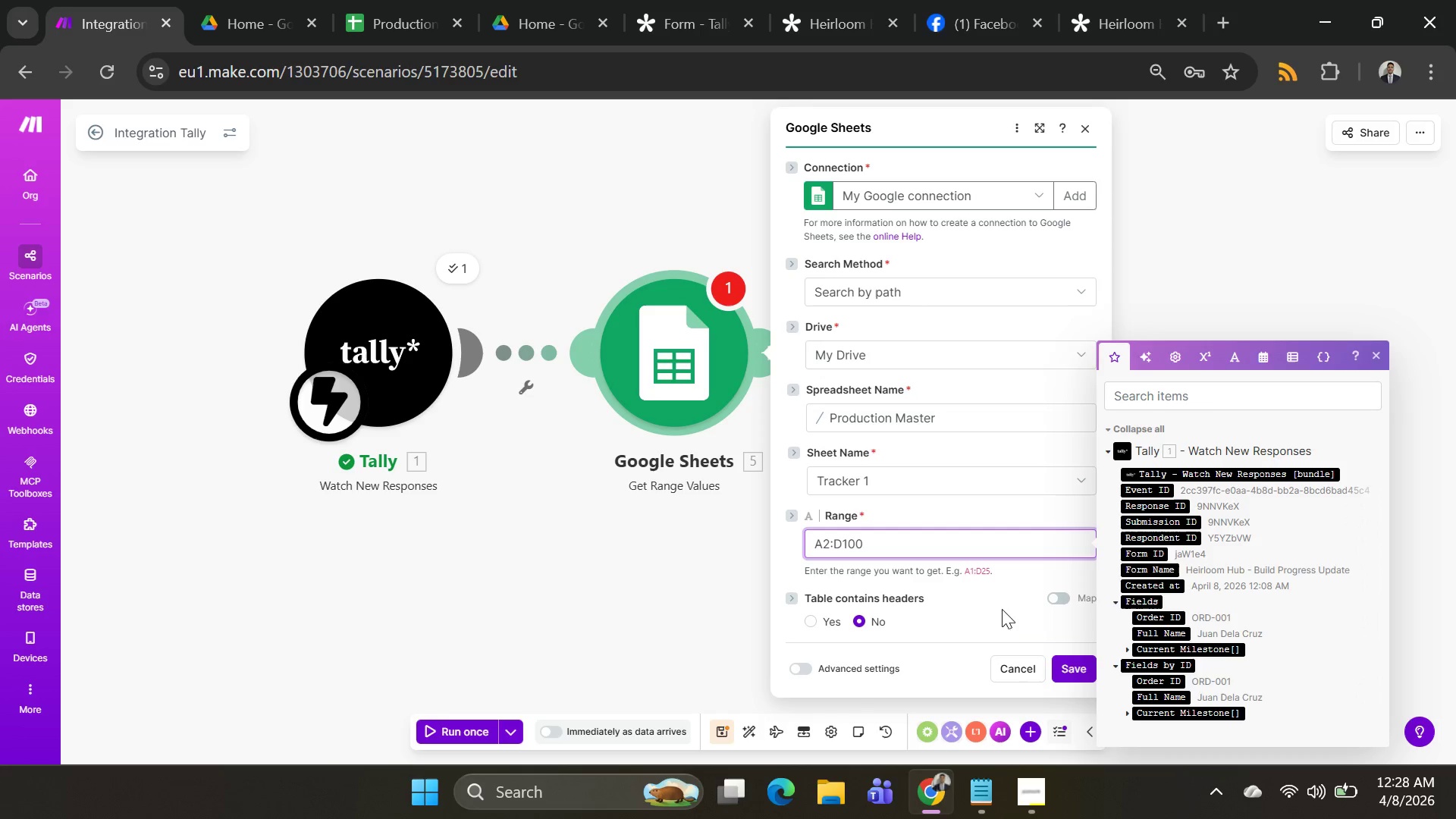 
left_click([1065, 660])
 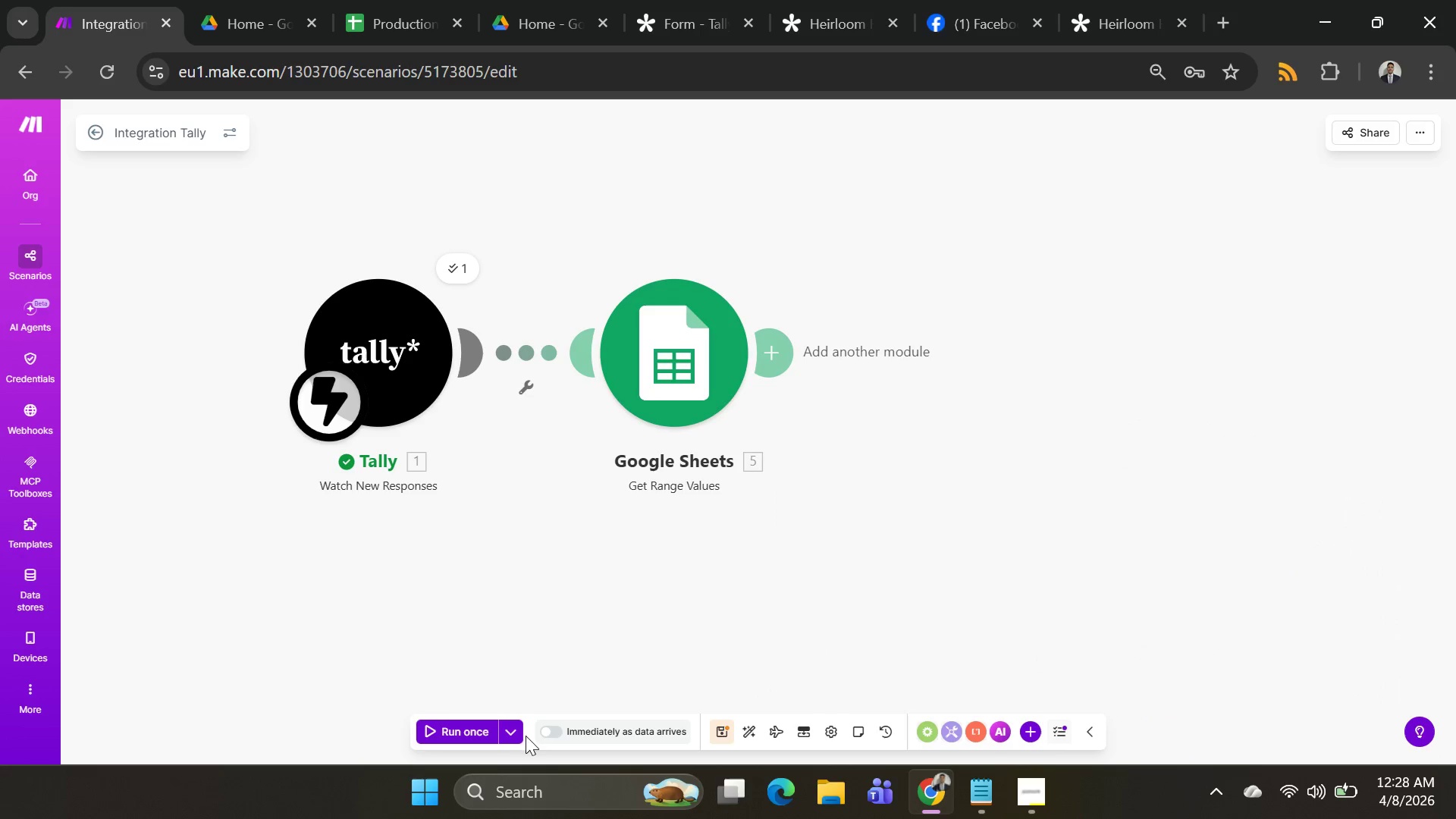 
left_click([518, 737])
 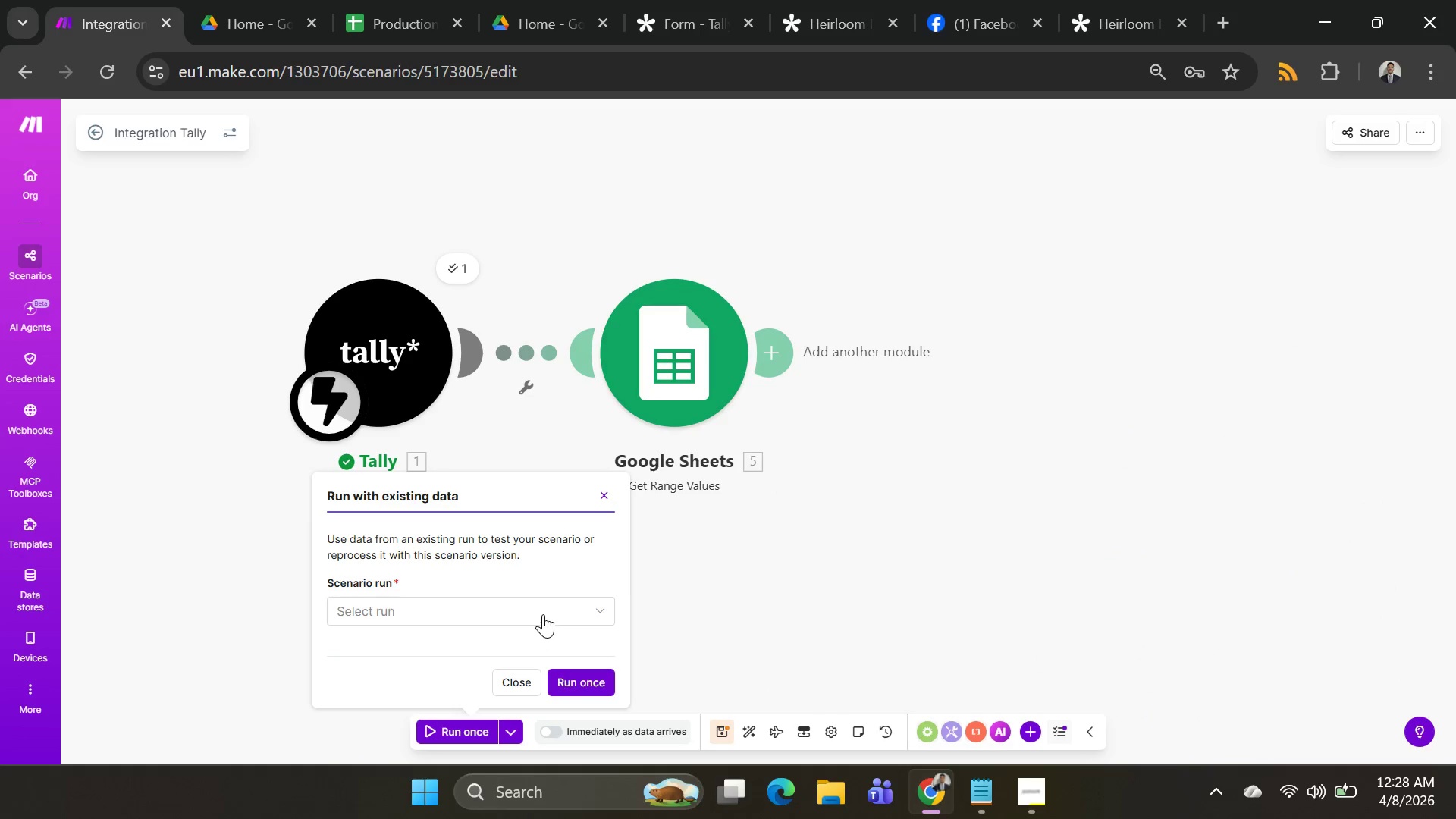 
left_click([543, 607])
 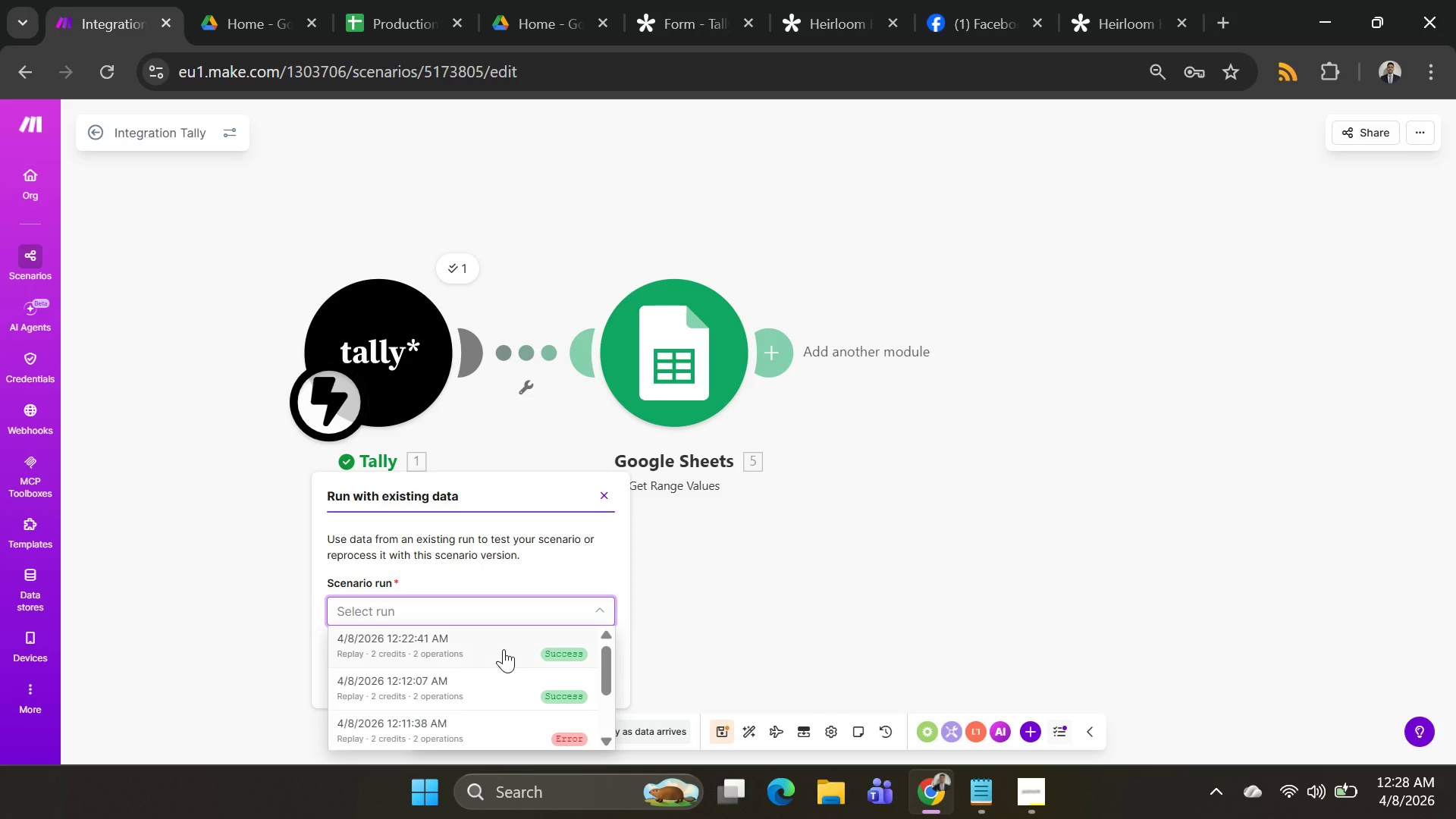 
left_click([504, 649])
 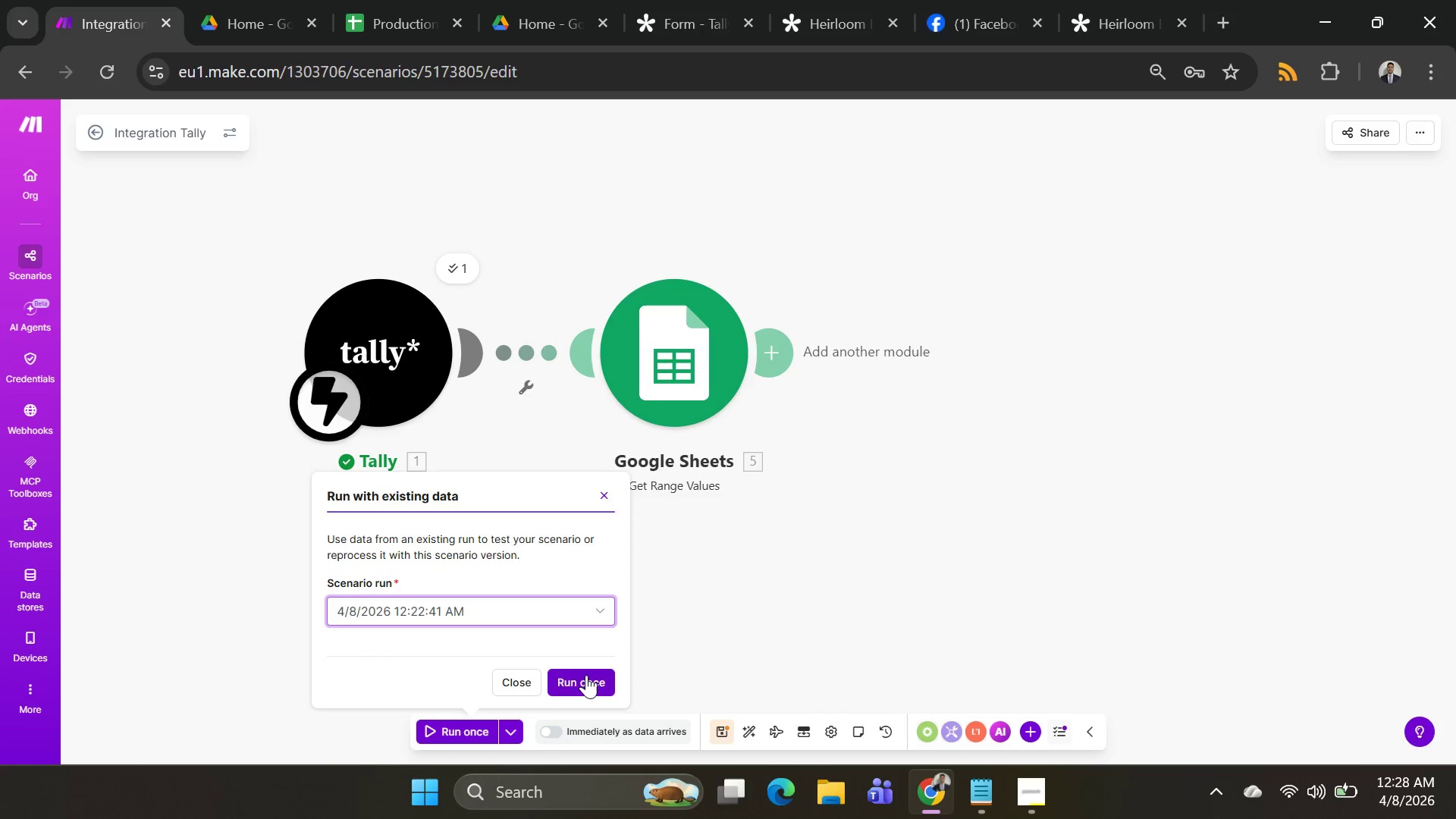 
left_click([586, 675])
 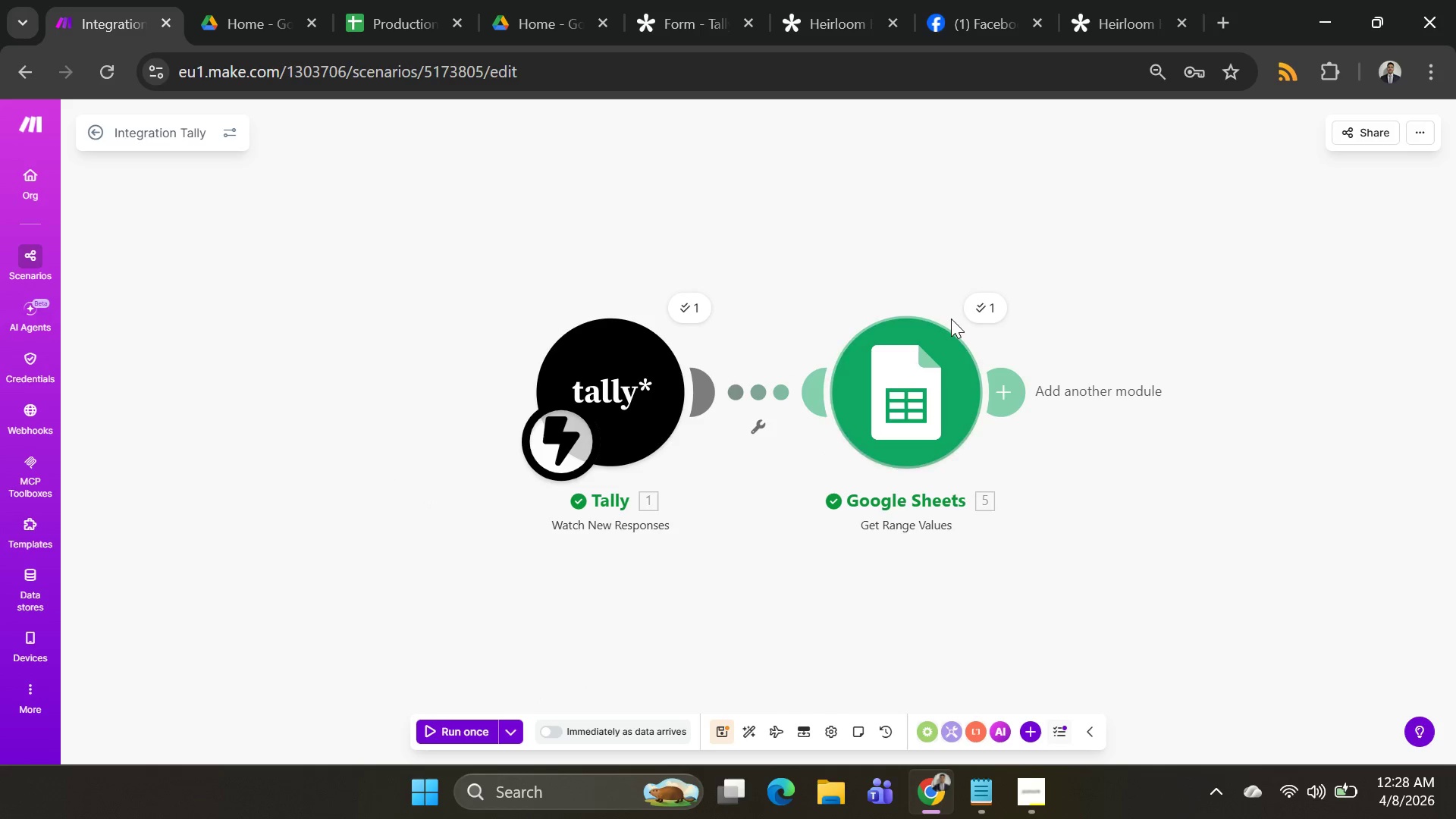 
left_click([984, 300])
 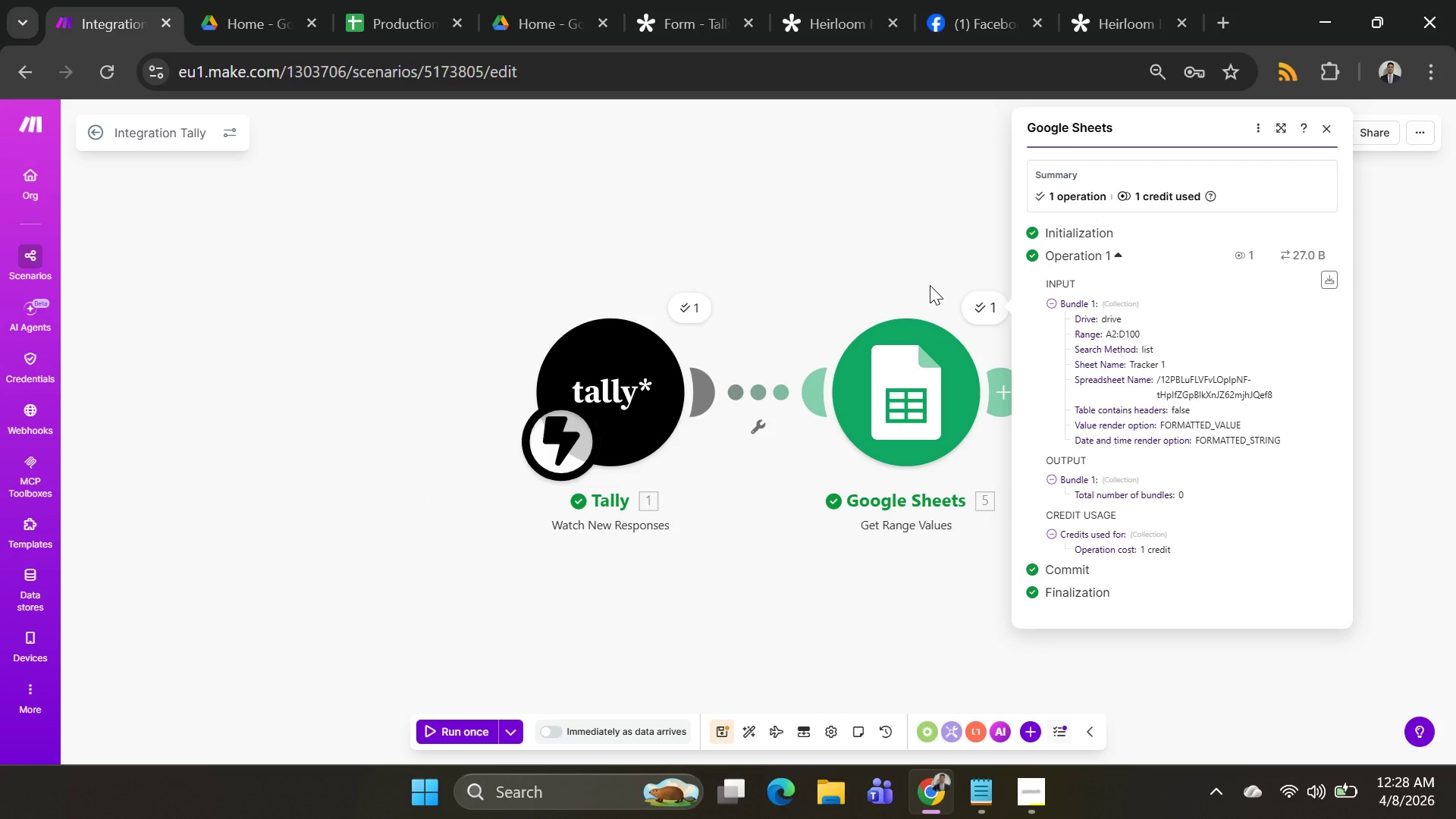 
left_click_drag(start_coordinate=[930, 285], to_coordinate=[761, 251])
 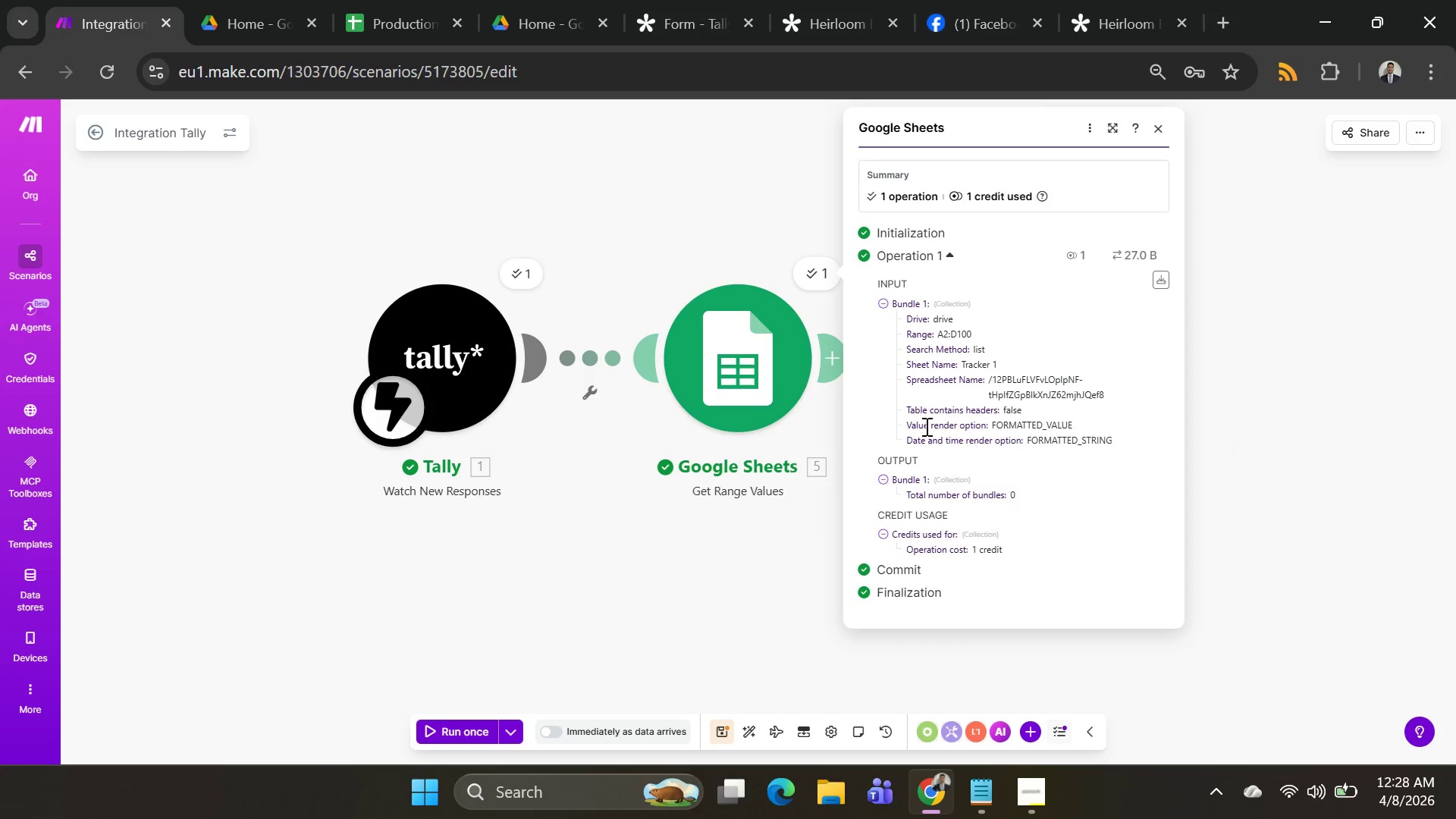 
wait(8.7)
 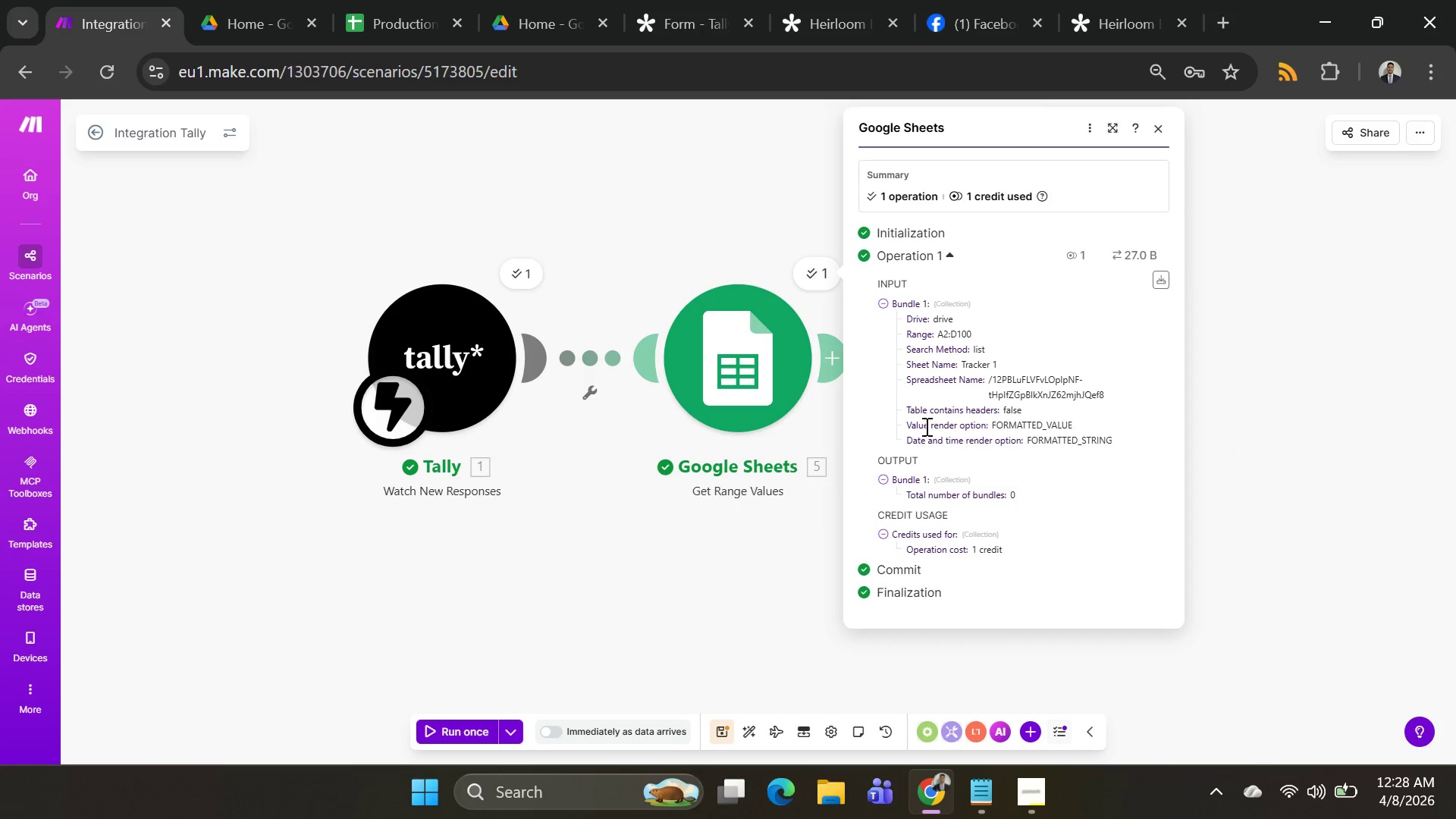 
mouse_move([930, 504])
 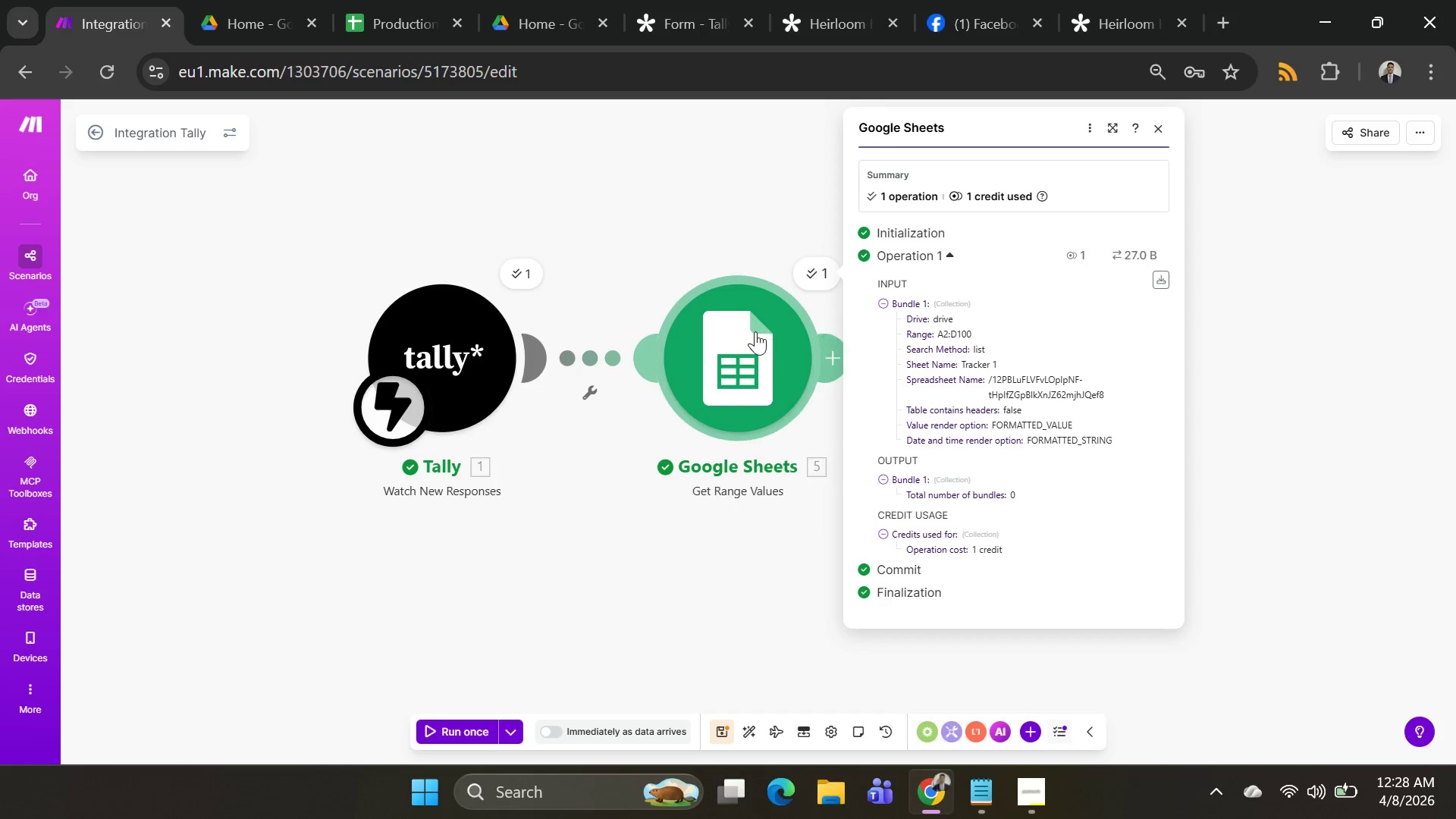 
left_click([755, 331])
 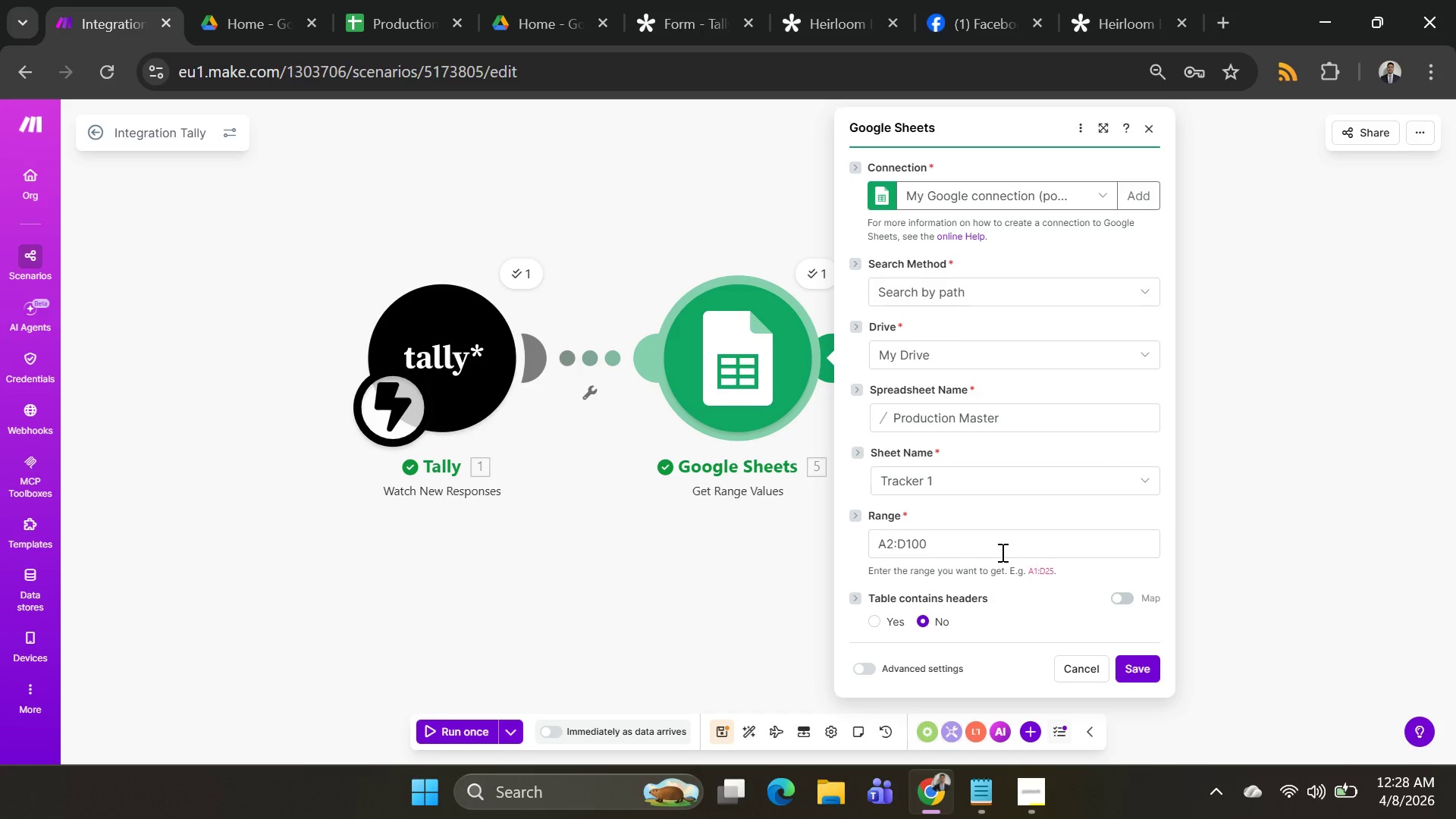 
wait(12.7)
 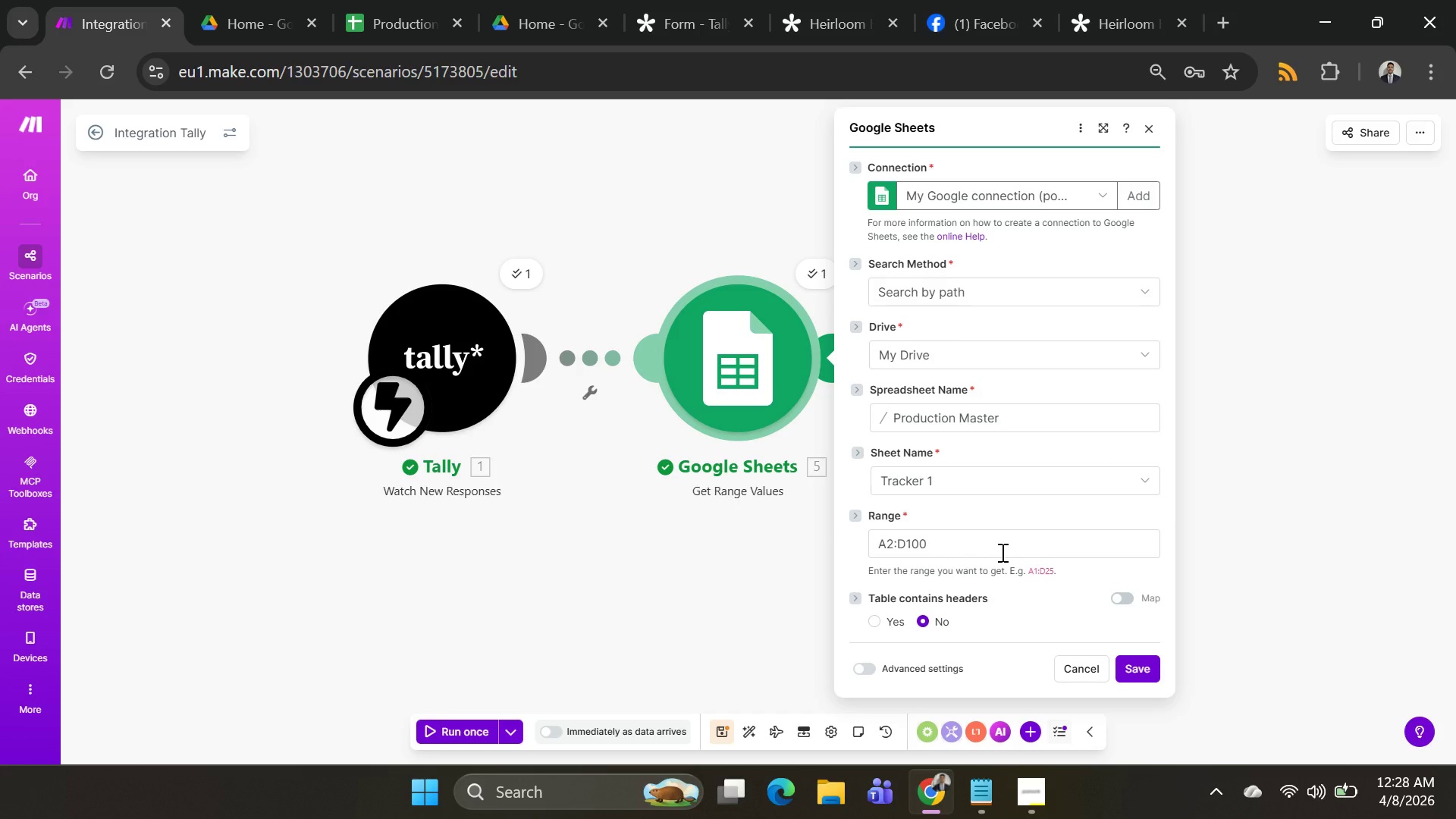 
left_click([802, 366])
 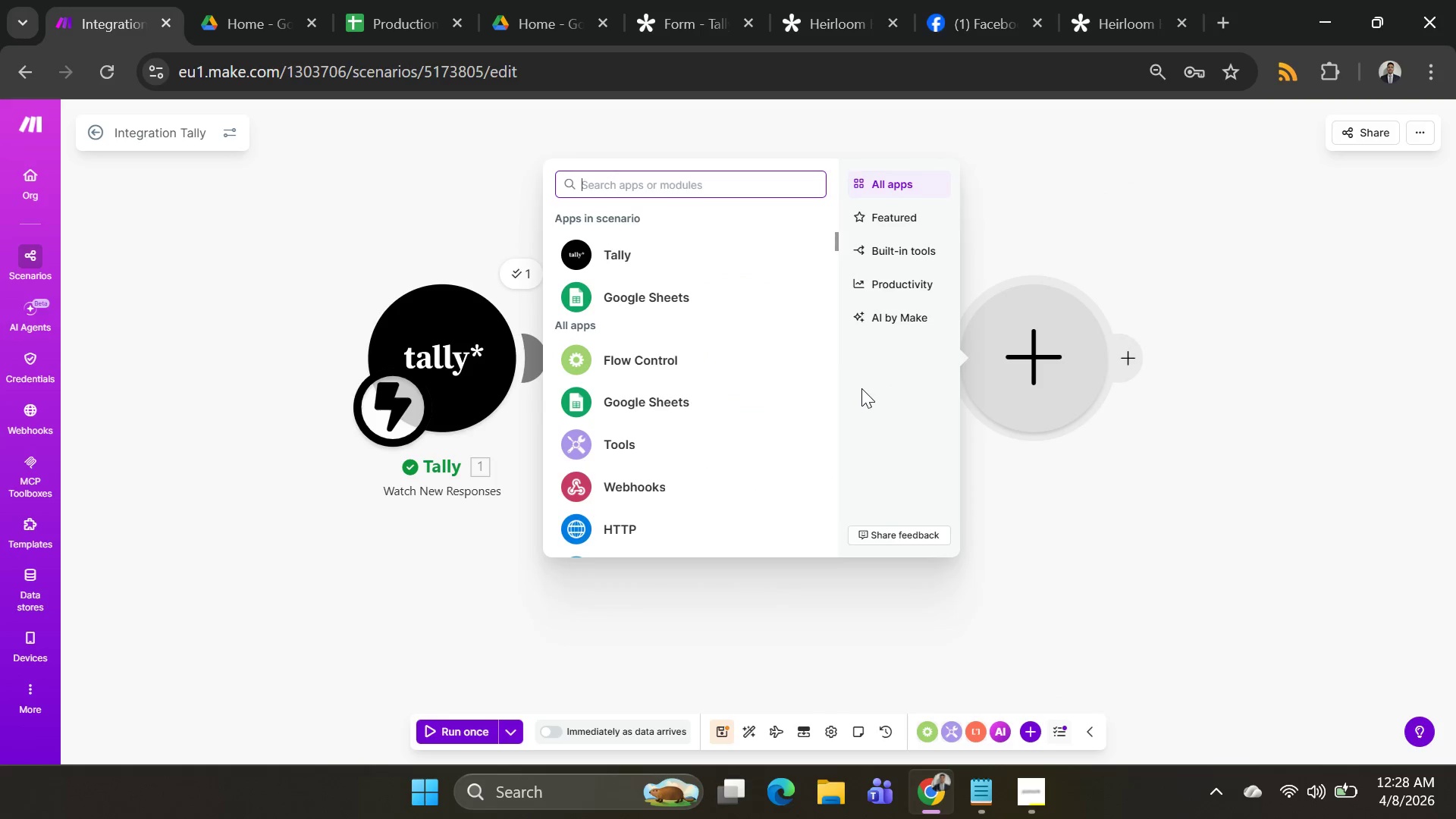 
left_click([1037, 528])
 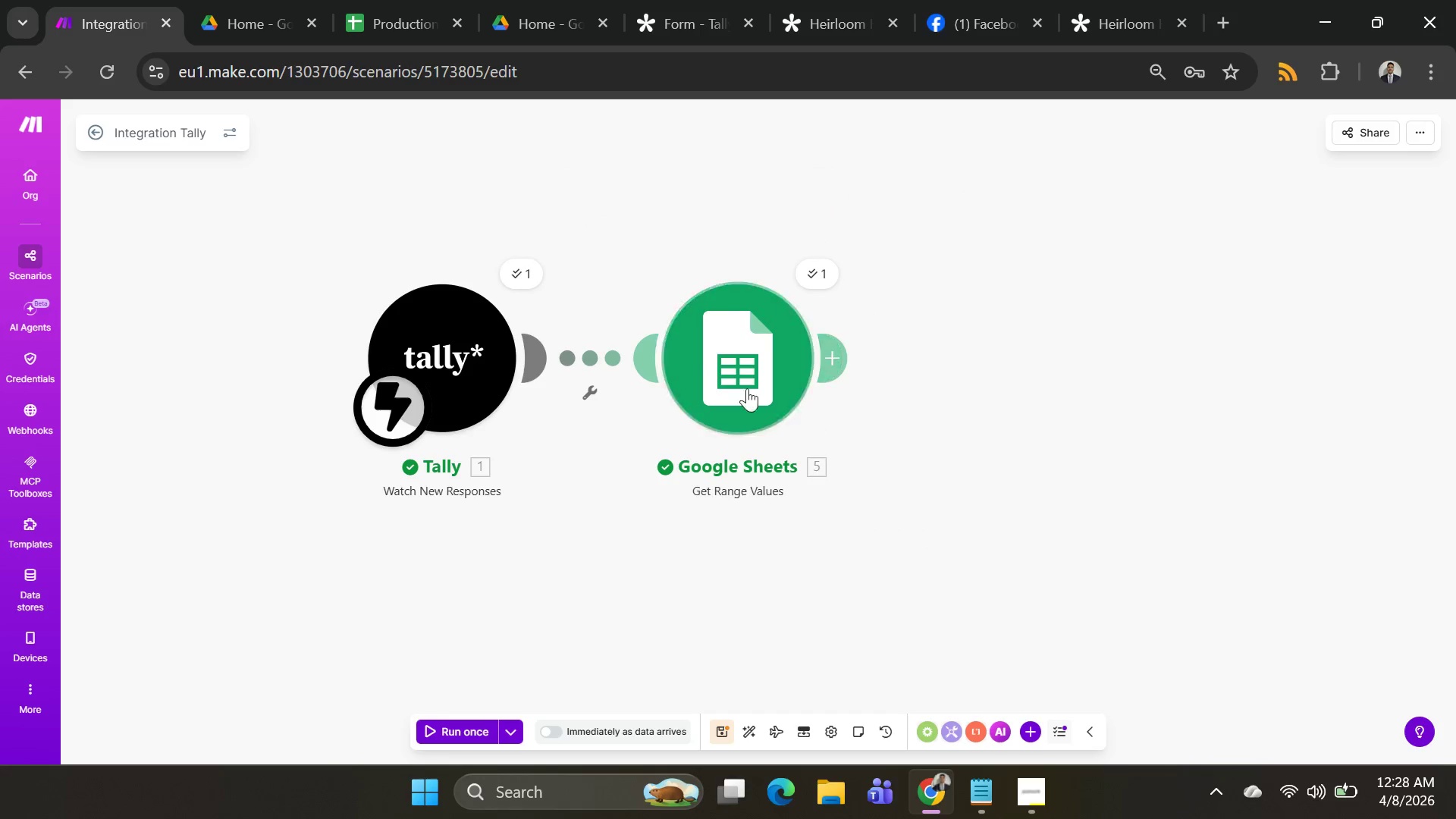 
left_click([745, 372])
 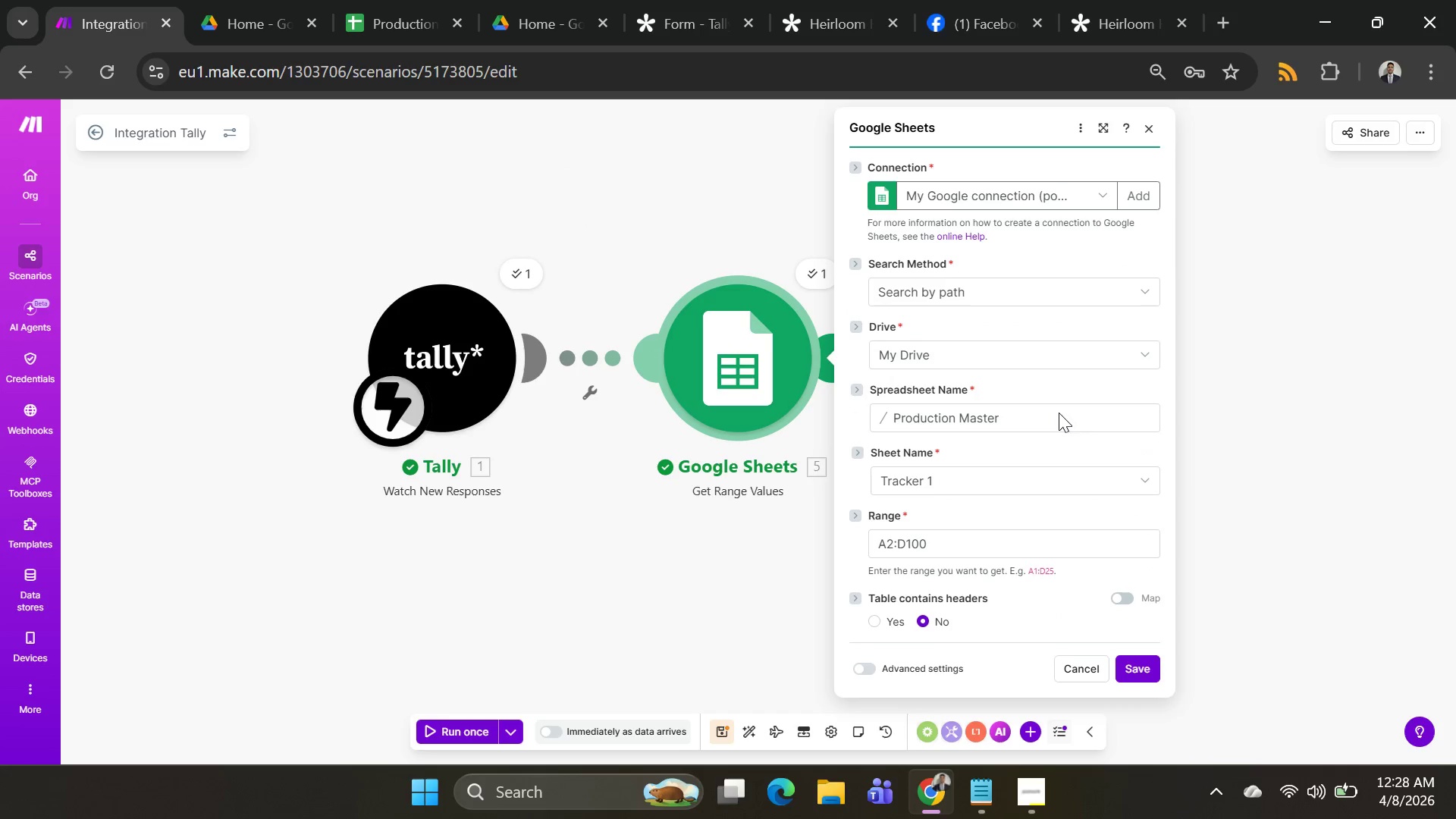 
scroll: coordinate [1091, 472], scroll_direction: down, amount: 4.0
 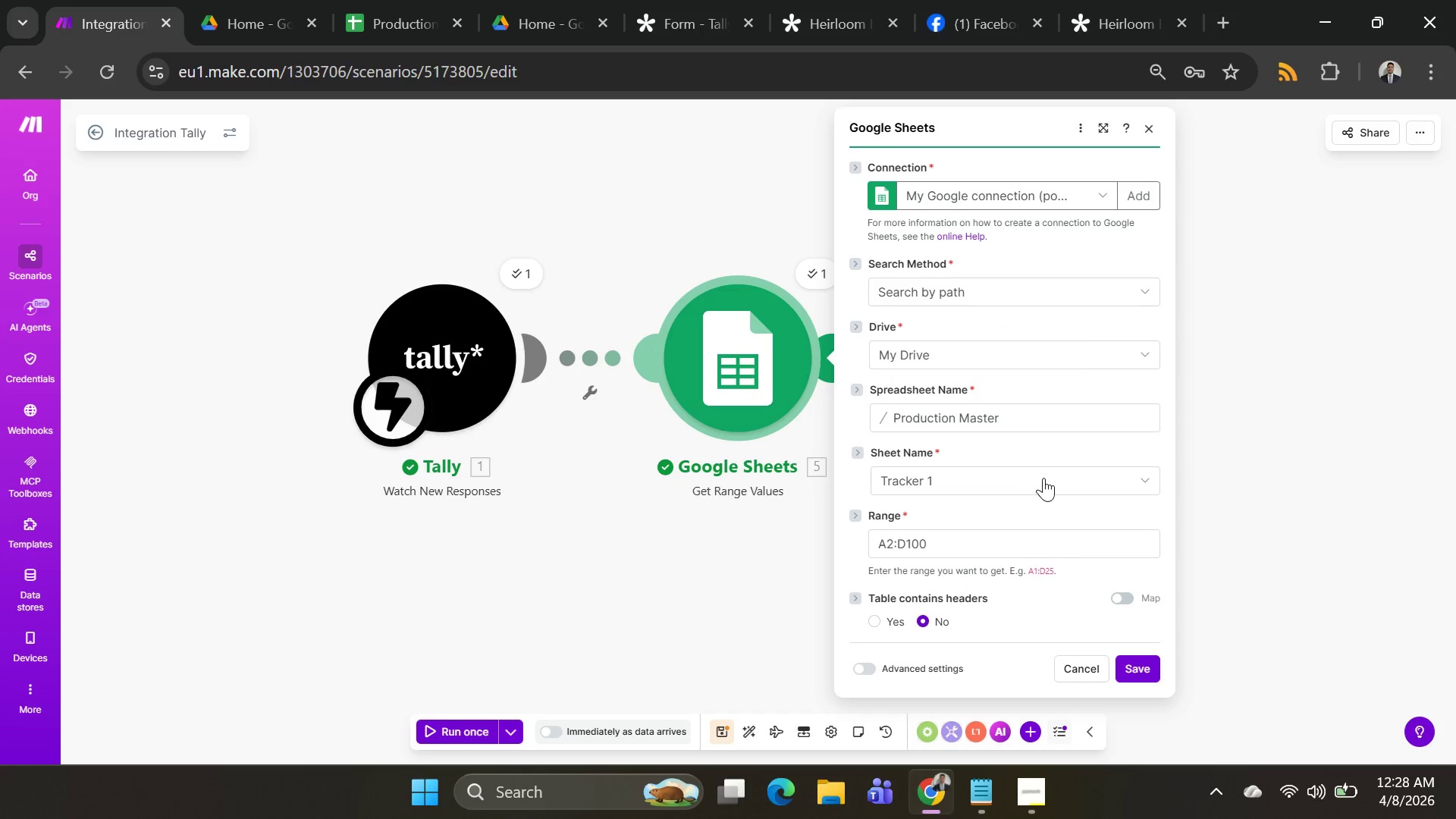 
wait(11.68)
 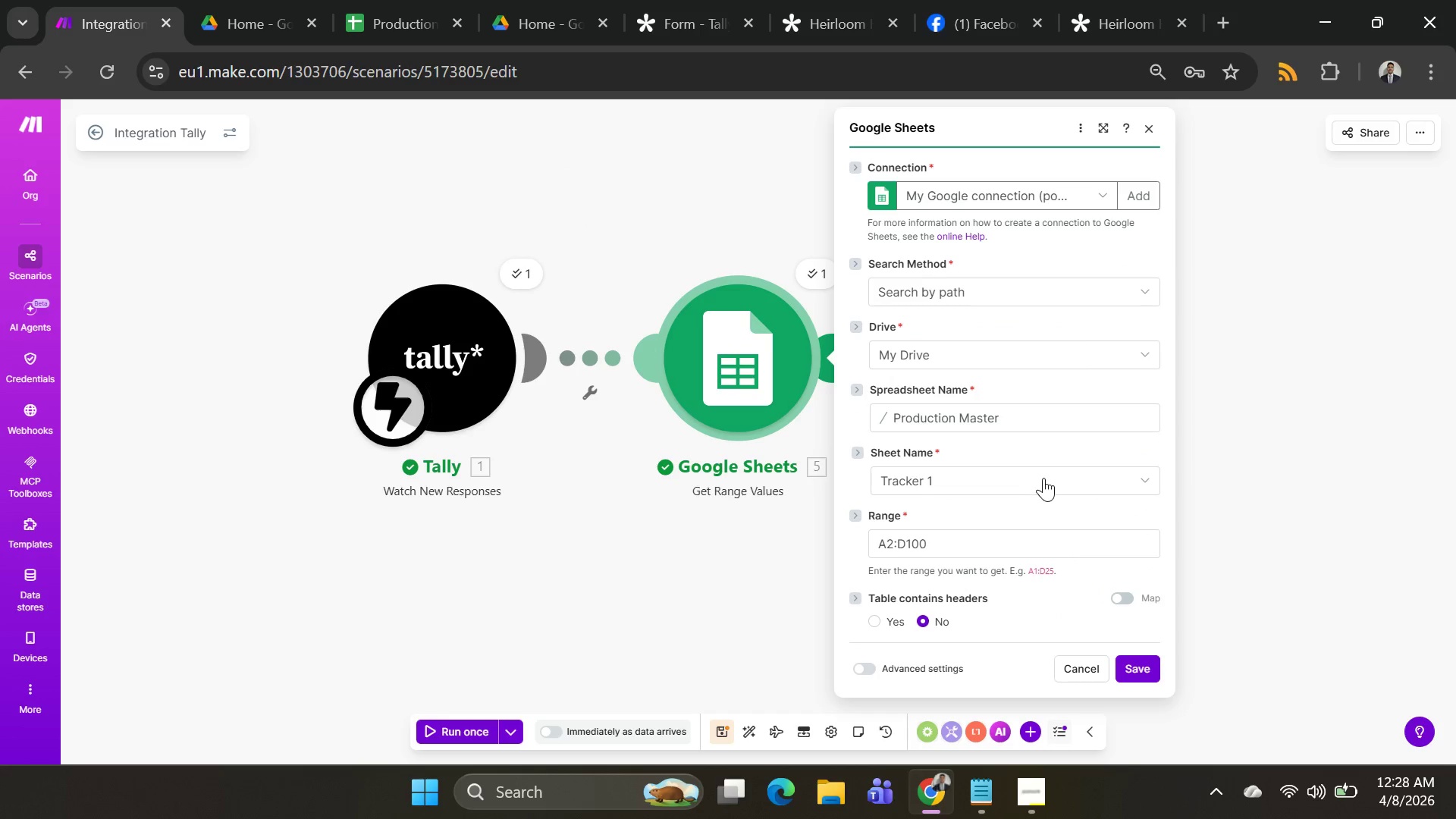 
left_click([1049, 490])
 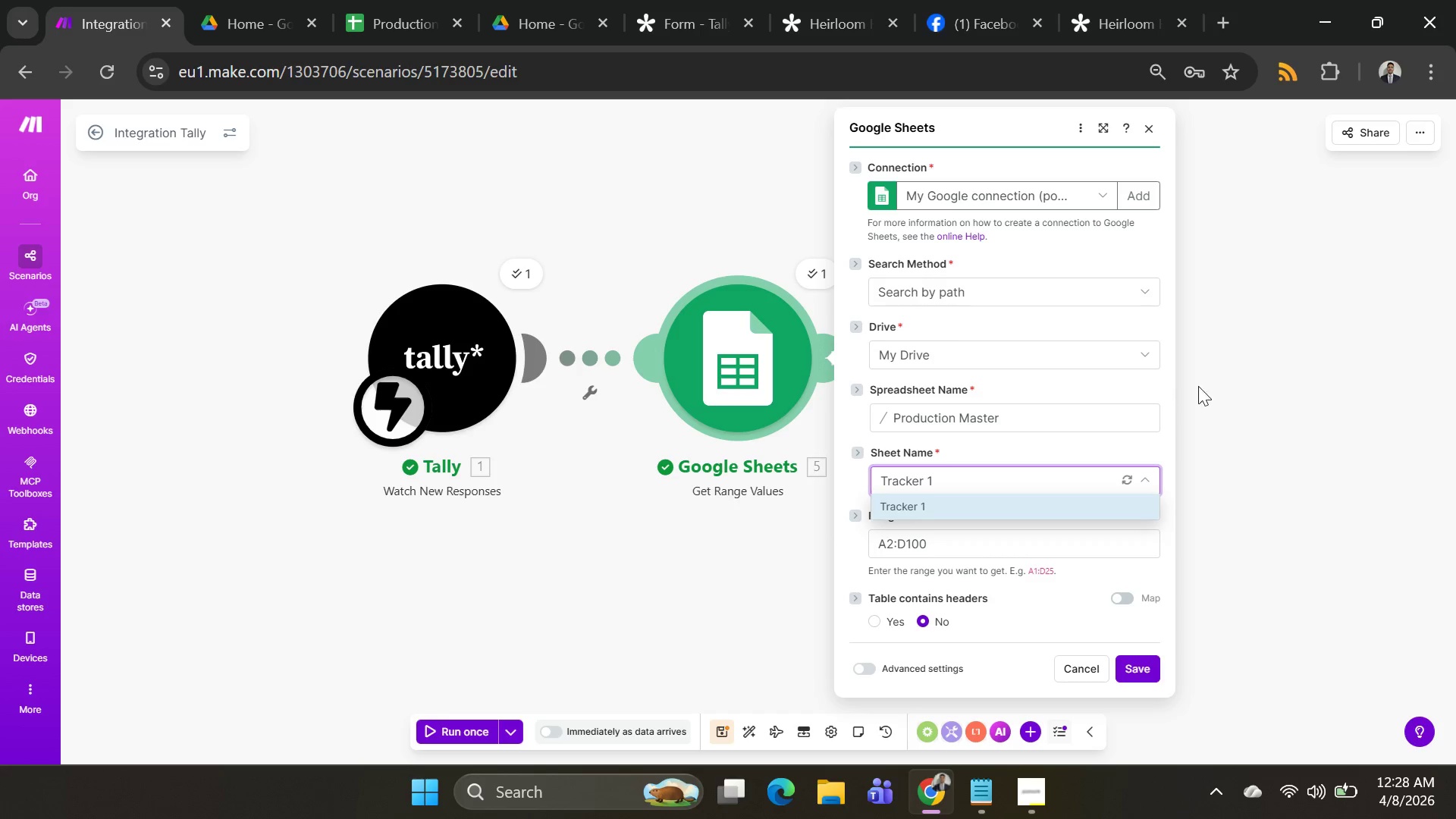 
left_click([1048, 502])
 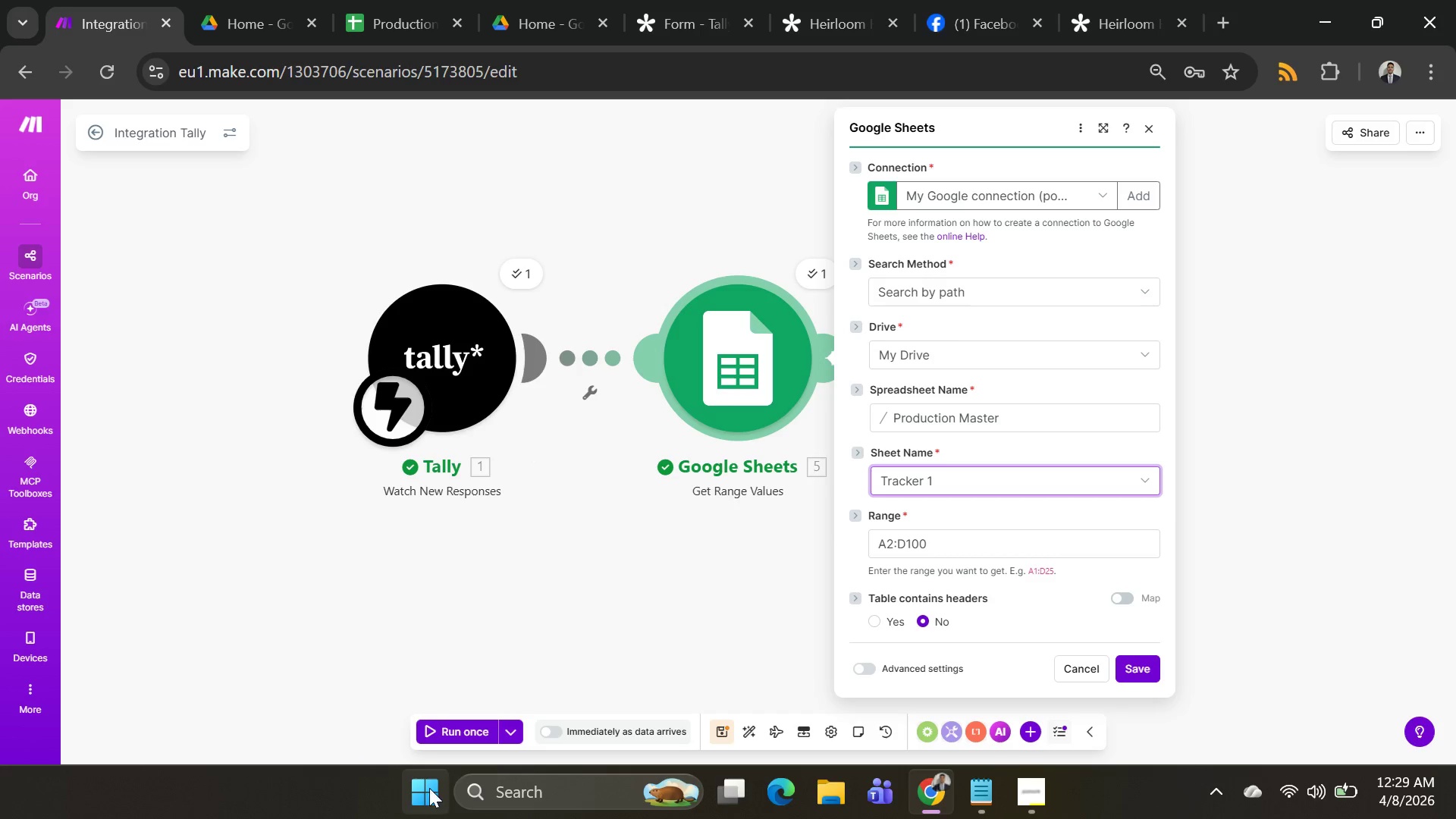 
wait(6.34)
 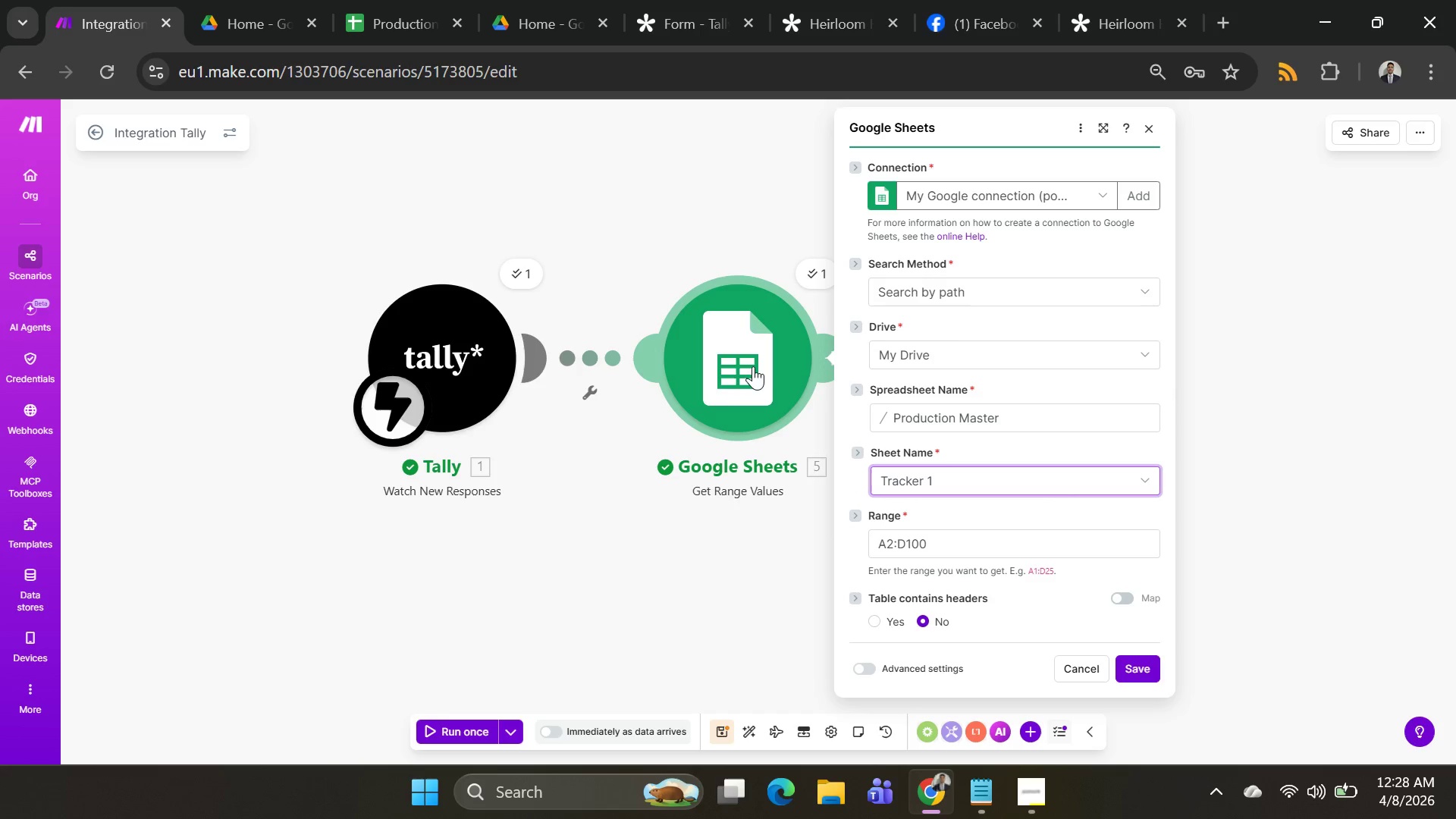 
left_click([1089, 16])
 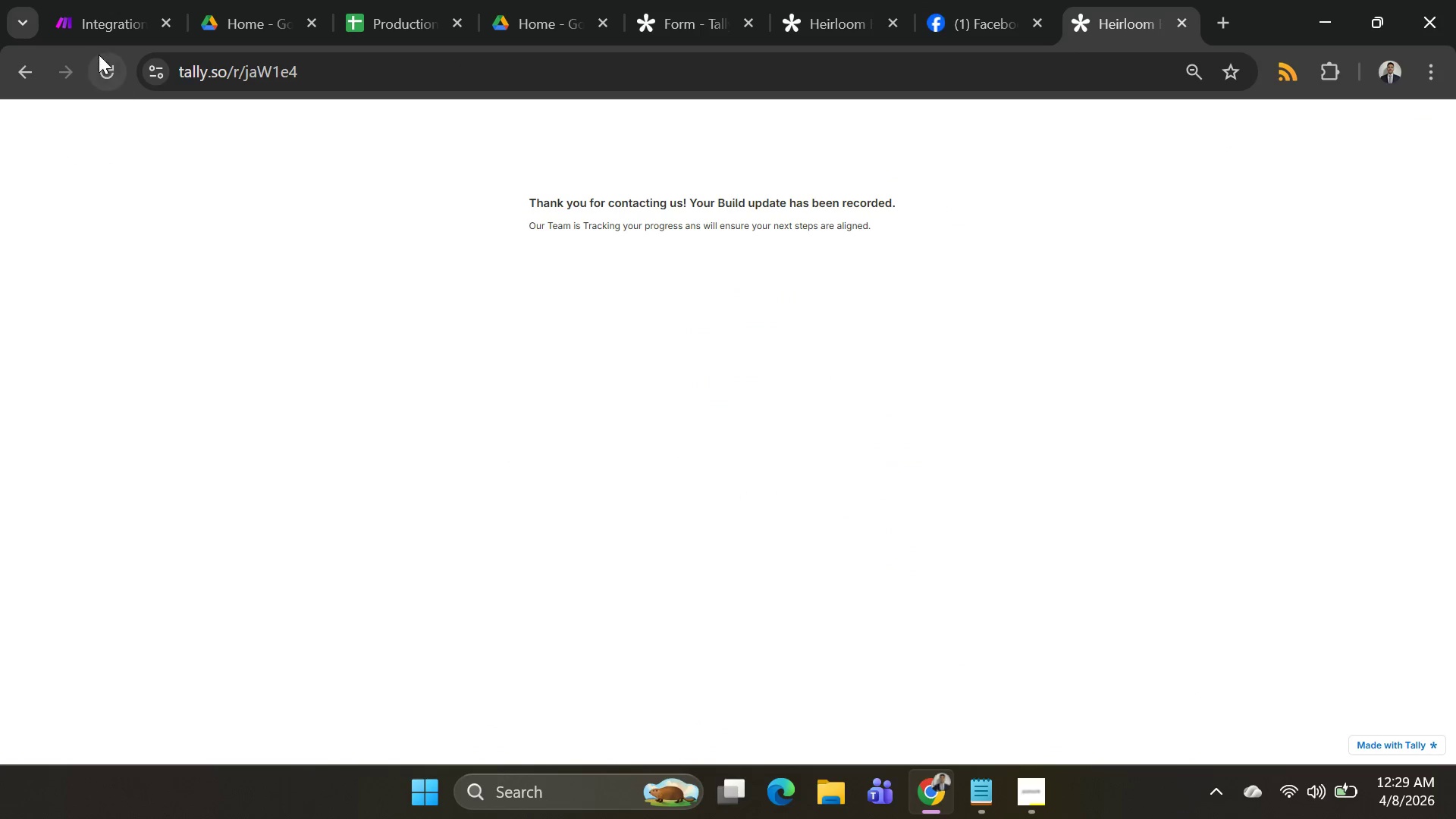 
left_click([105, 63])
 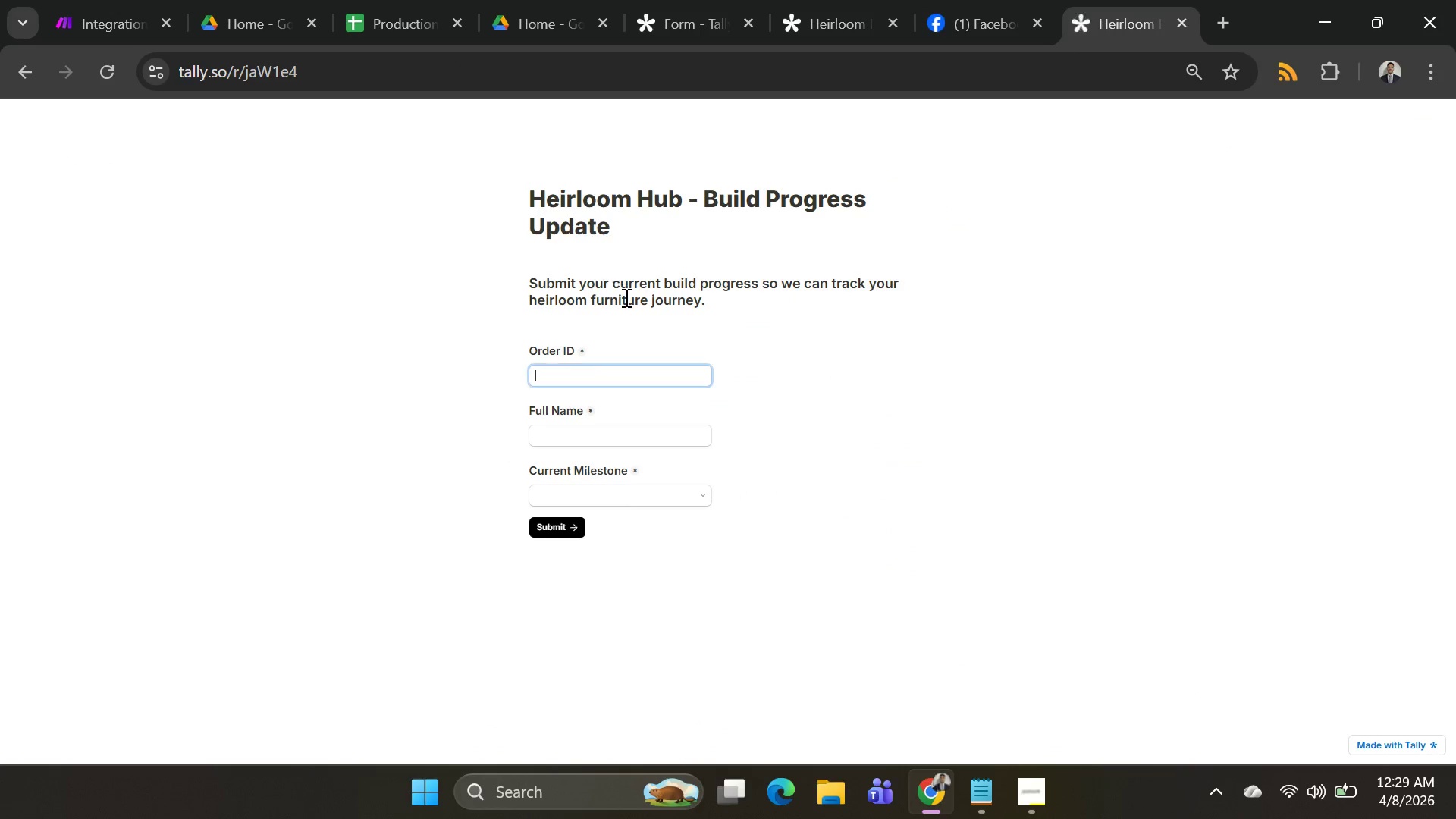 
left_click([590, 385])
 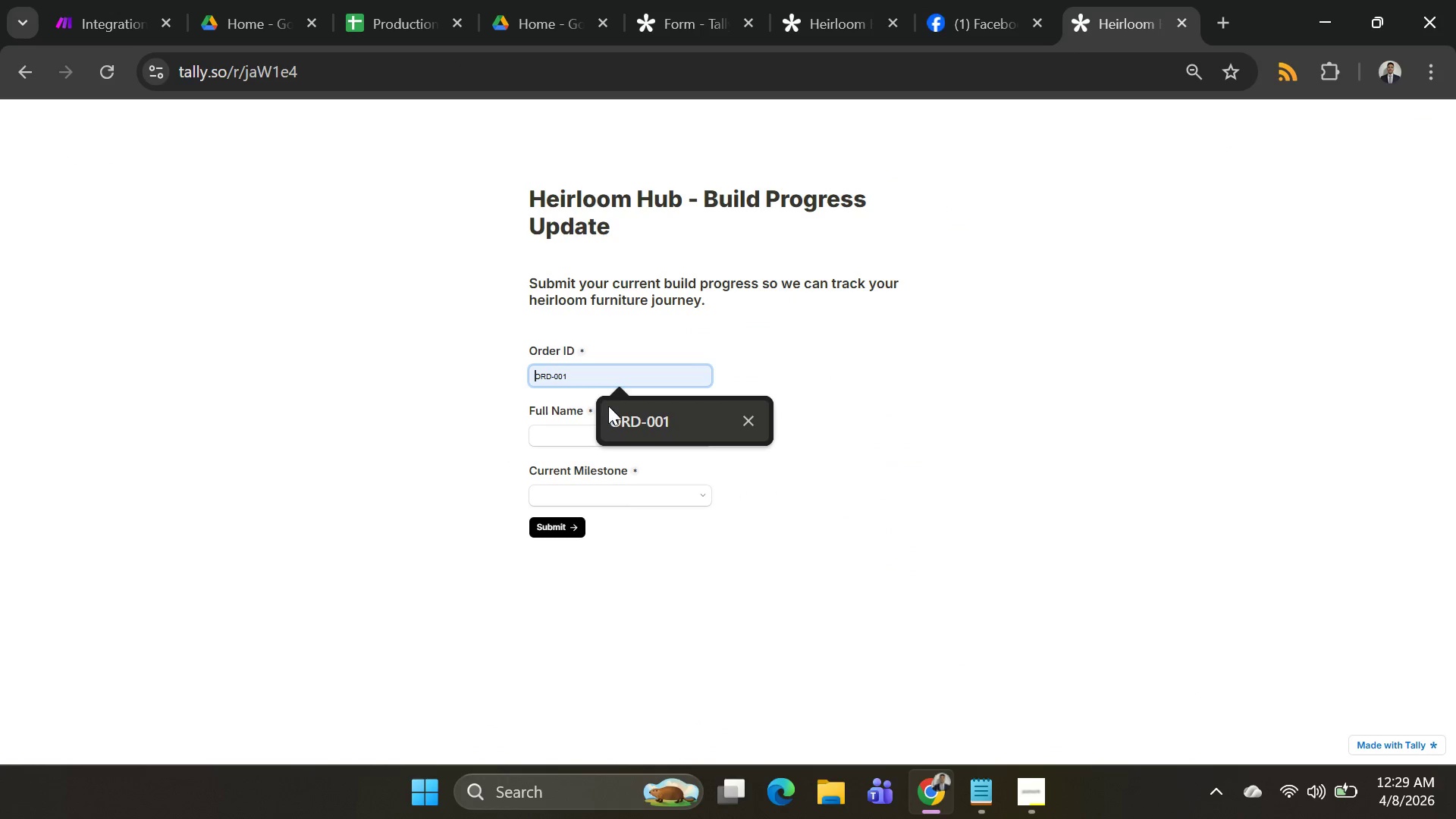 
left_click([612, 408])
 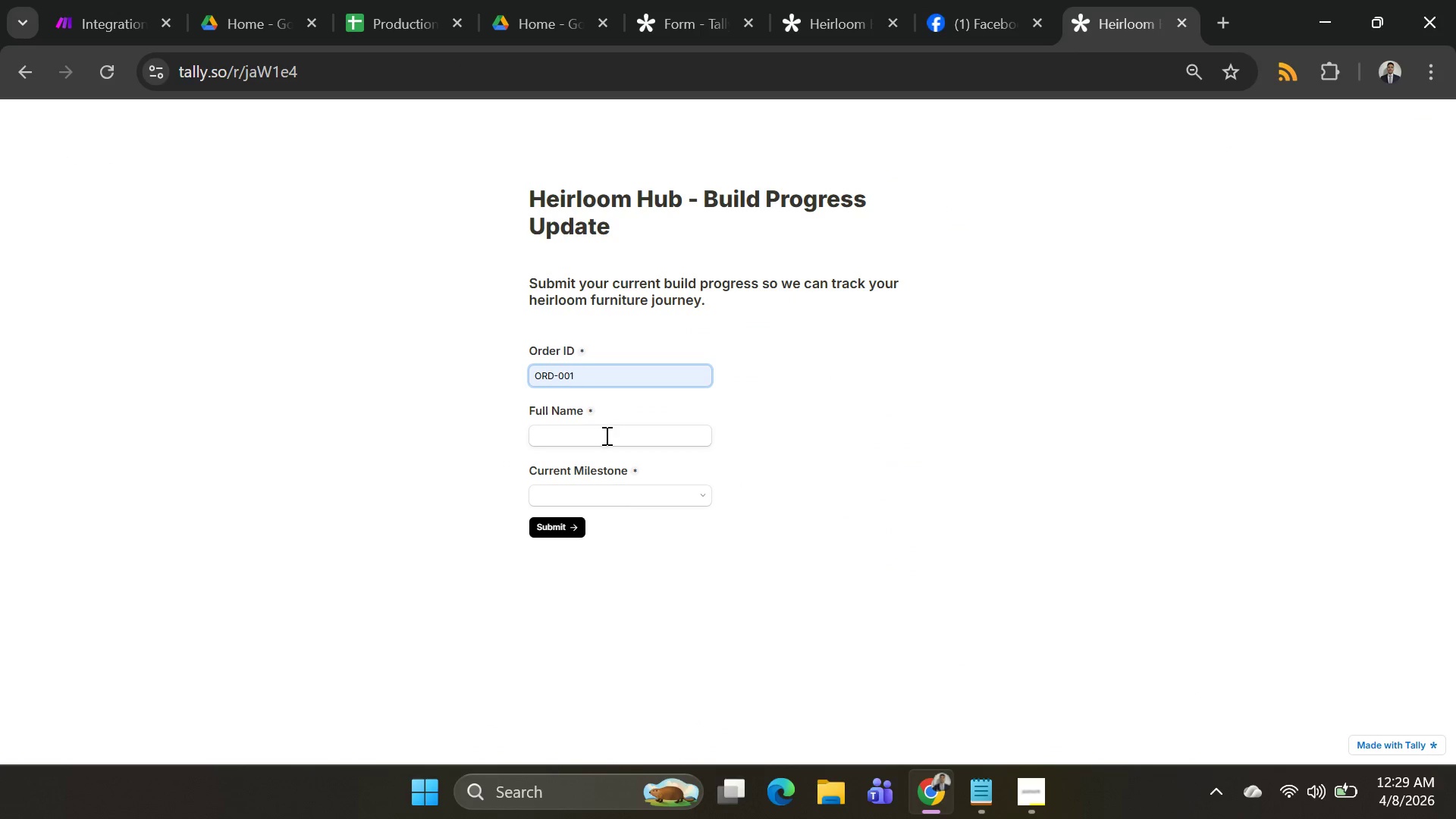 
left_click([605, 435])
 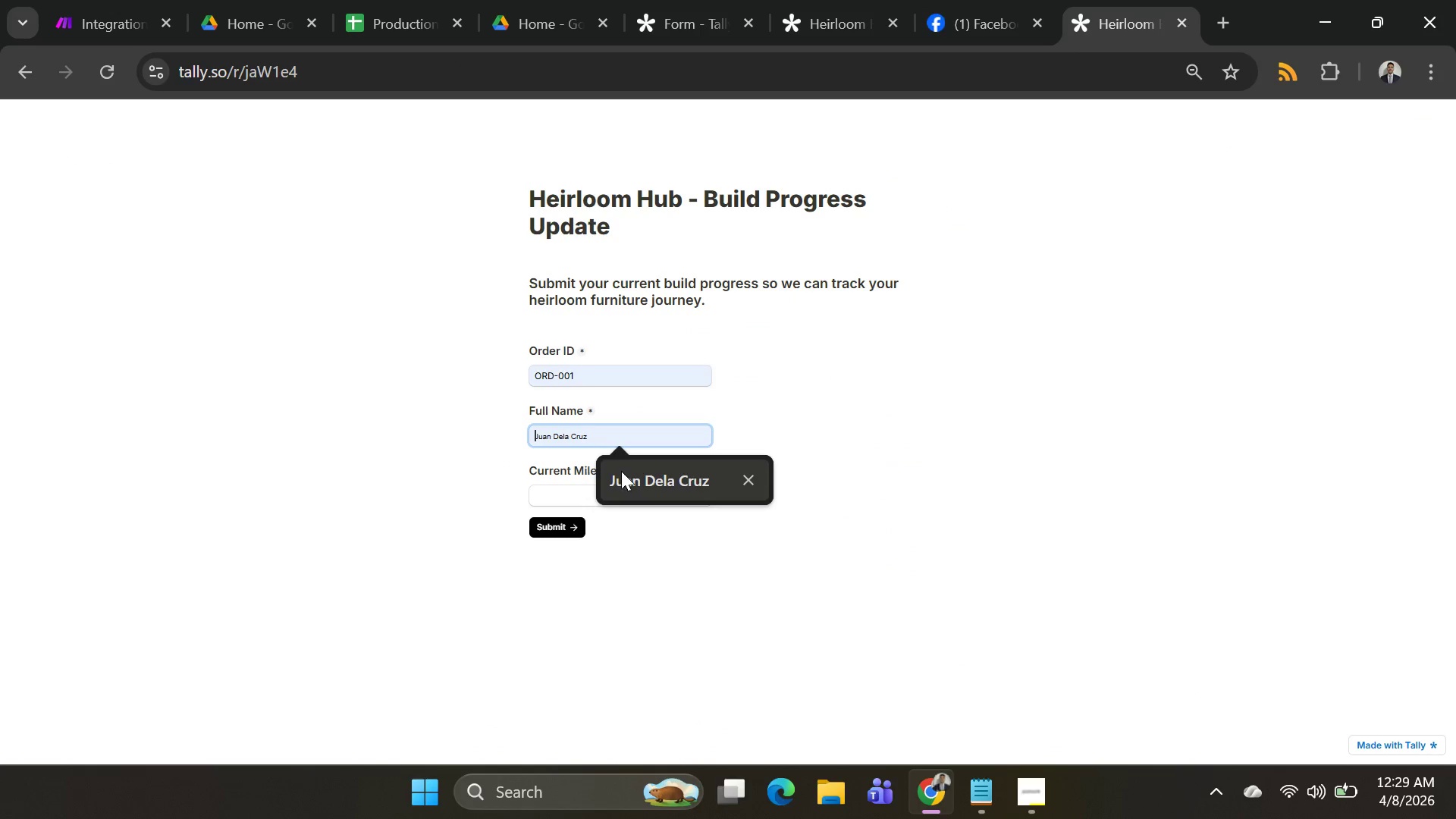 
left_click([623, 473])
 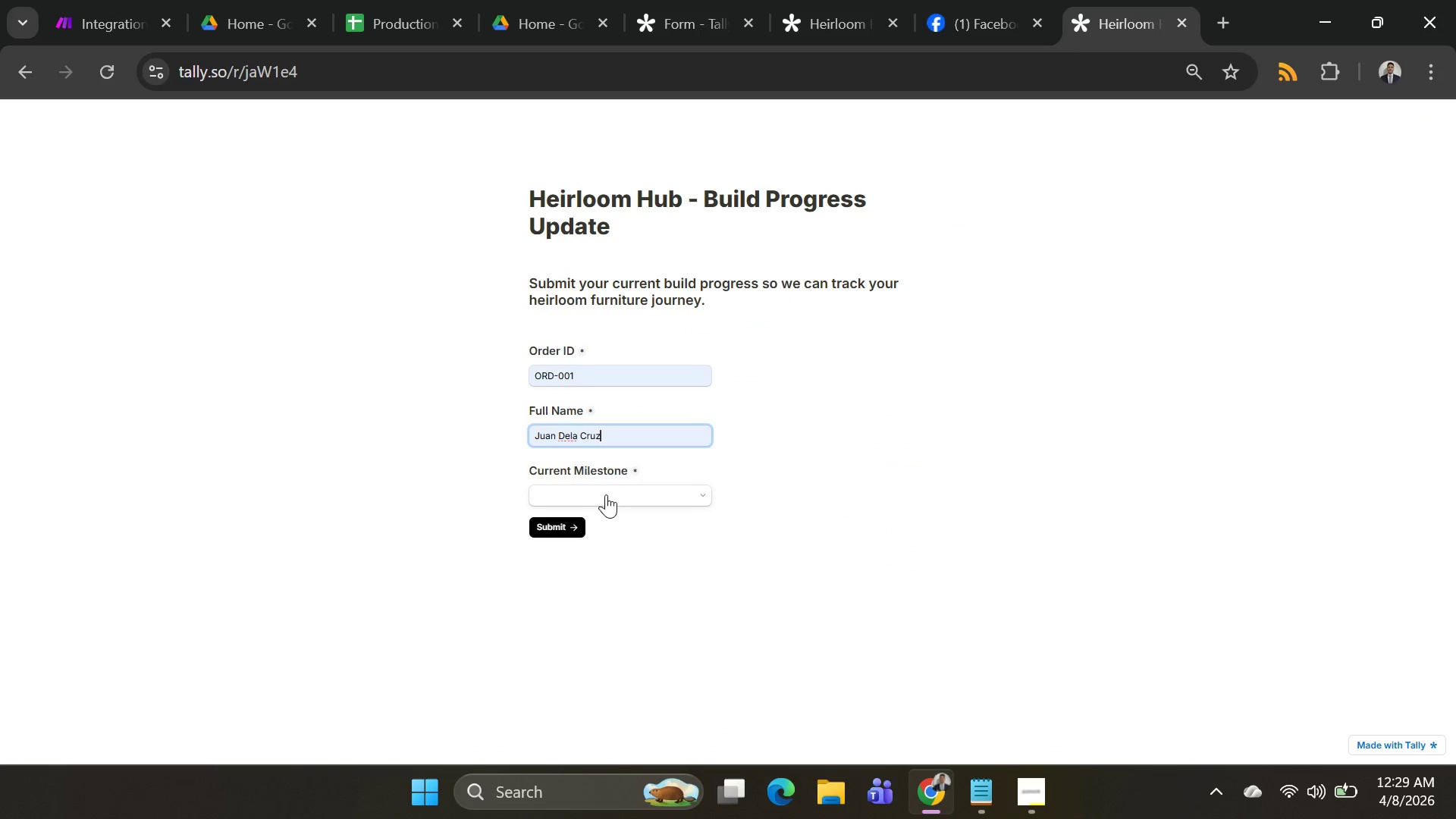 
left_click([606, 497])
 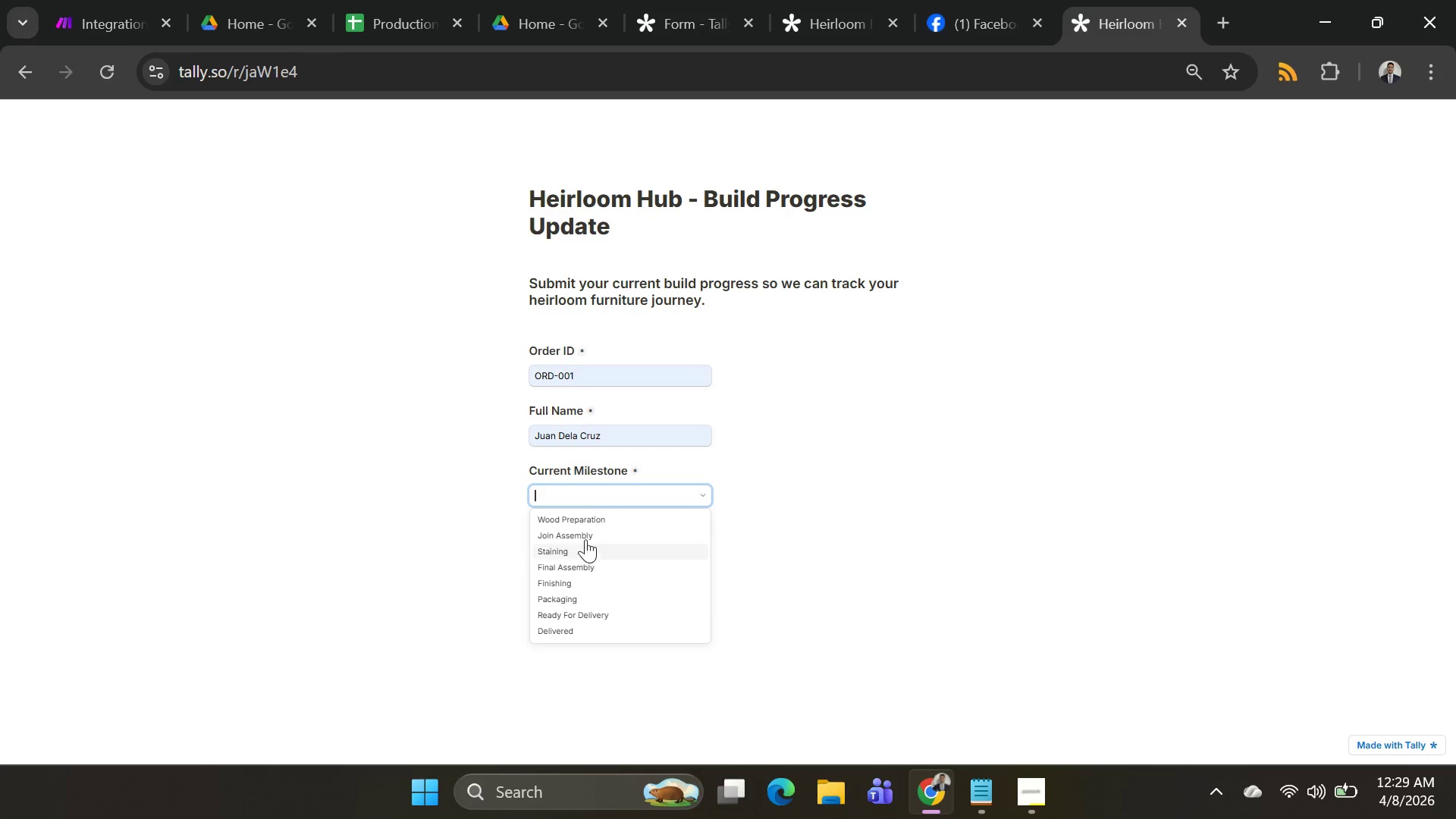 
left_click([592, 517])
 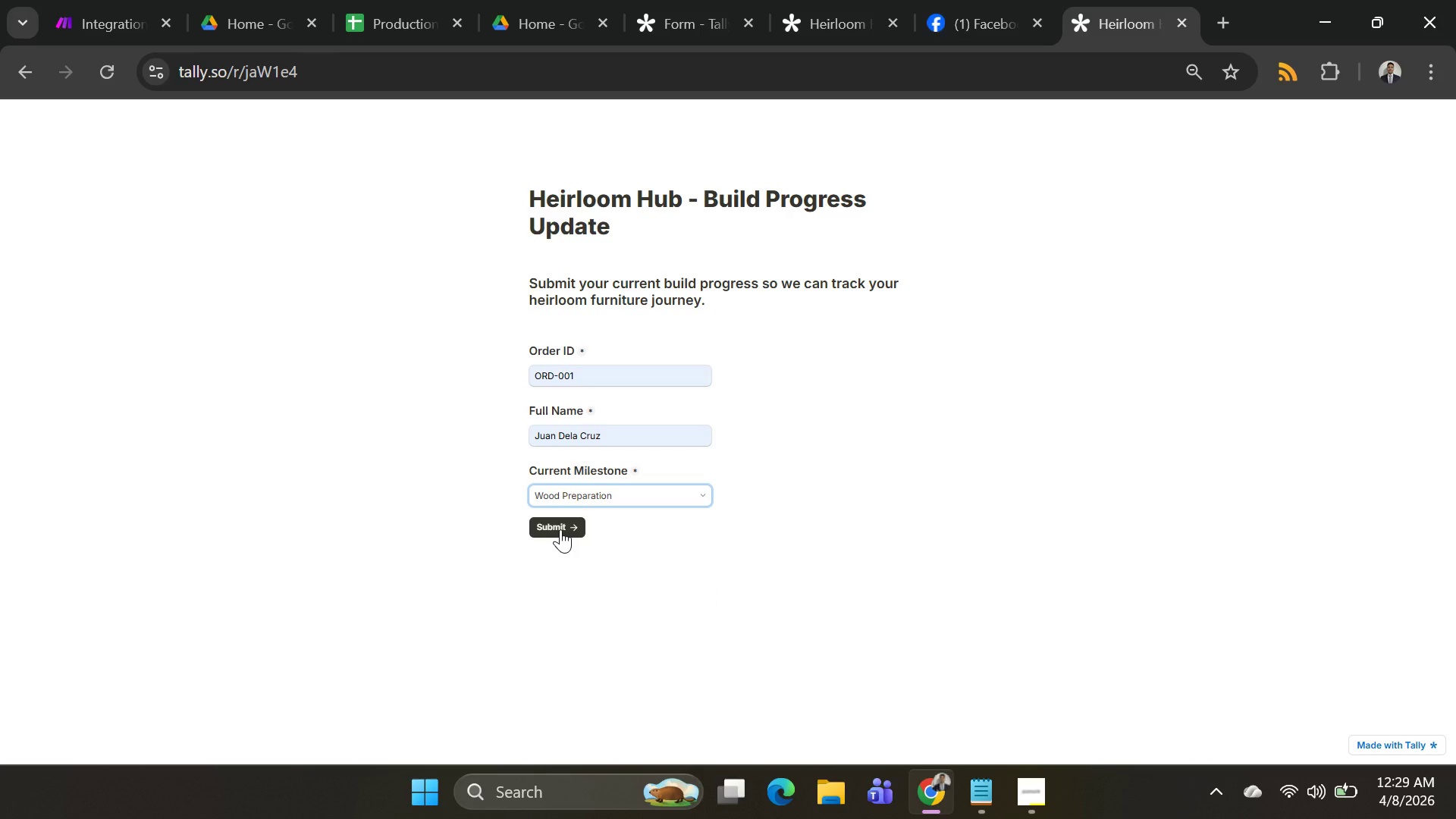 
left_click([560, 529])
 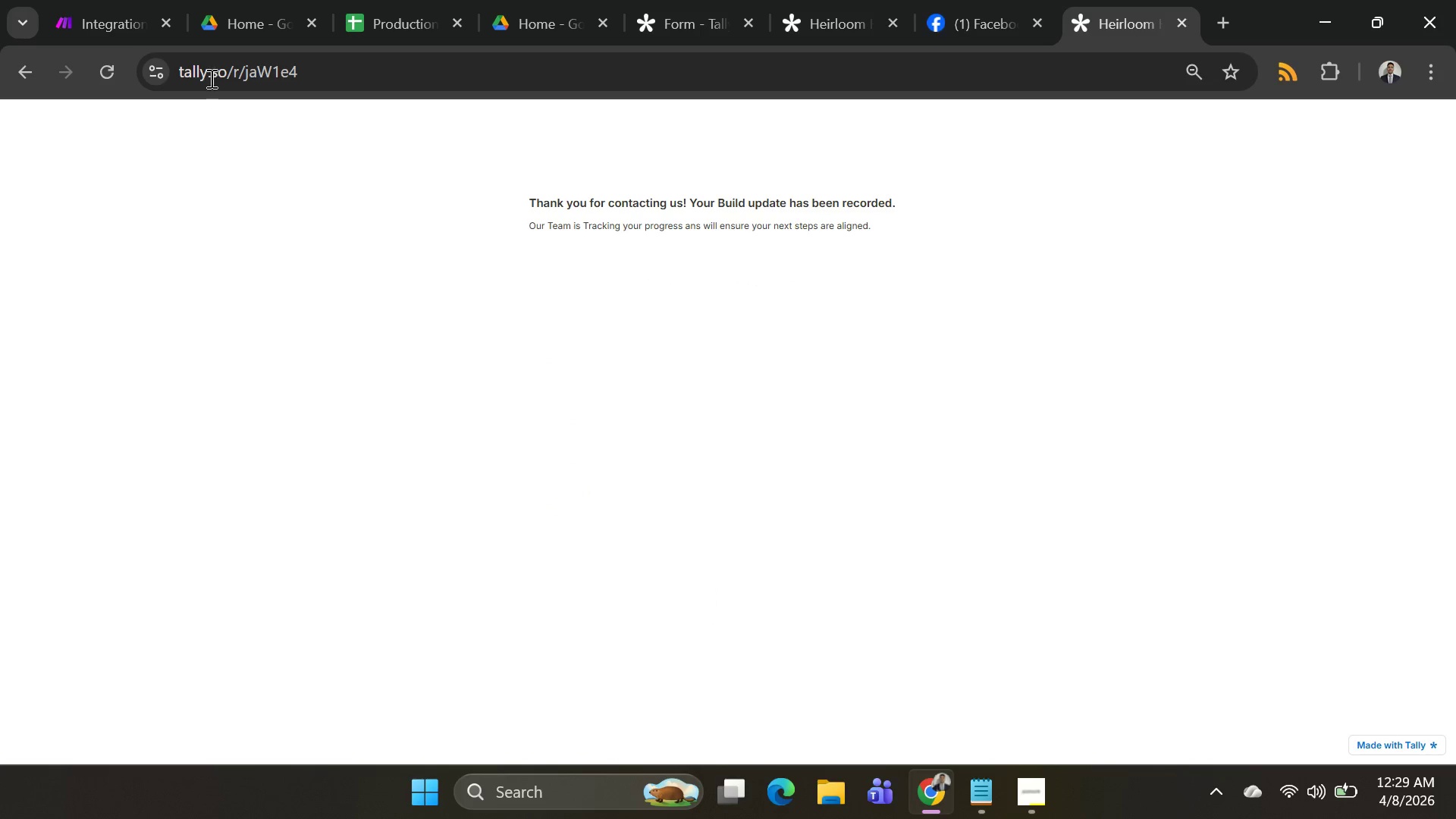 
left_click([119, 16])
 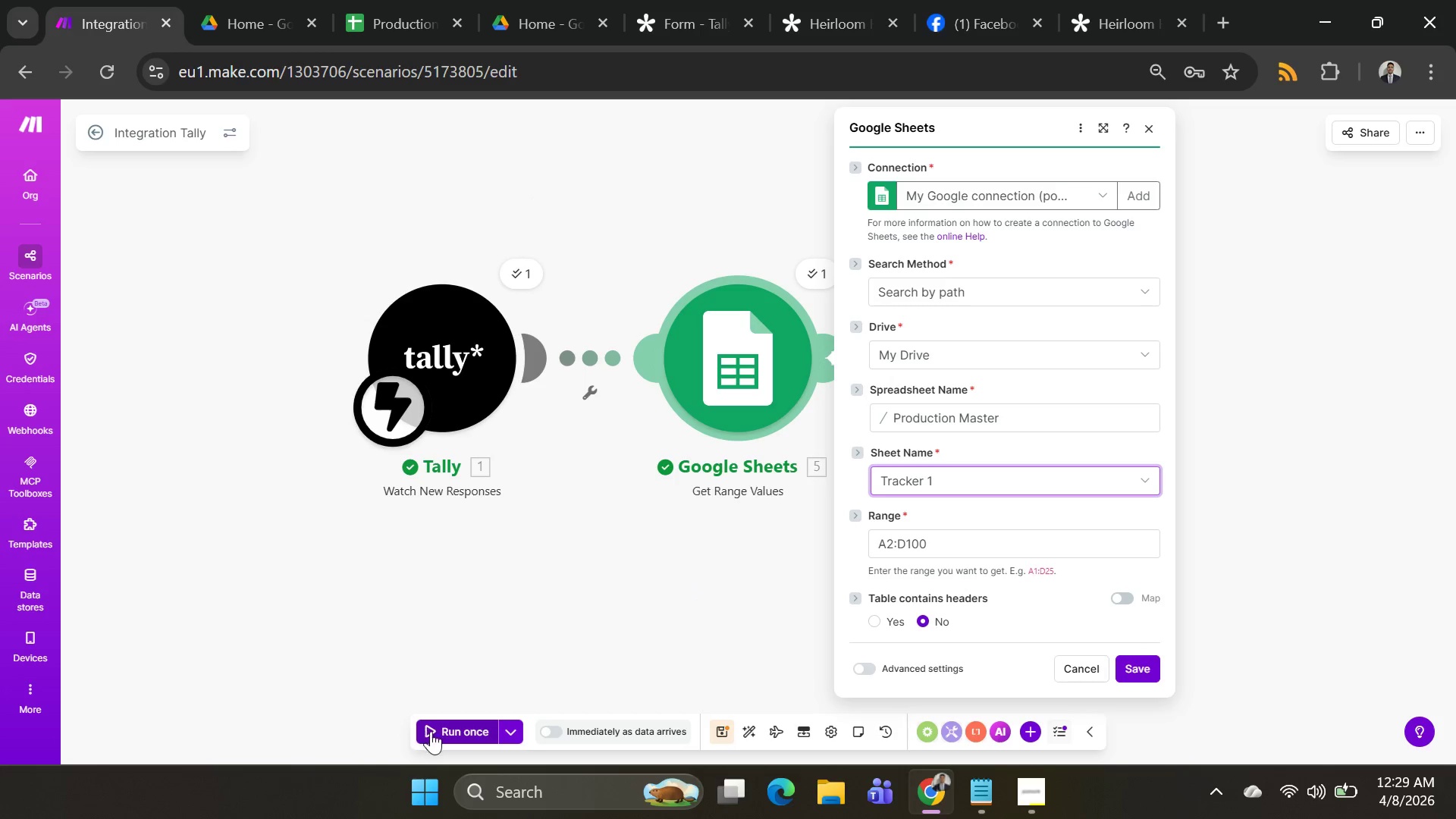 
left_click([462, 733])
 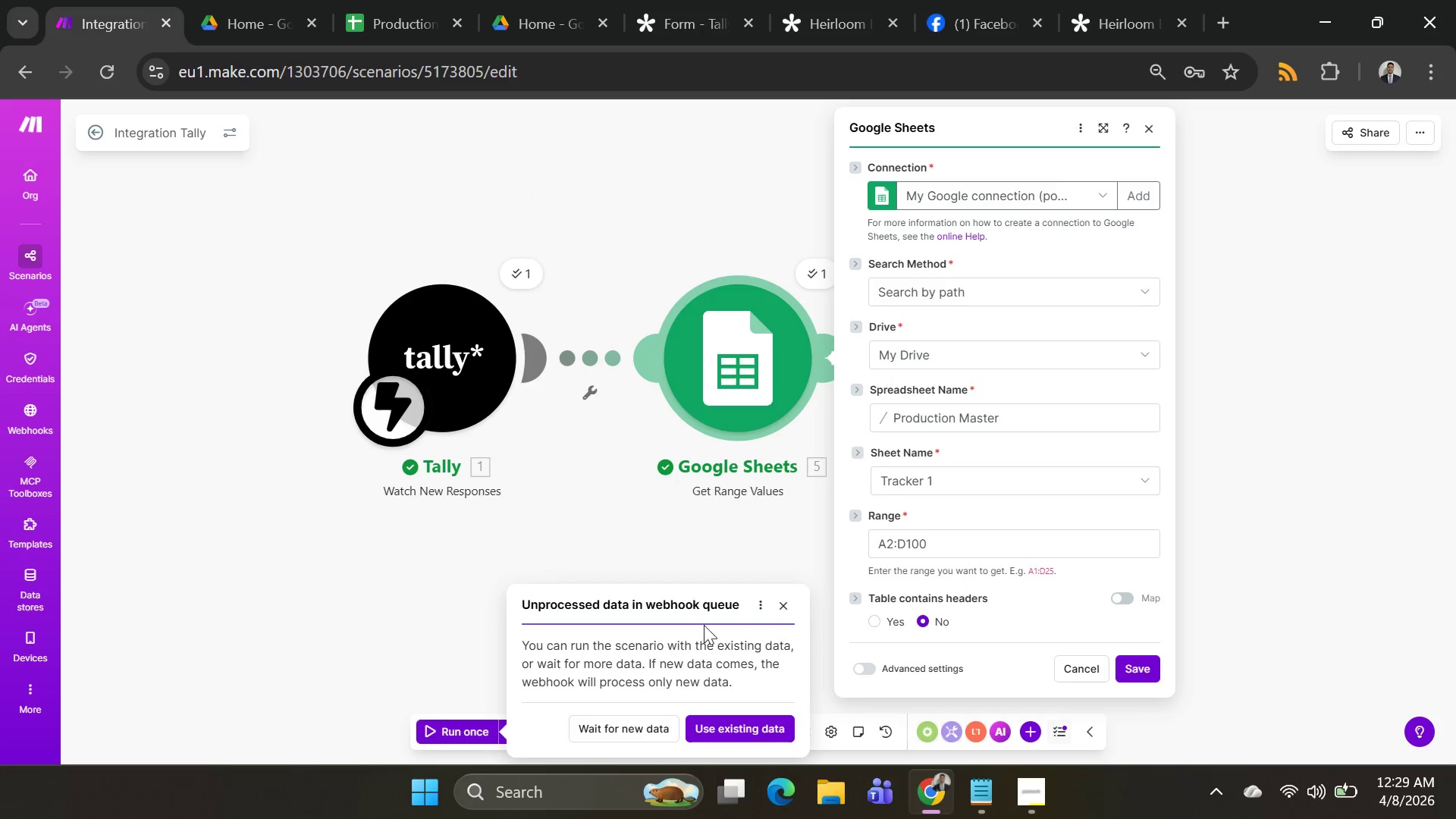 
left_click([731, 730])
 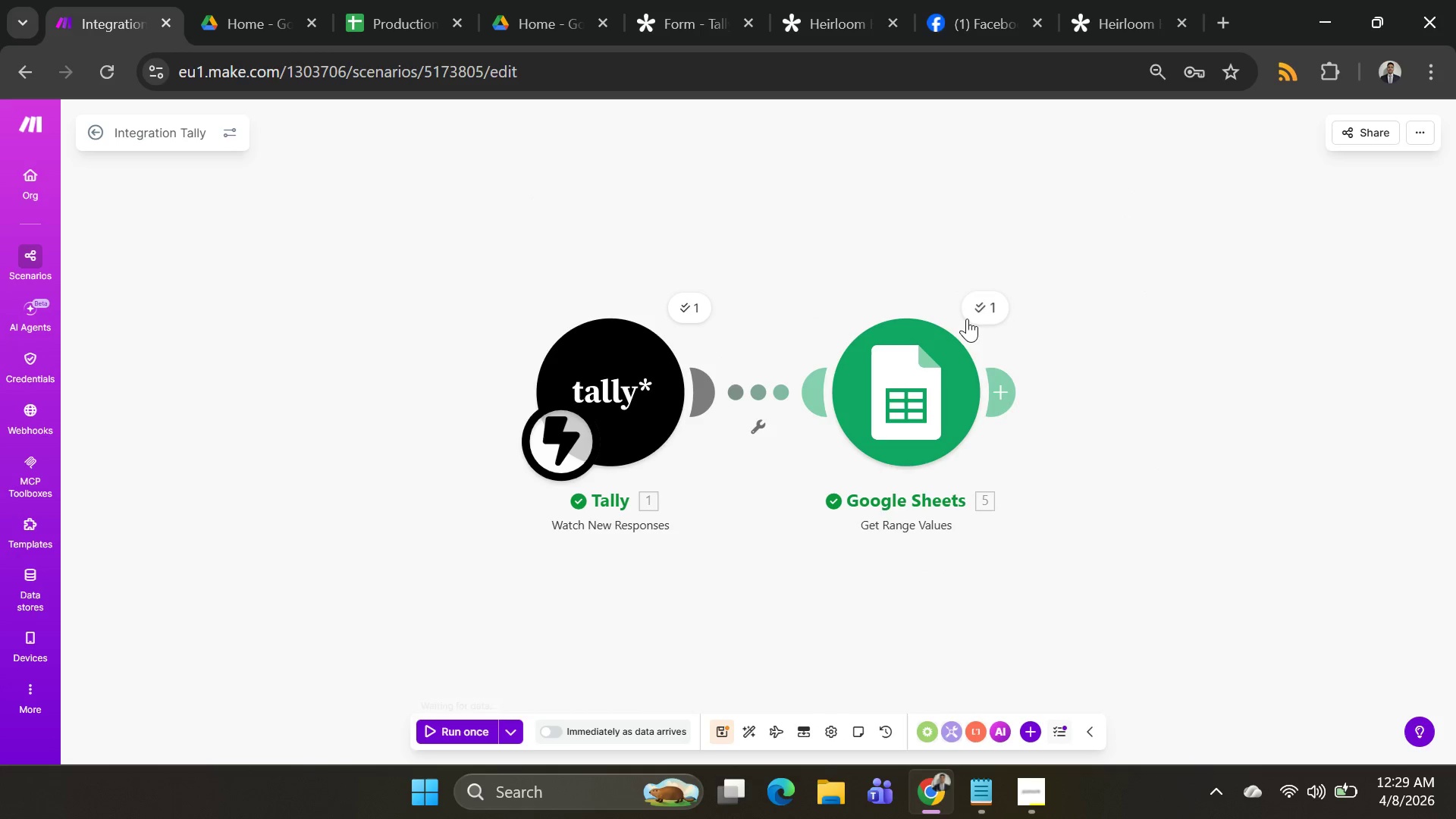 
left_click([993, 302])
 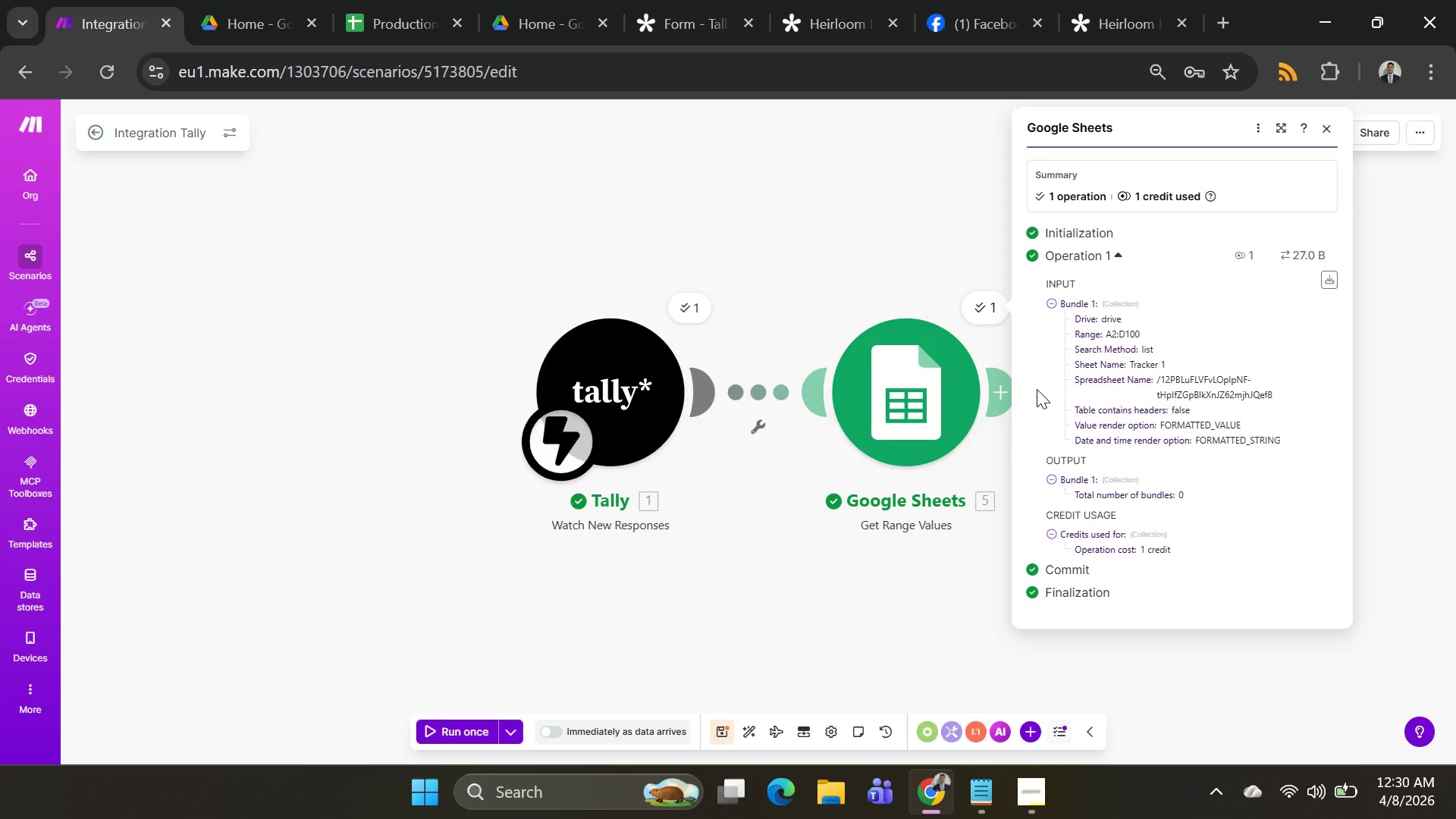 
wait(51.47)
 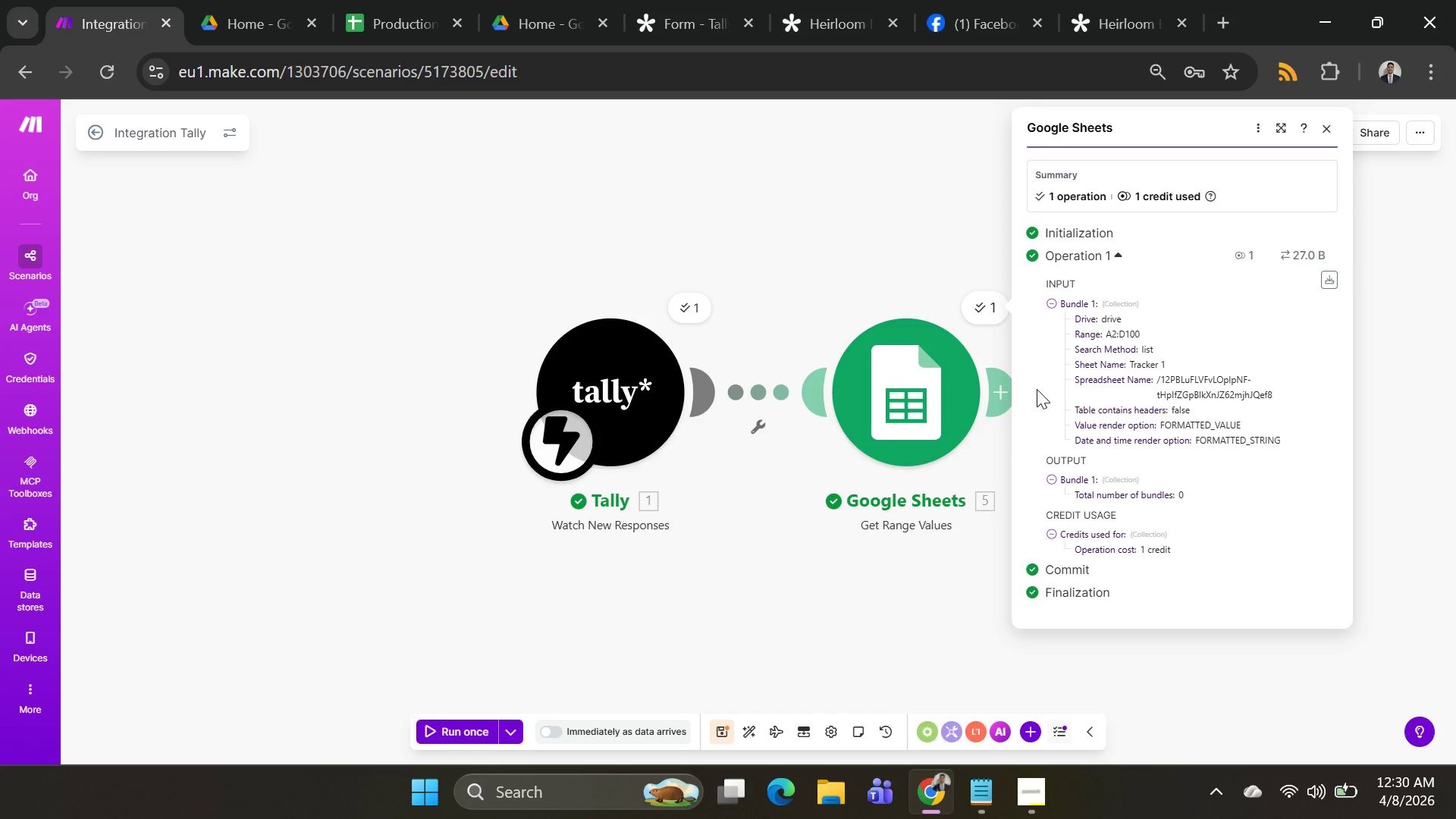 
left_click([914, 380])
 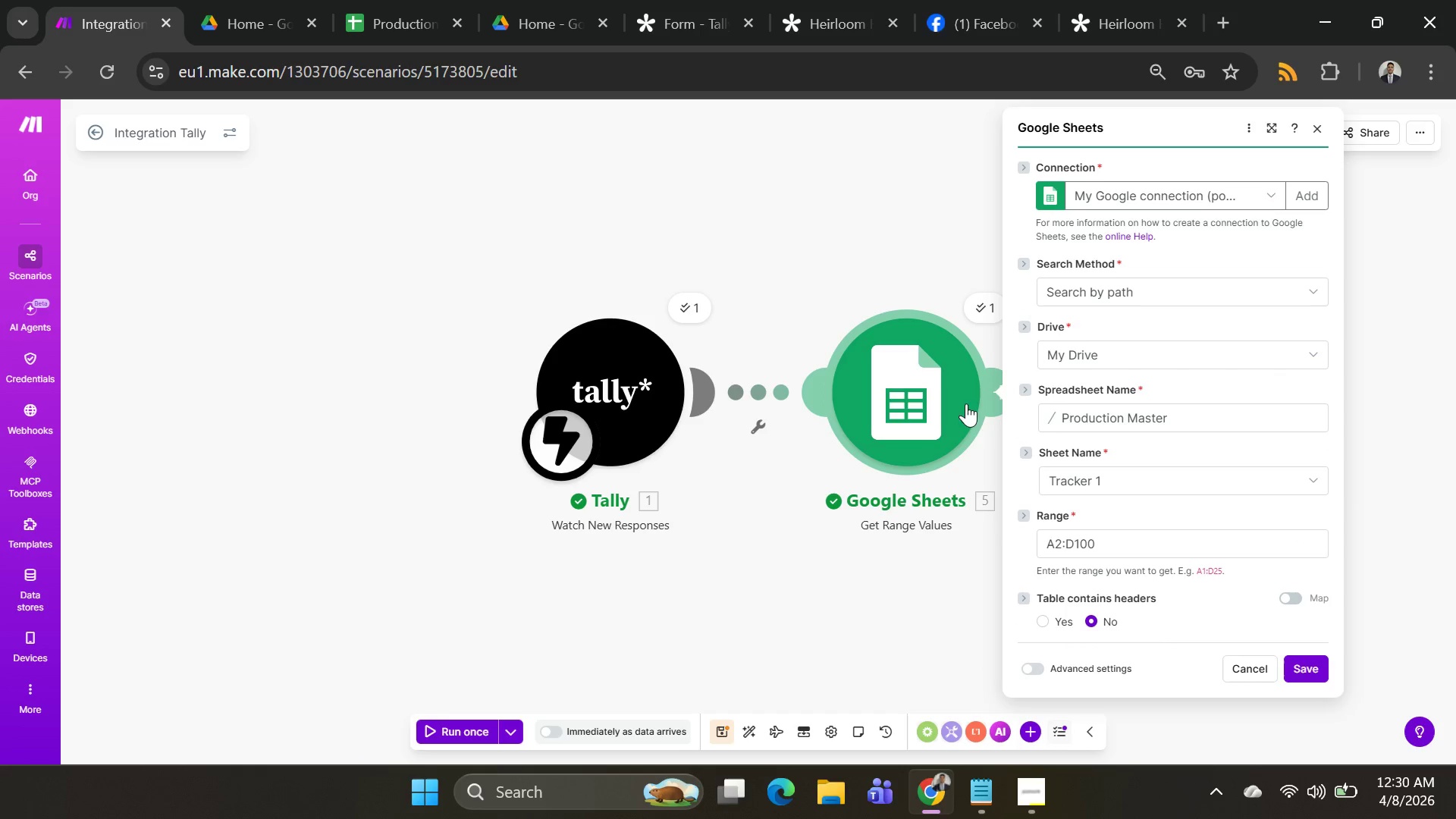 
scroll: coordinate [1175, 451], scroll_direction: down, amount: 4.0
 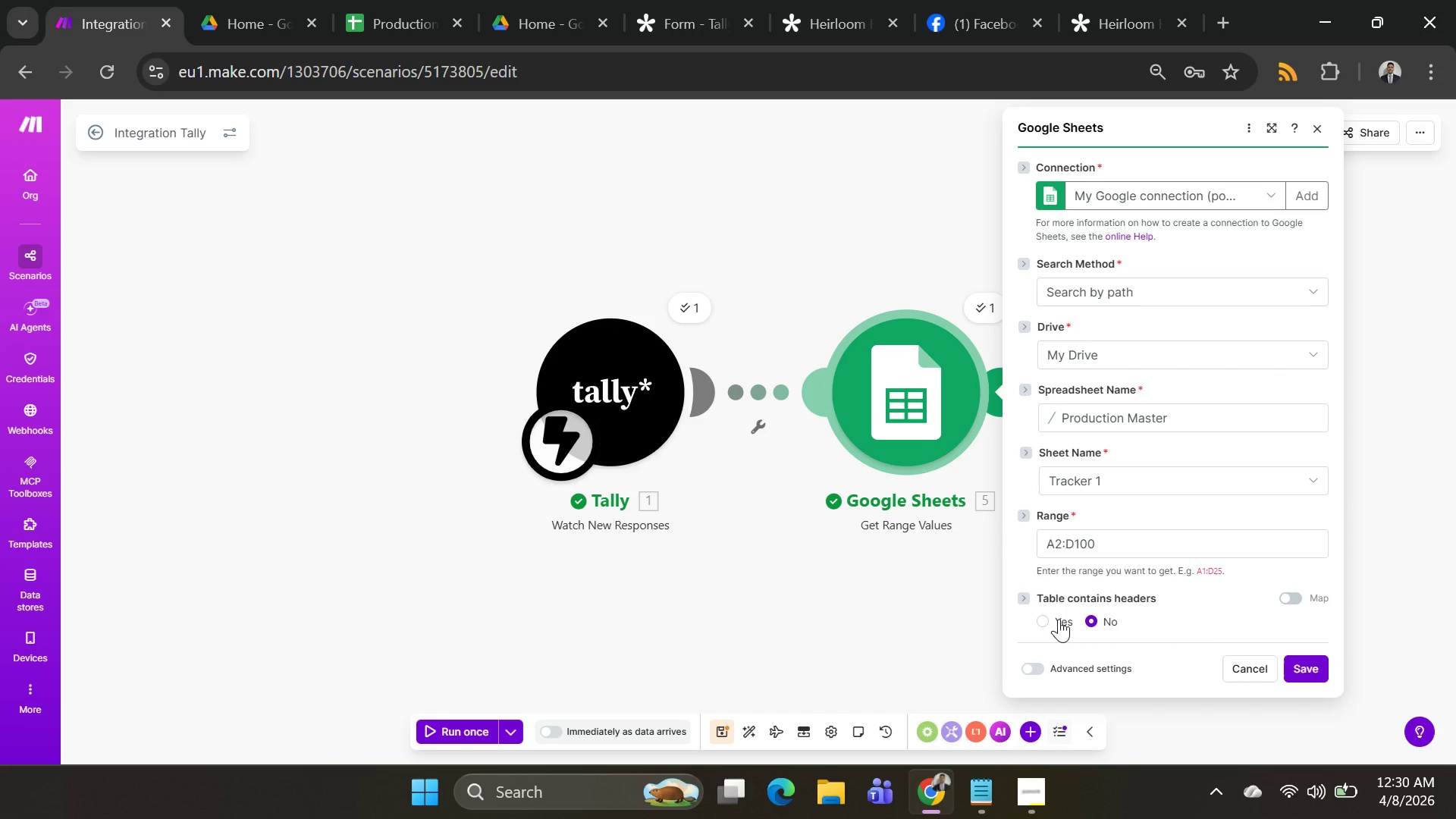 
wait(6.31)
 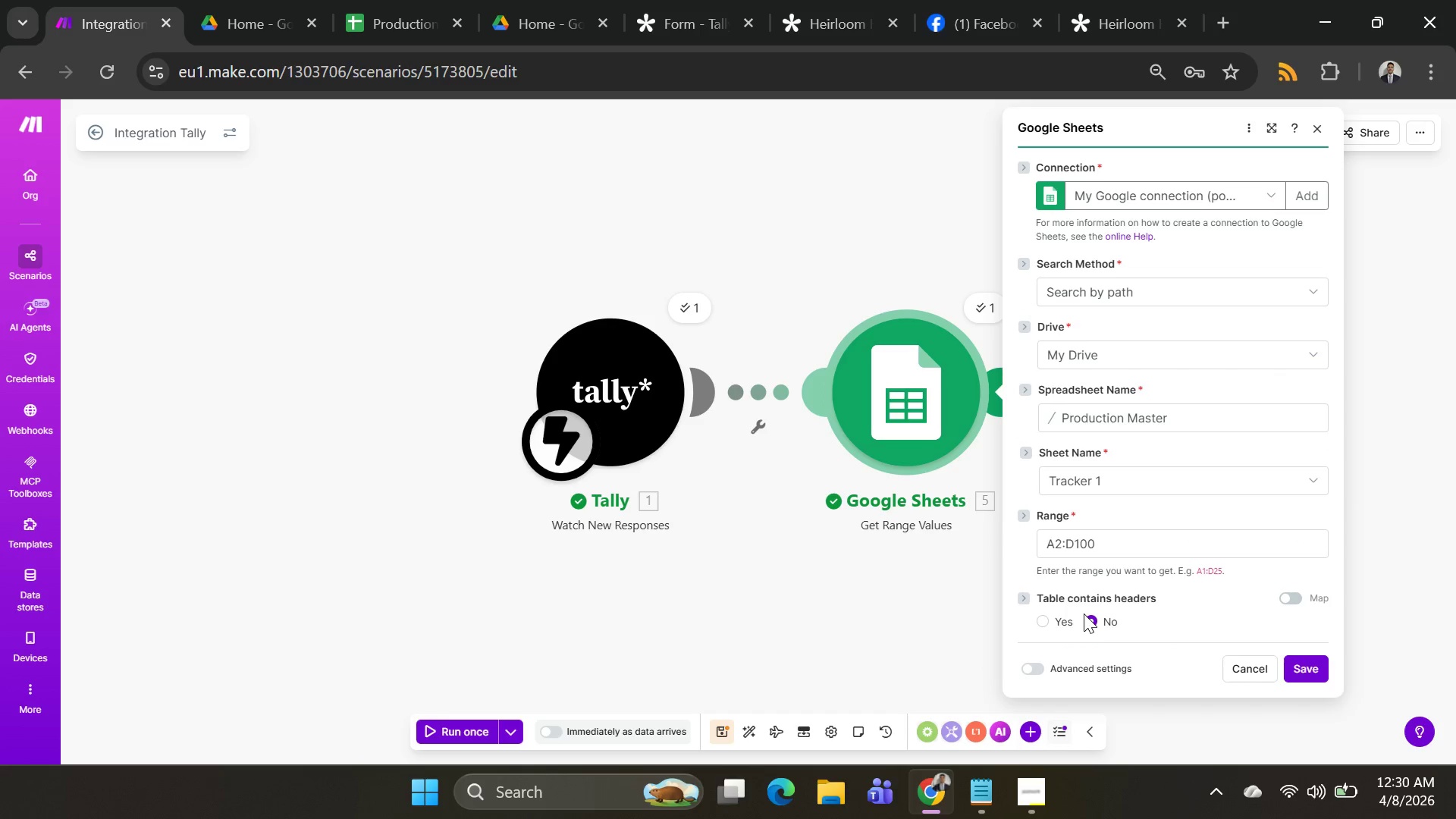 
left_click([1055, 619])
 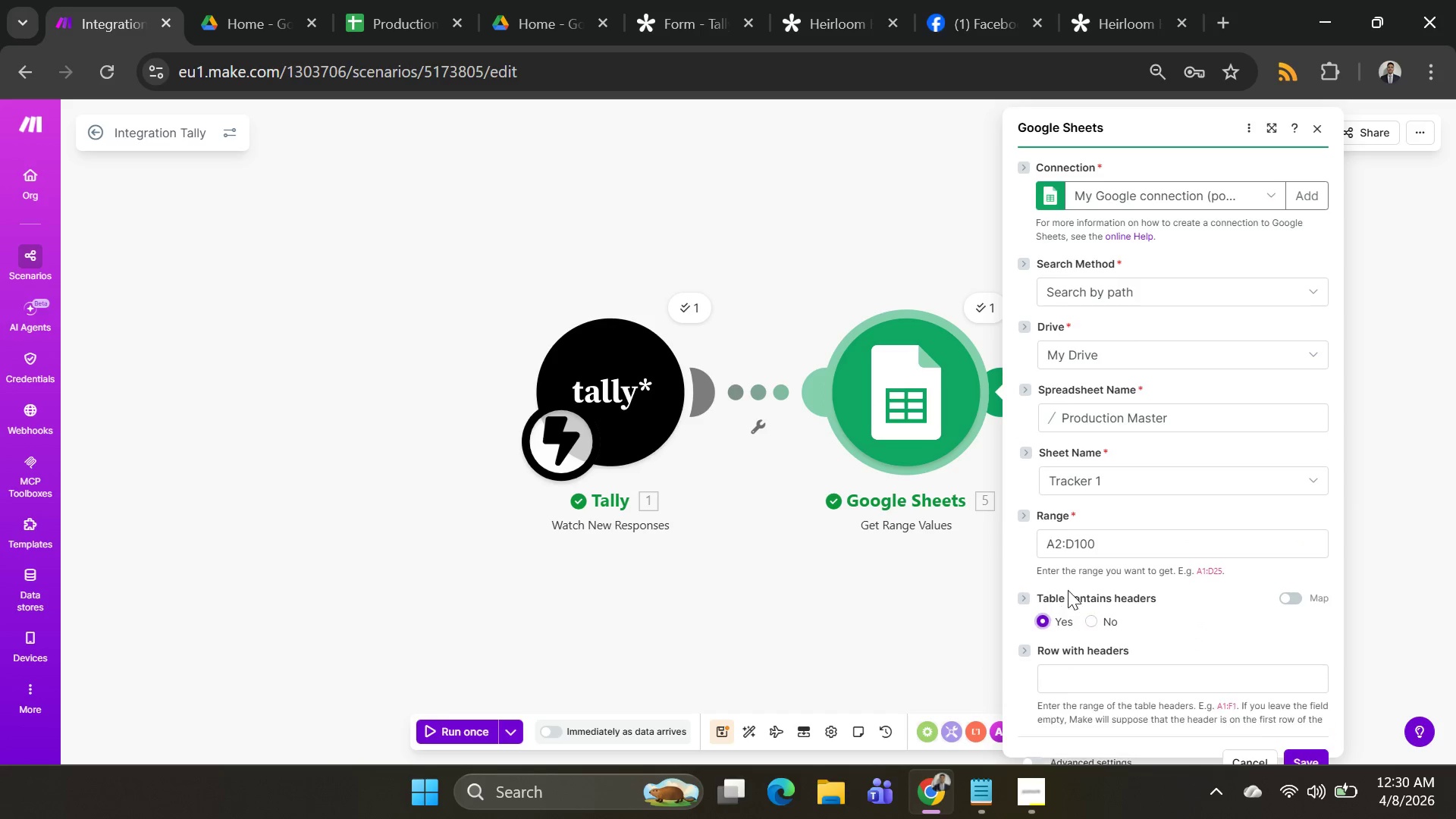 
scroll: coordinate [1087, 576], scroll_direction: down, amount: 4.0
 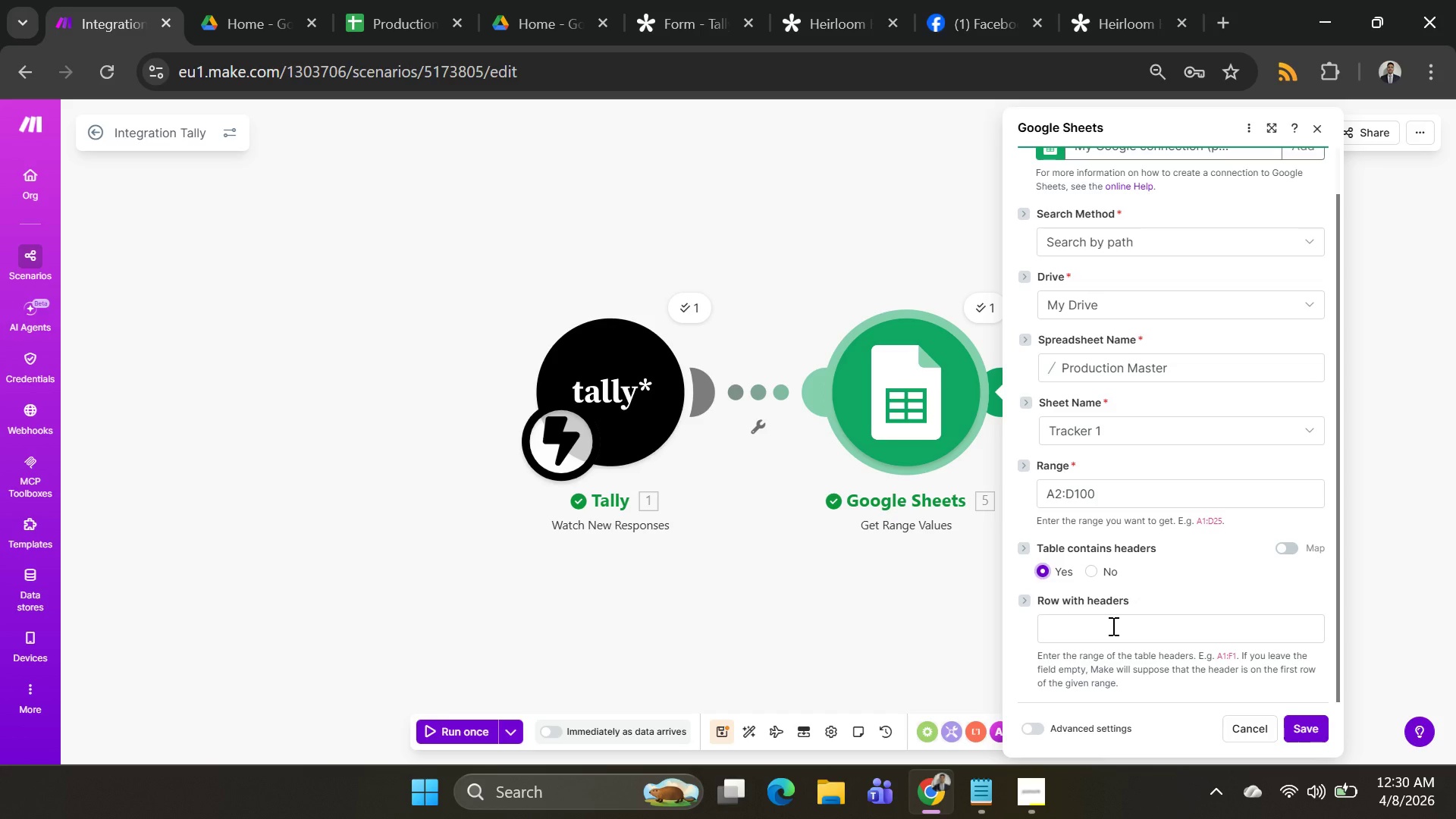 
wait(9.08)
 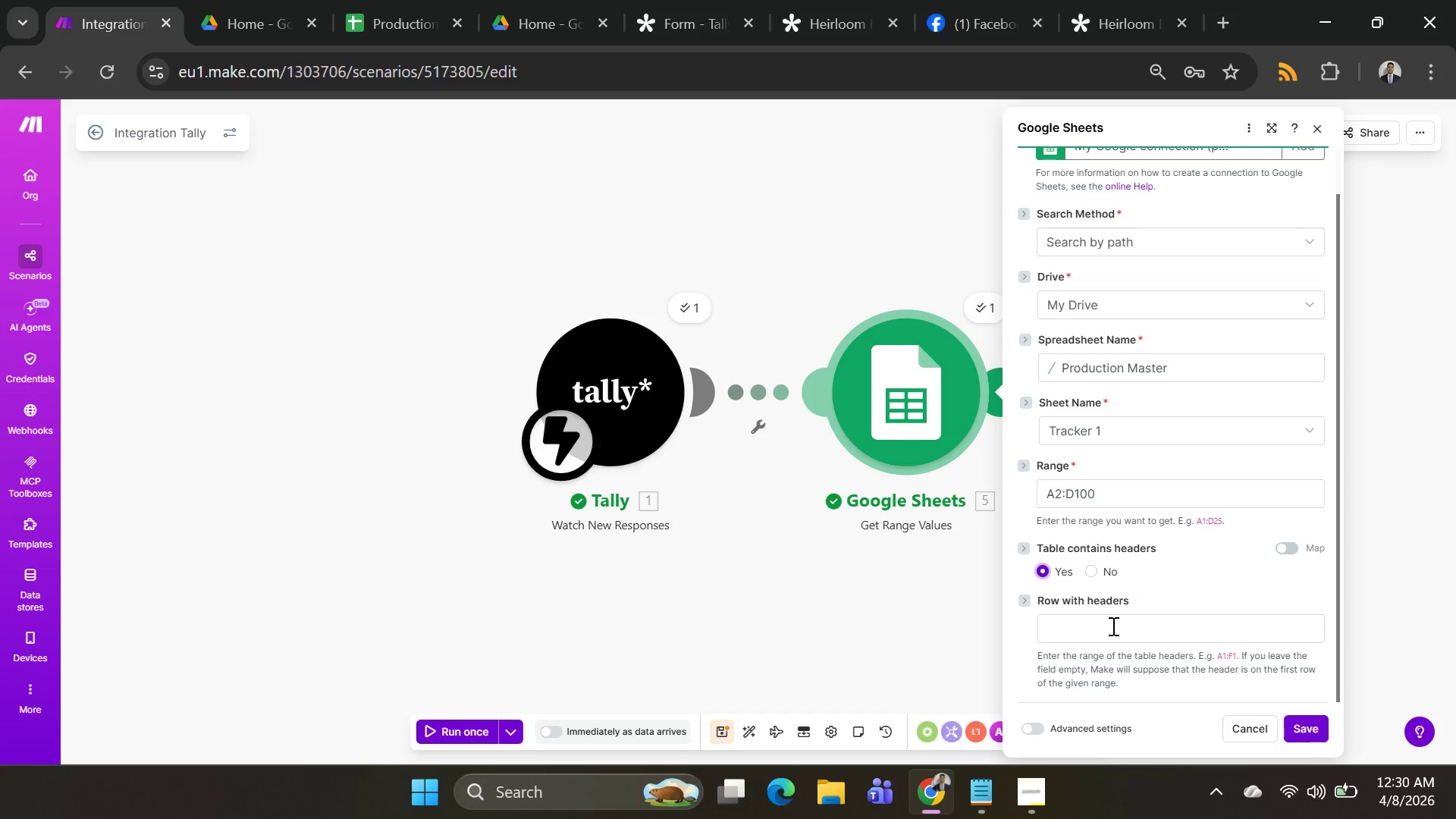 
left_click([1311, 734])
 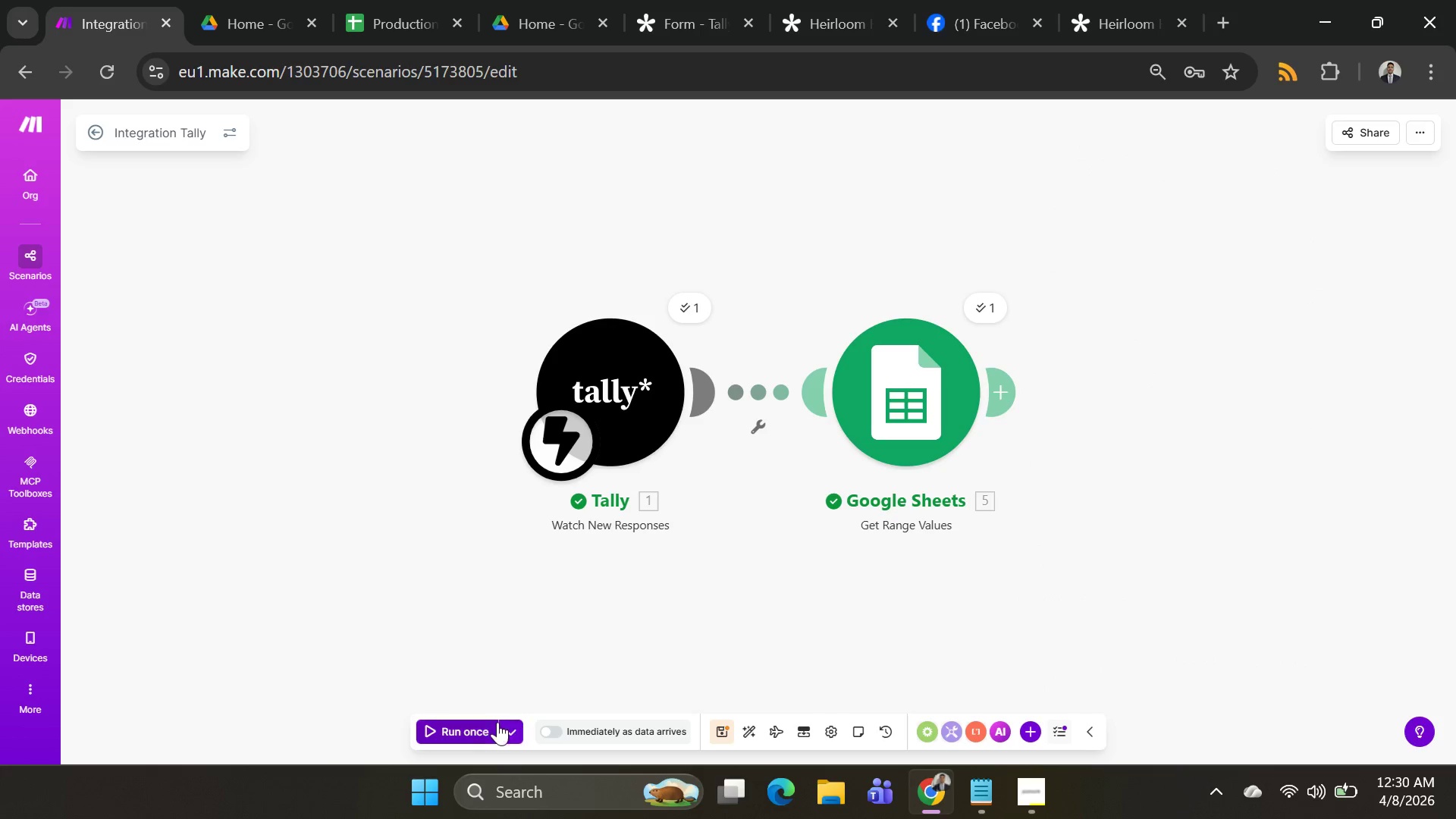 
left_click([508, 727])
 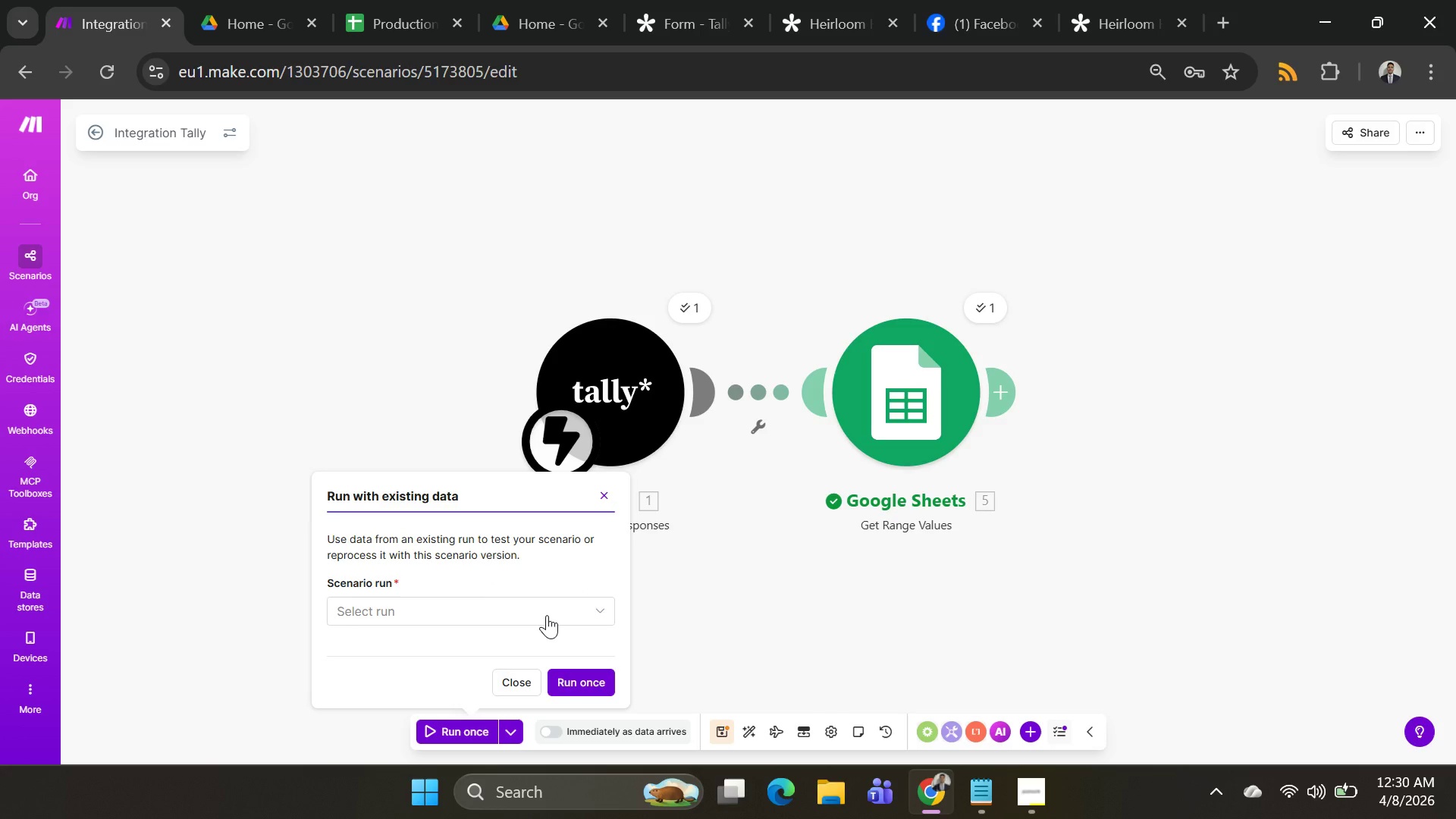 
left_click([547, 615])
 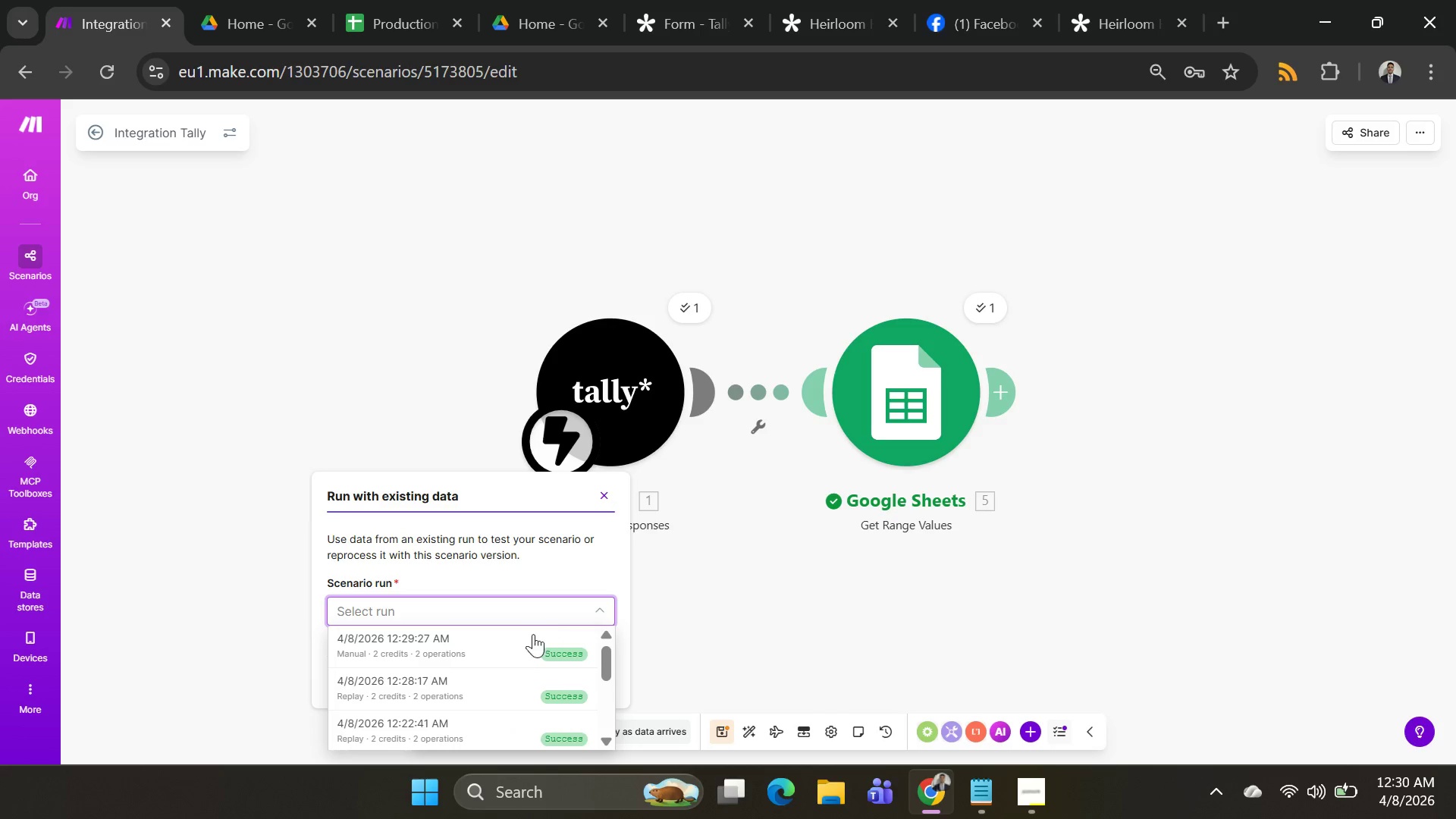 
left_click([523, 648])
 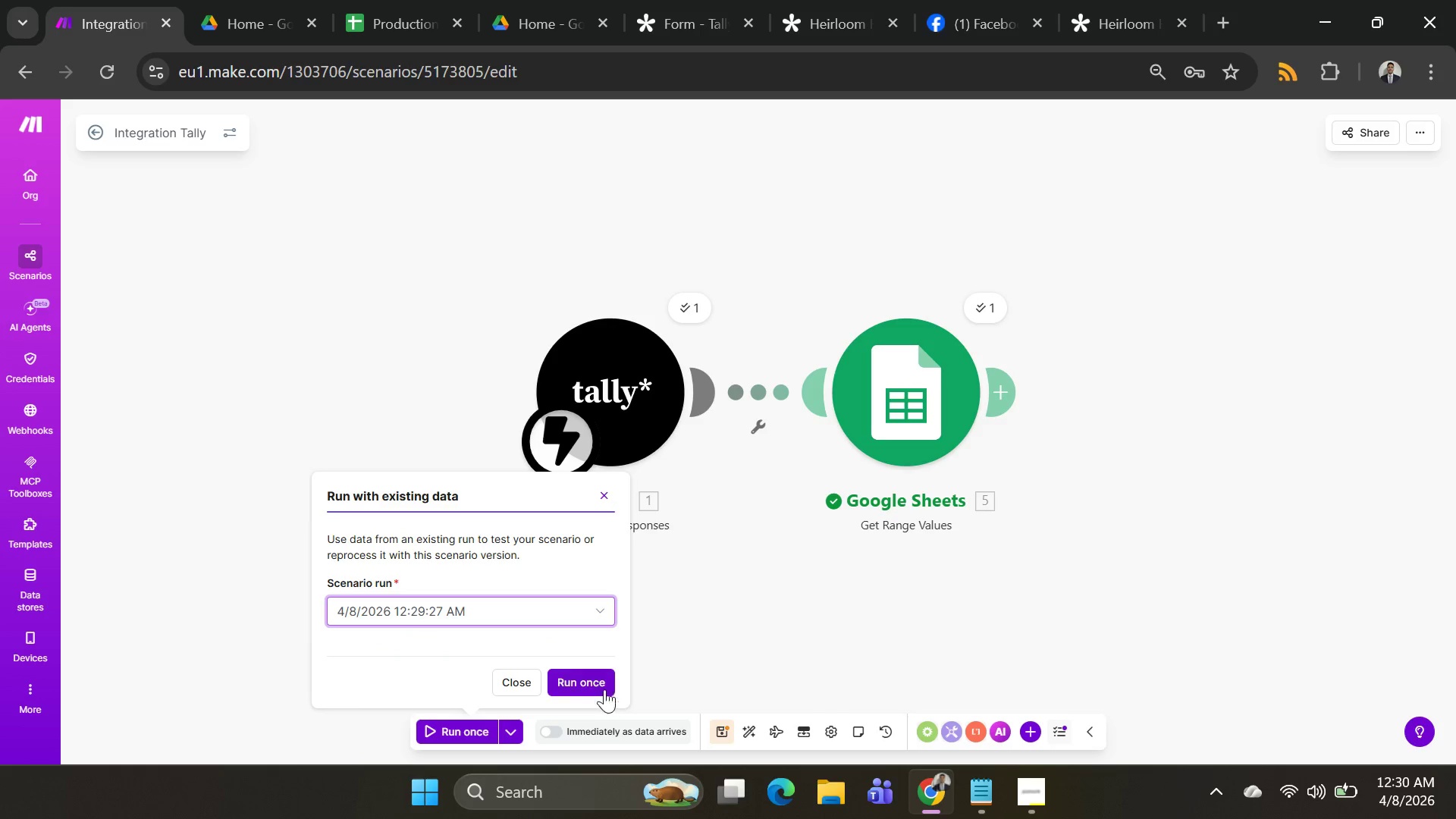 
left_click([601, 688])
 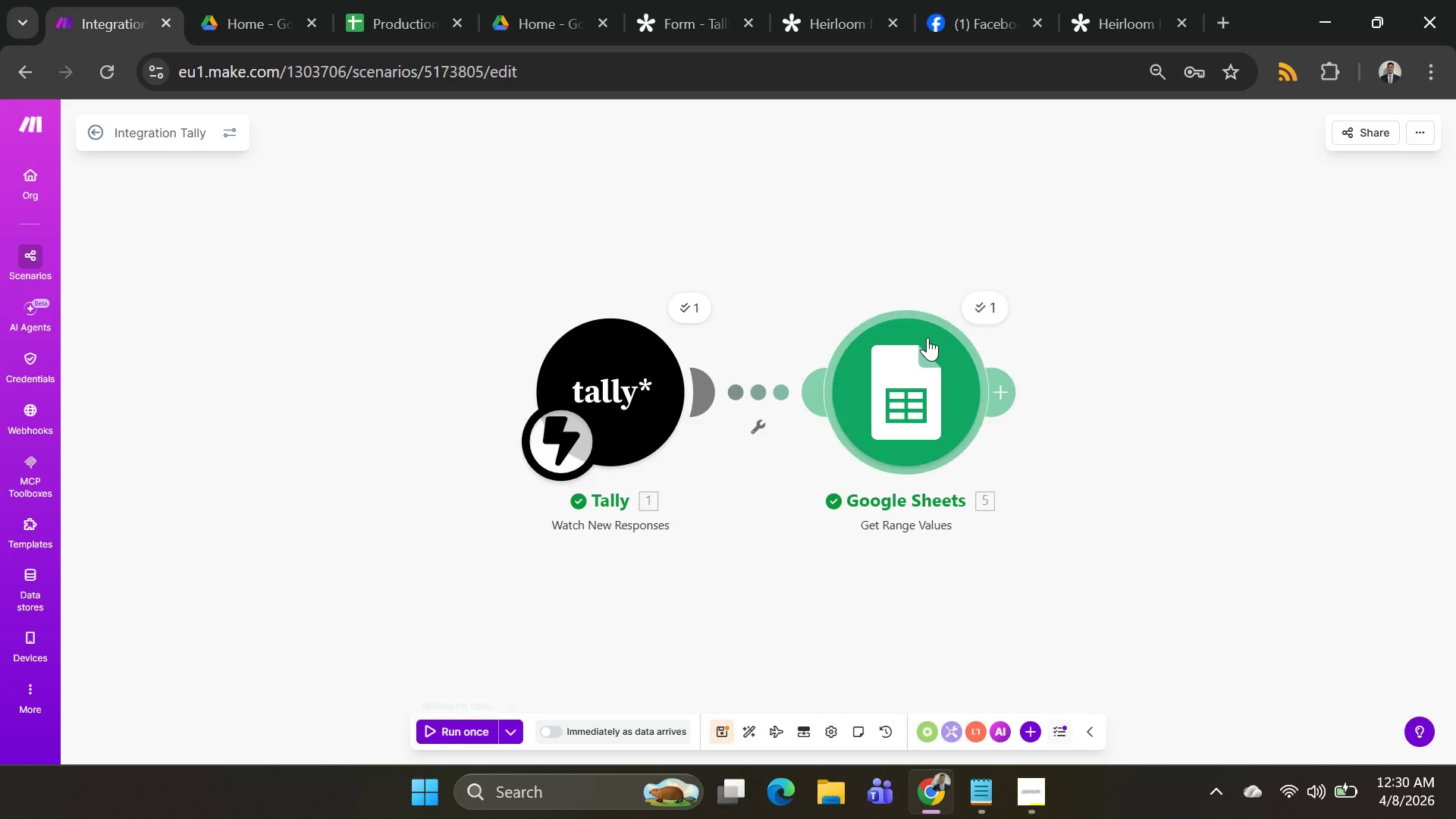 
left_click([985, 313])
 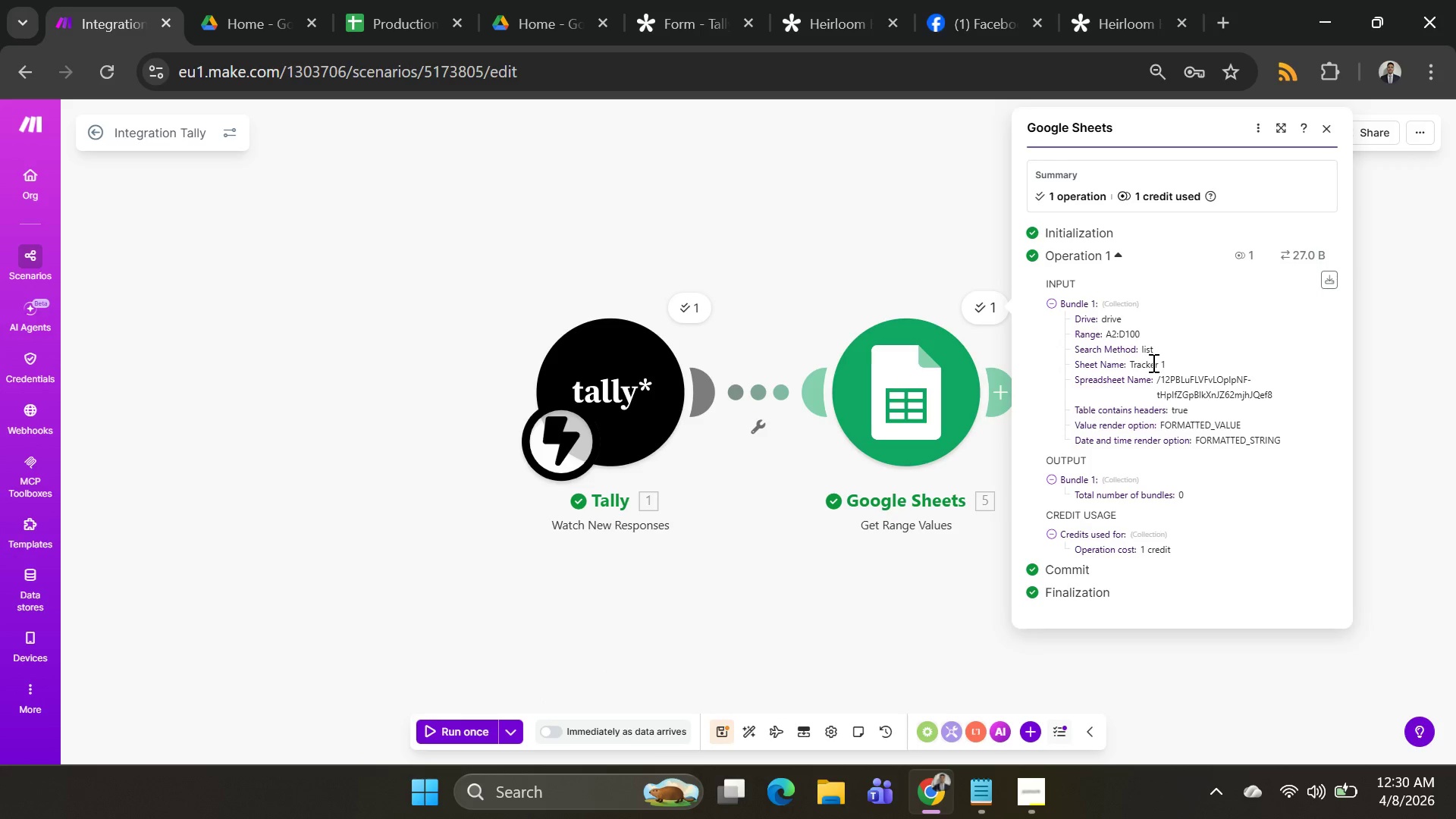 
left_click([893, 378])
 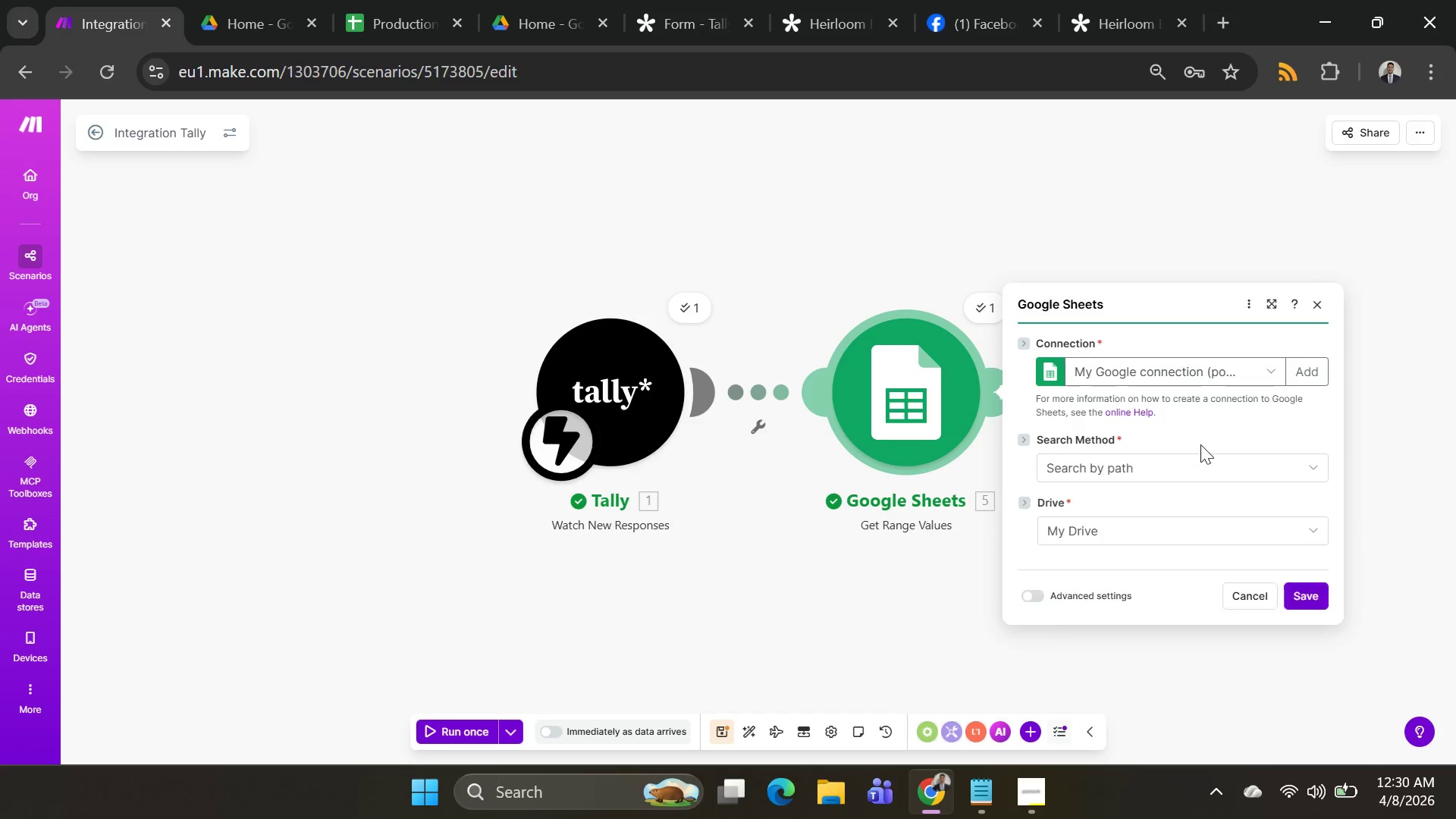 
scroll: coordinate [1214, 465], scroll_direction: down, amount: 8.0
 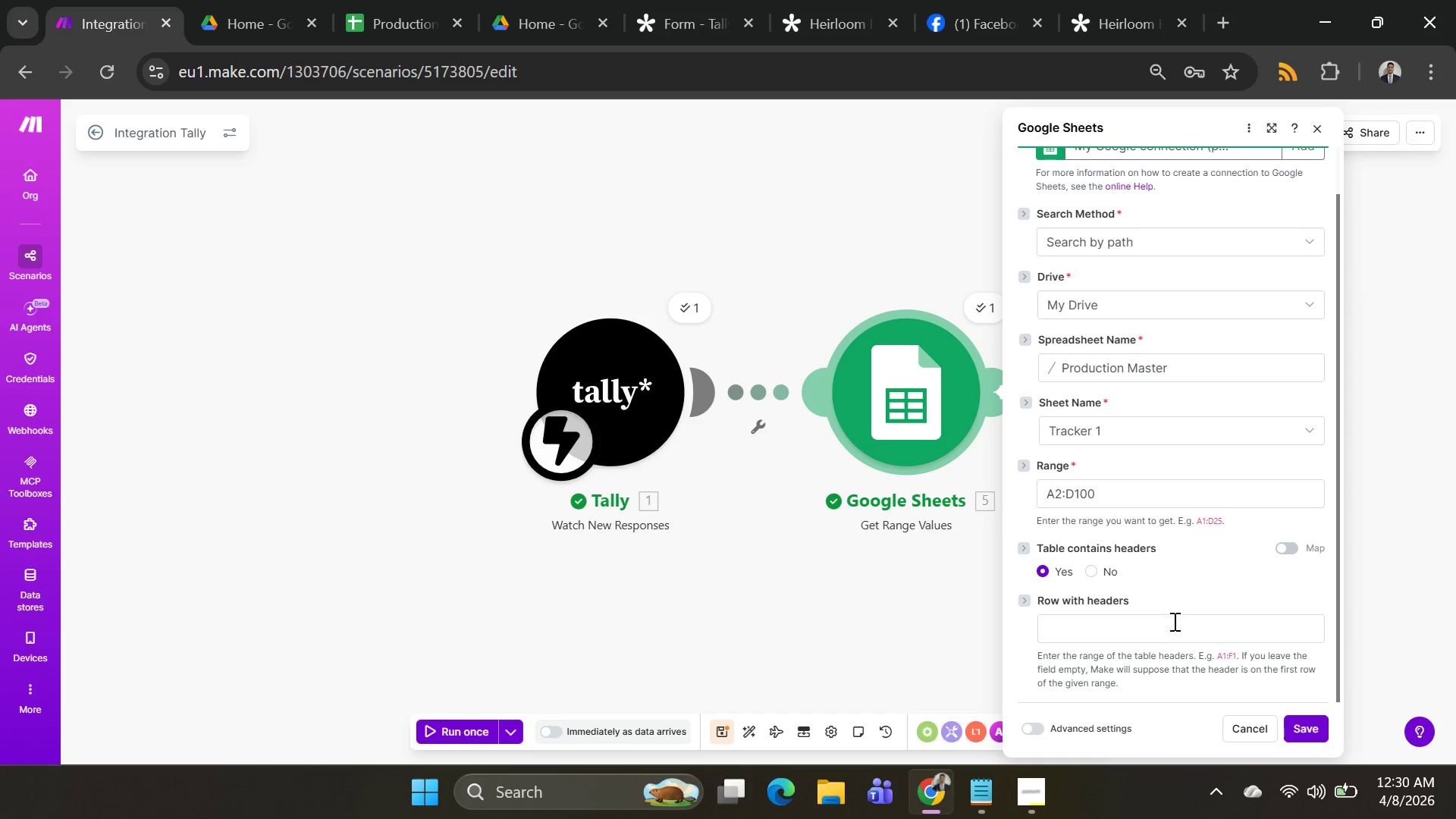 
left_click([1173, 621])
 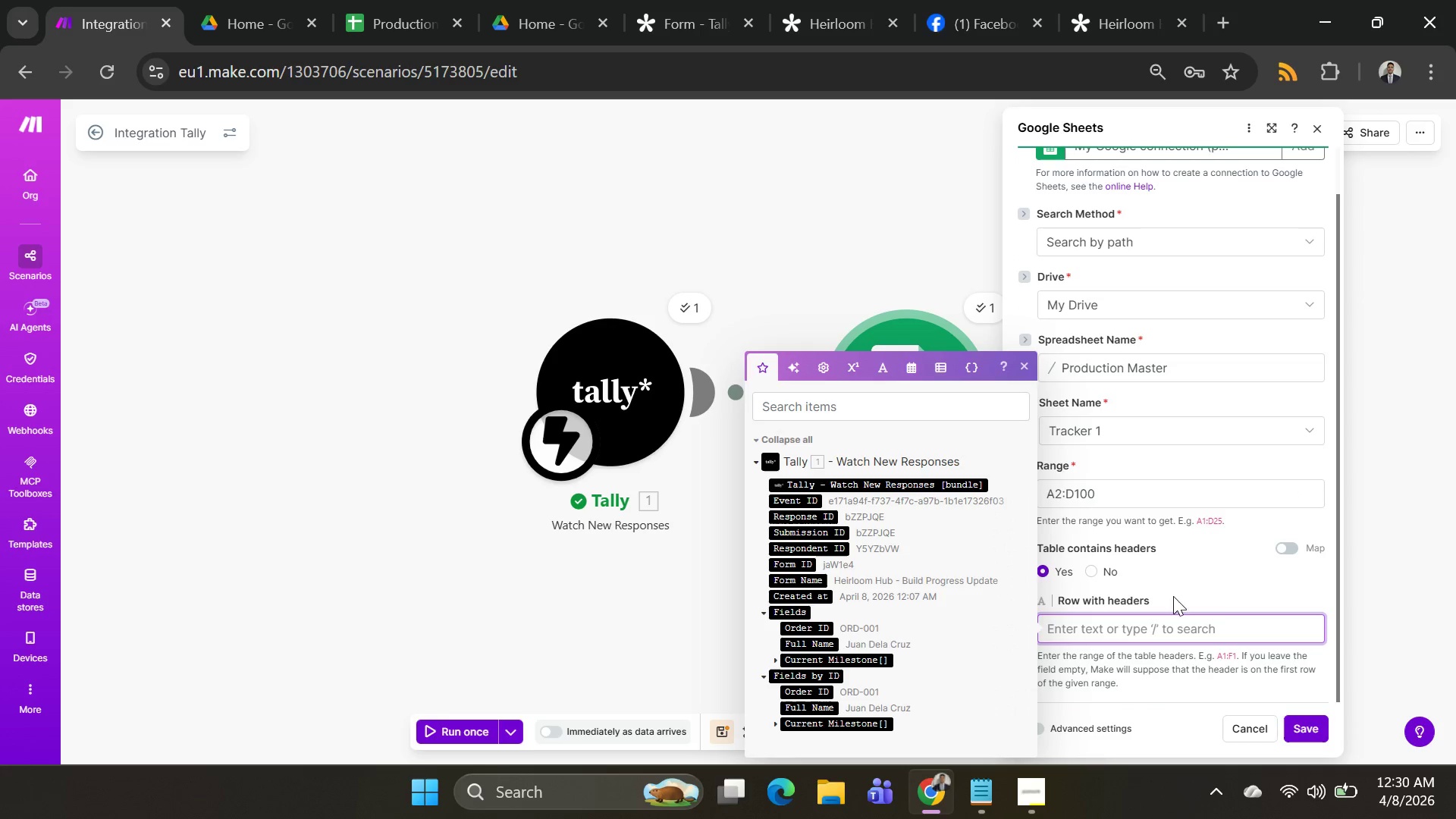 
left_click([1175, 569])
 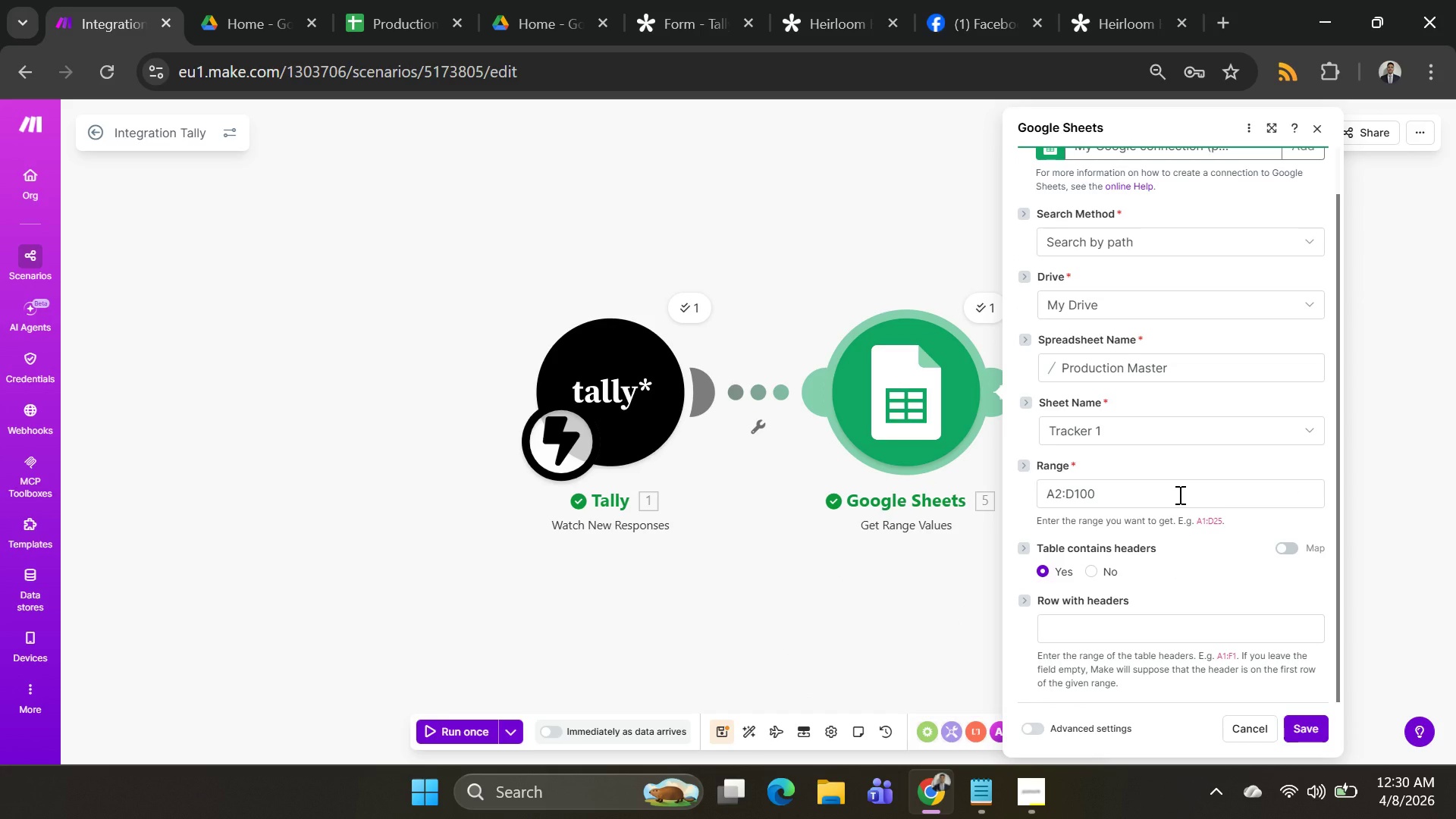 
wait(5.61)
 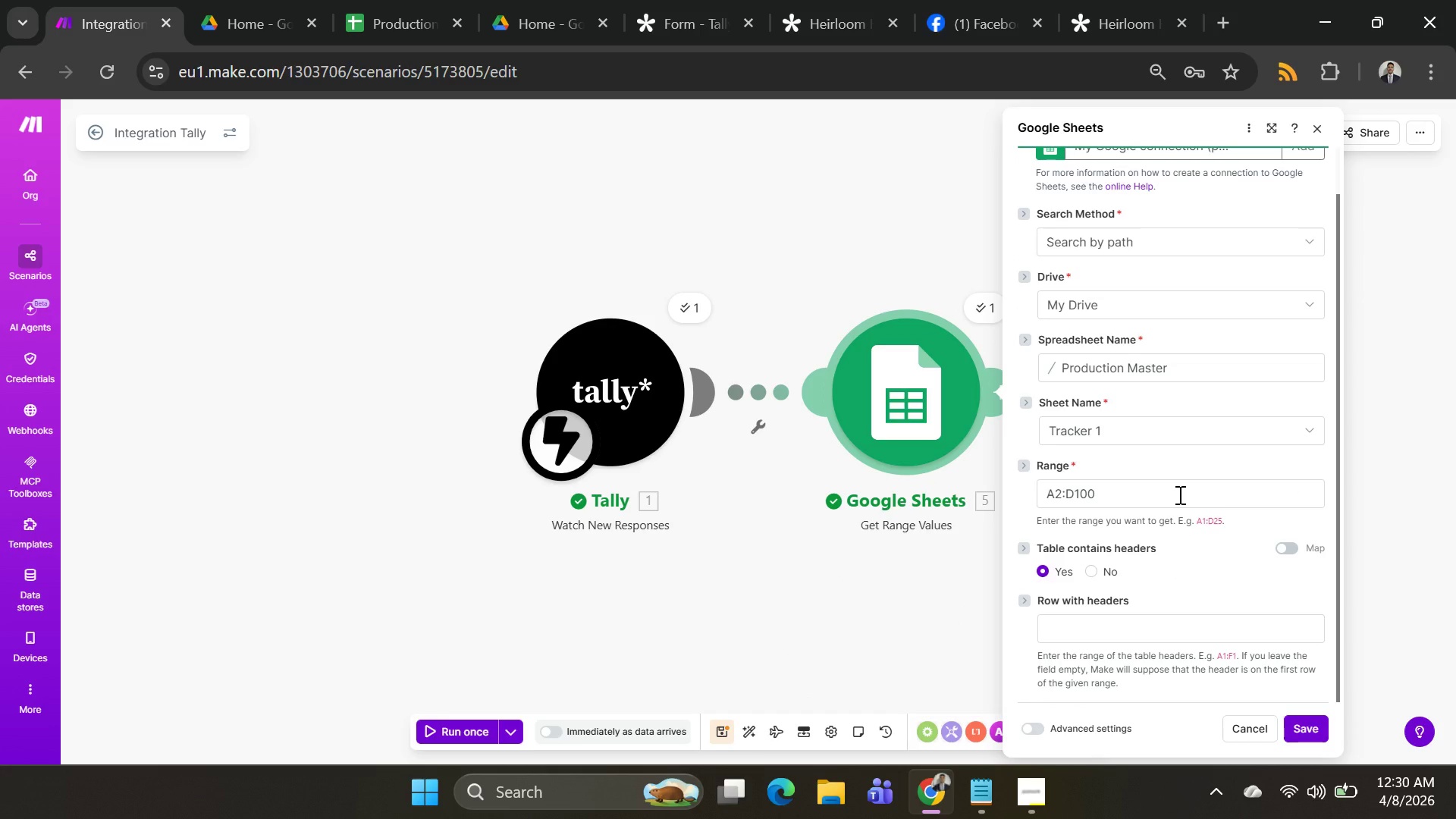 
left_click([1178, 494])
 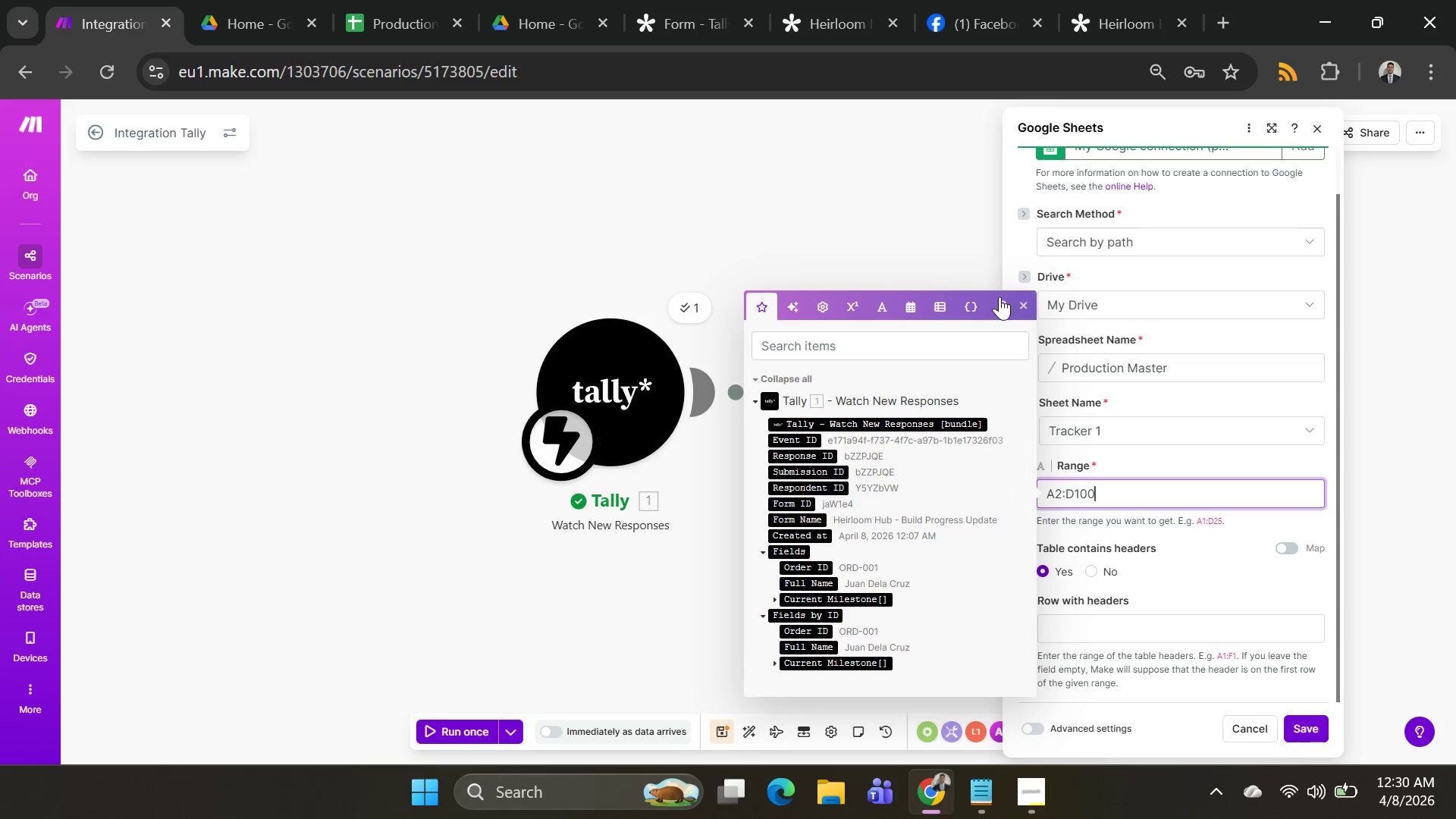 
left_click([937, 218])
 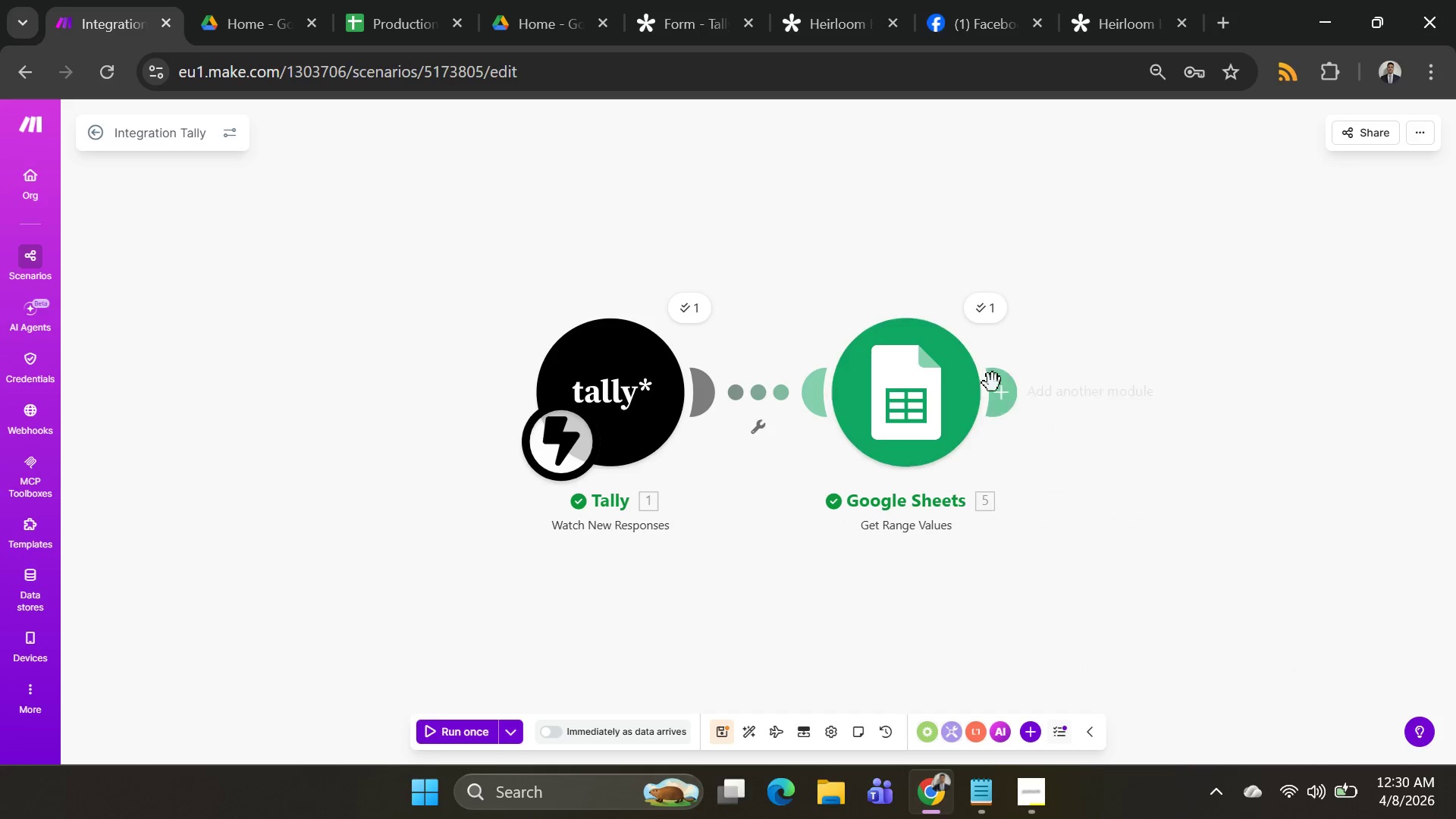 
left_click([959, 391])
 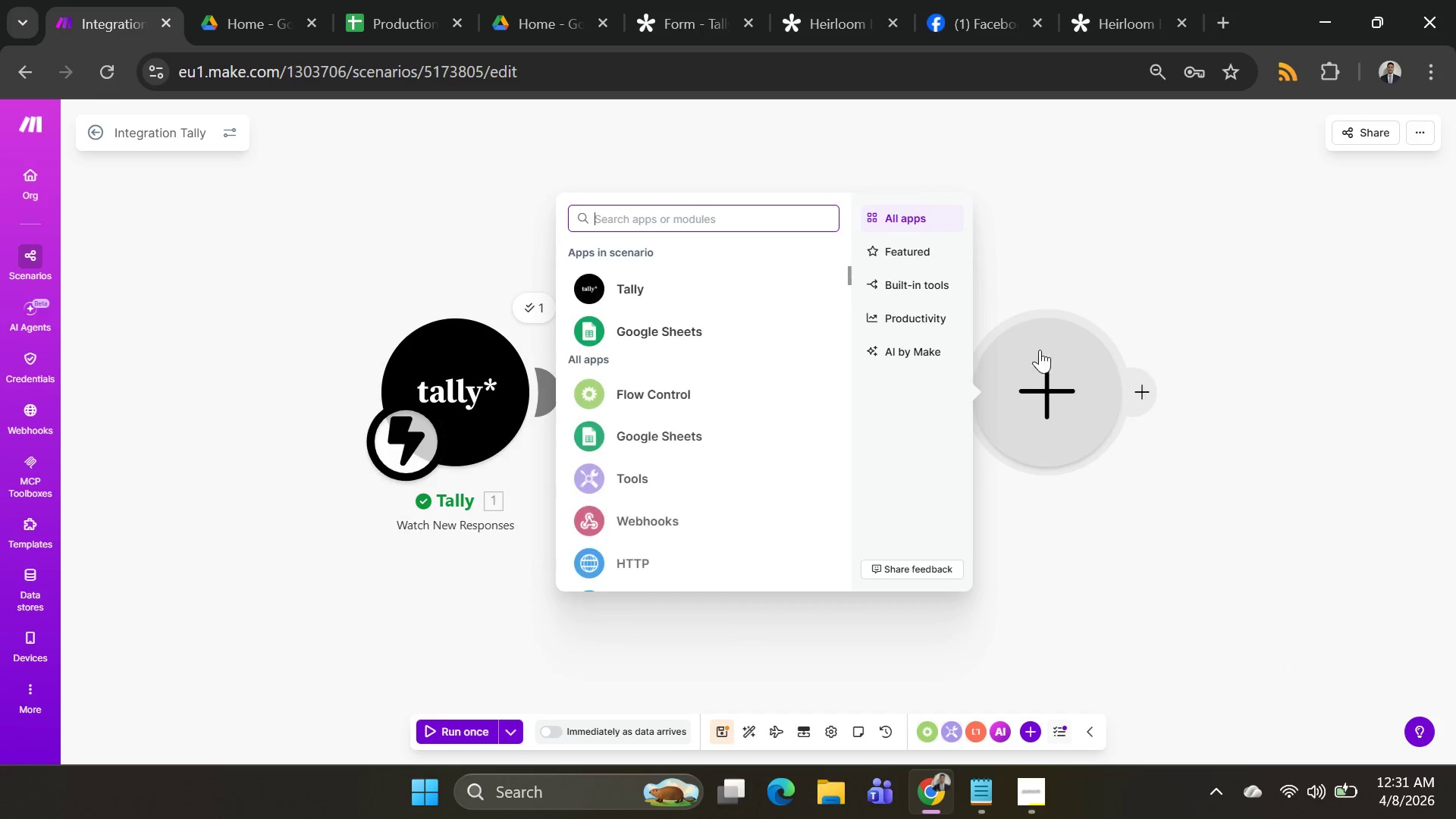 
left_click([1152, 214])
 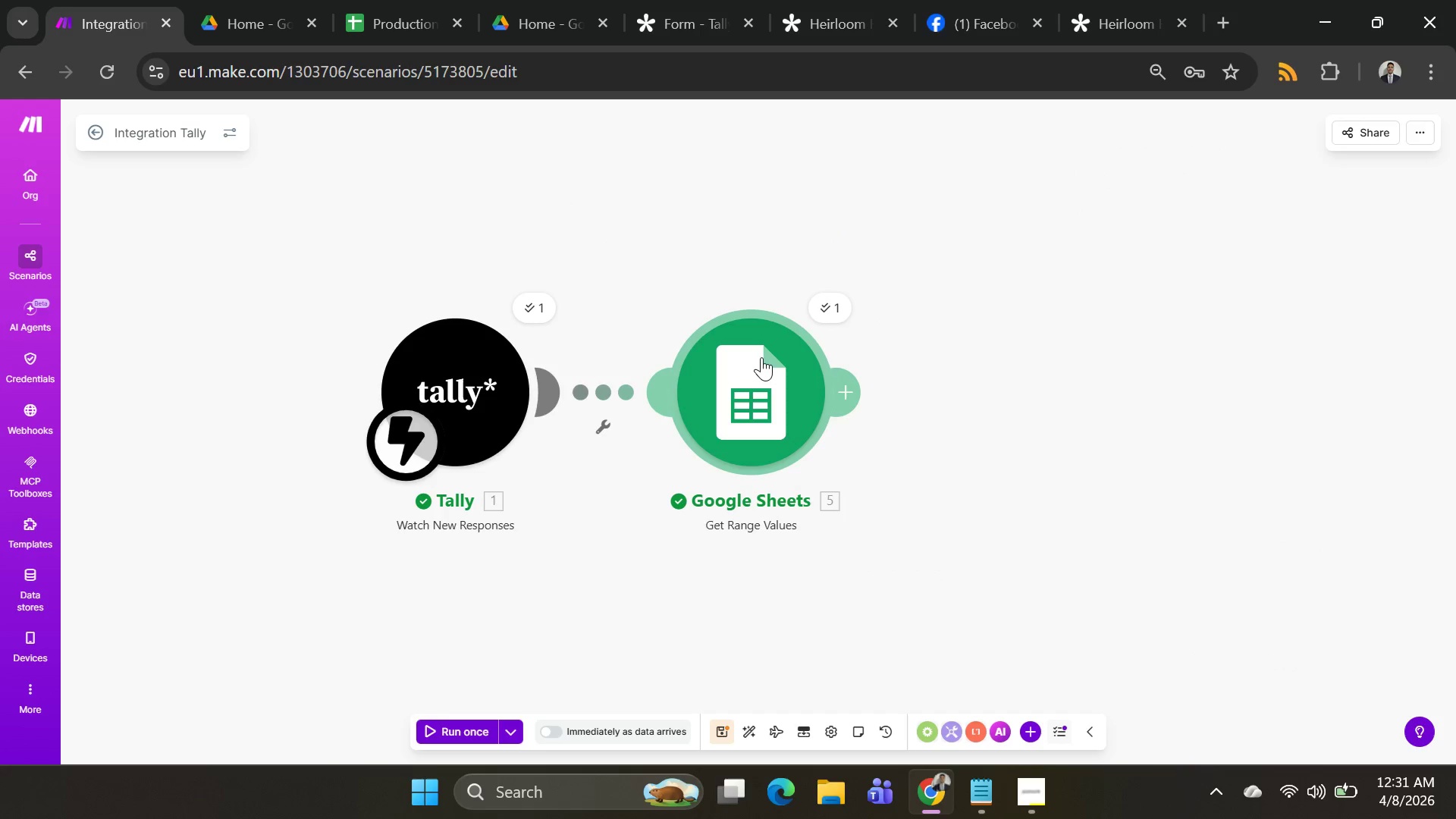 
left_click([761, 364])
 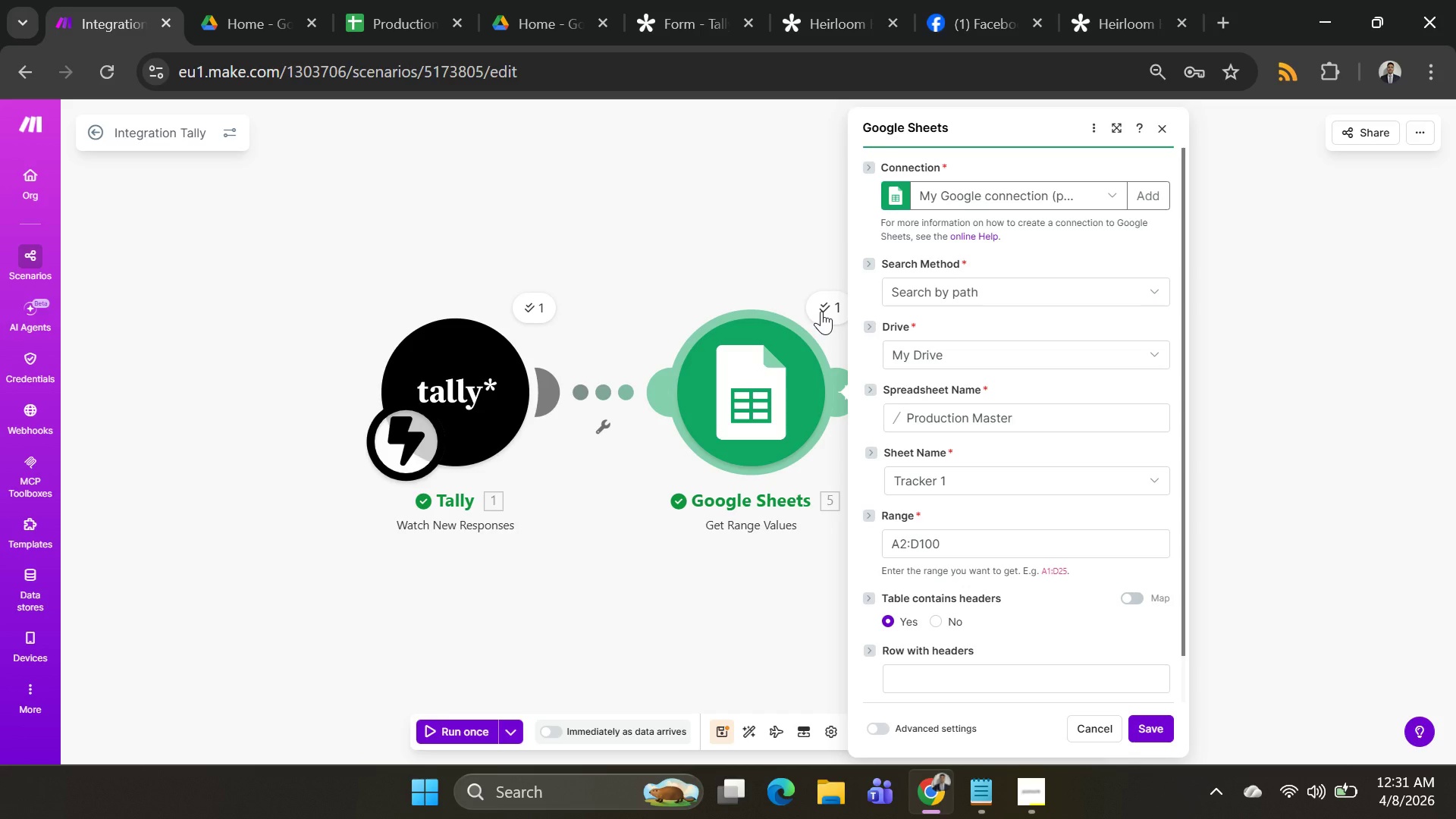 
wait(29.02)
 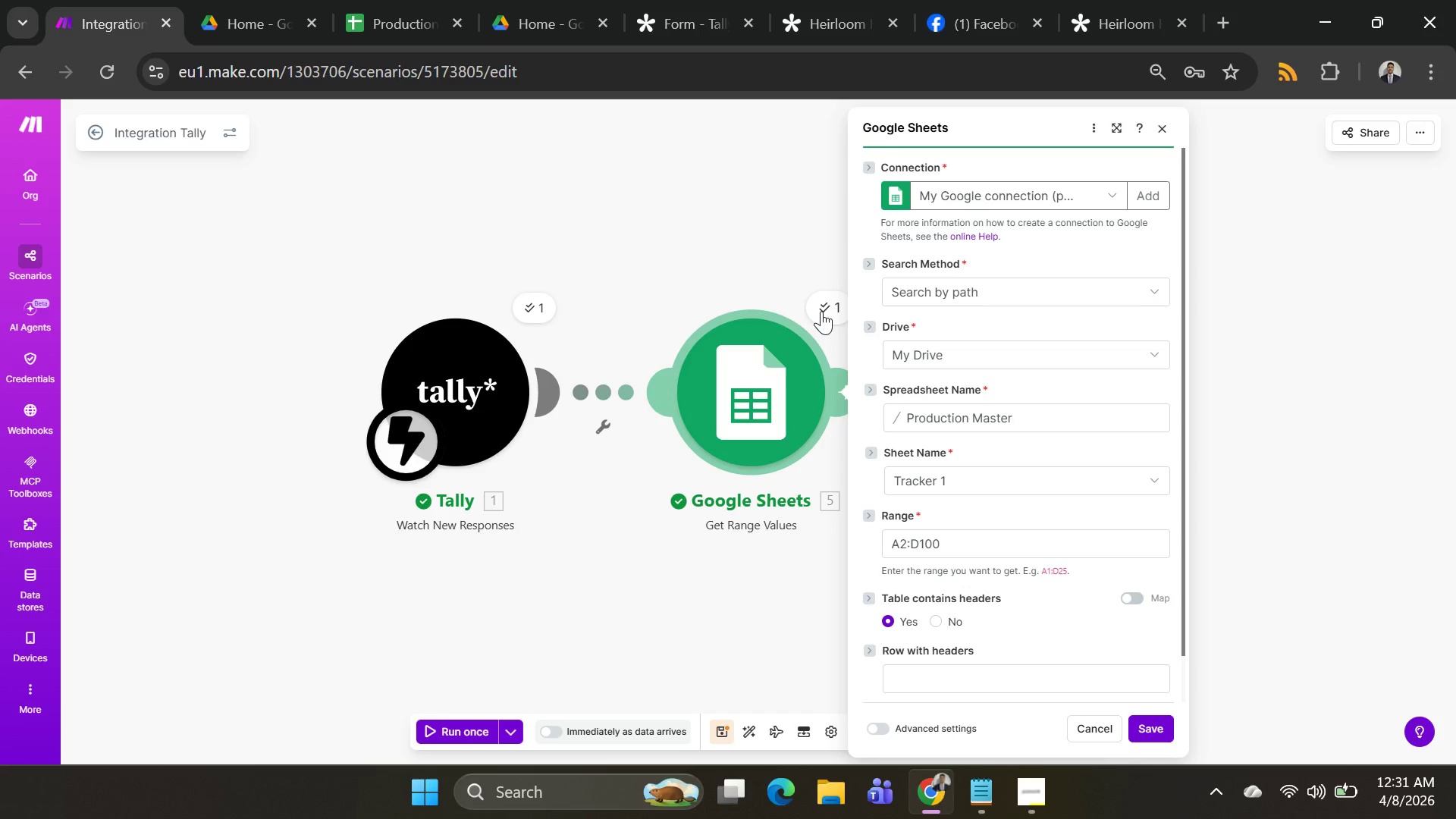 
left_click([1116, 199])
 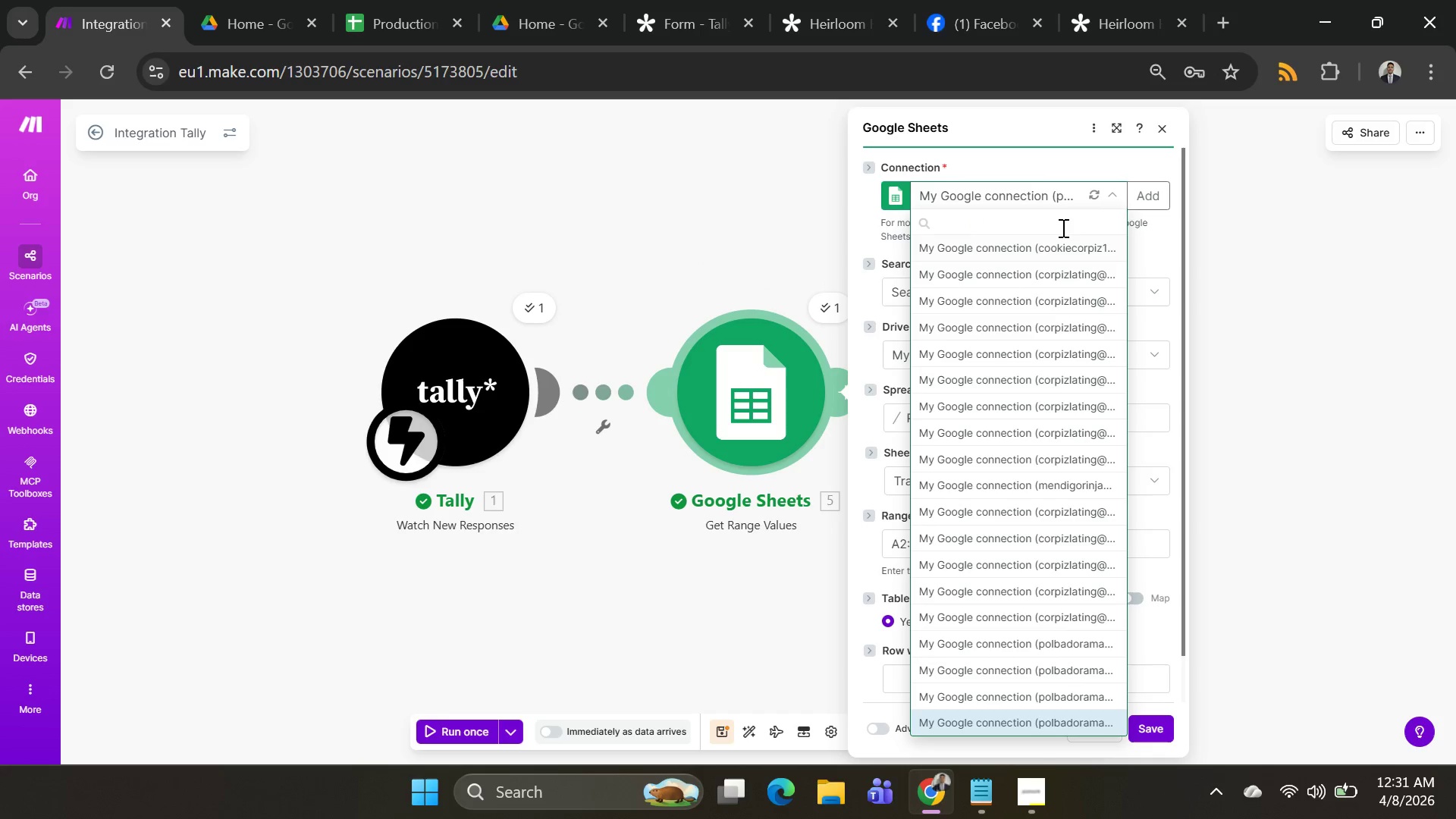 
left_click([1062, 197])
 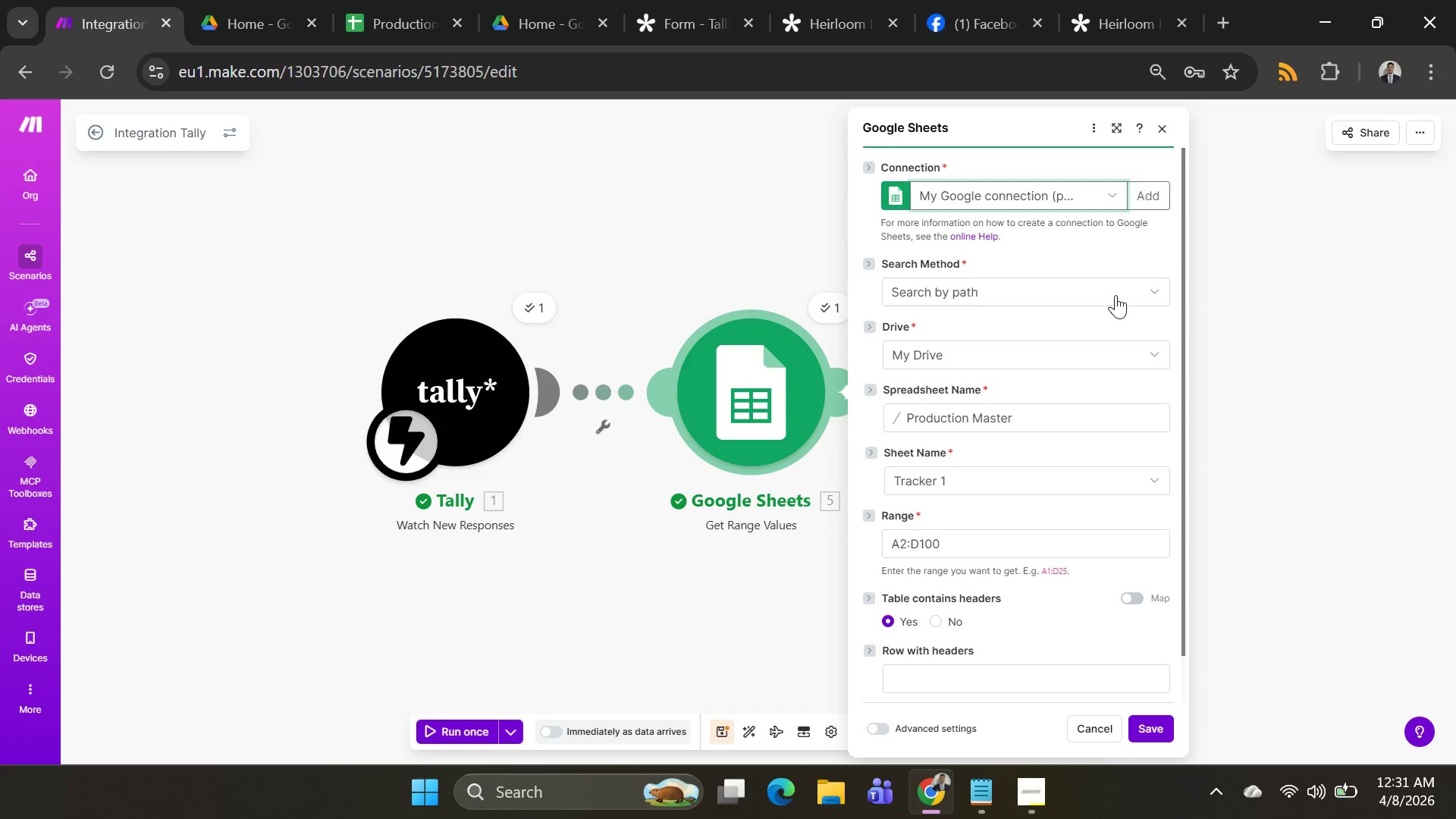 
wait(30.42)
 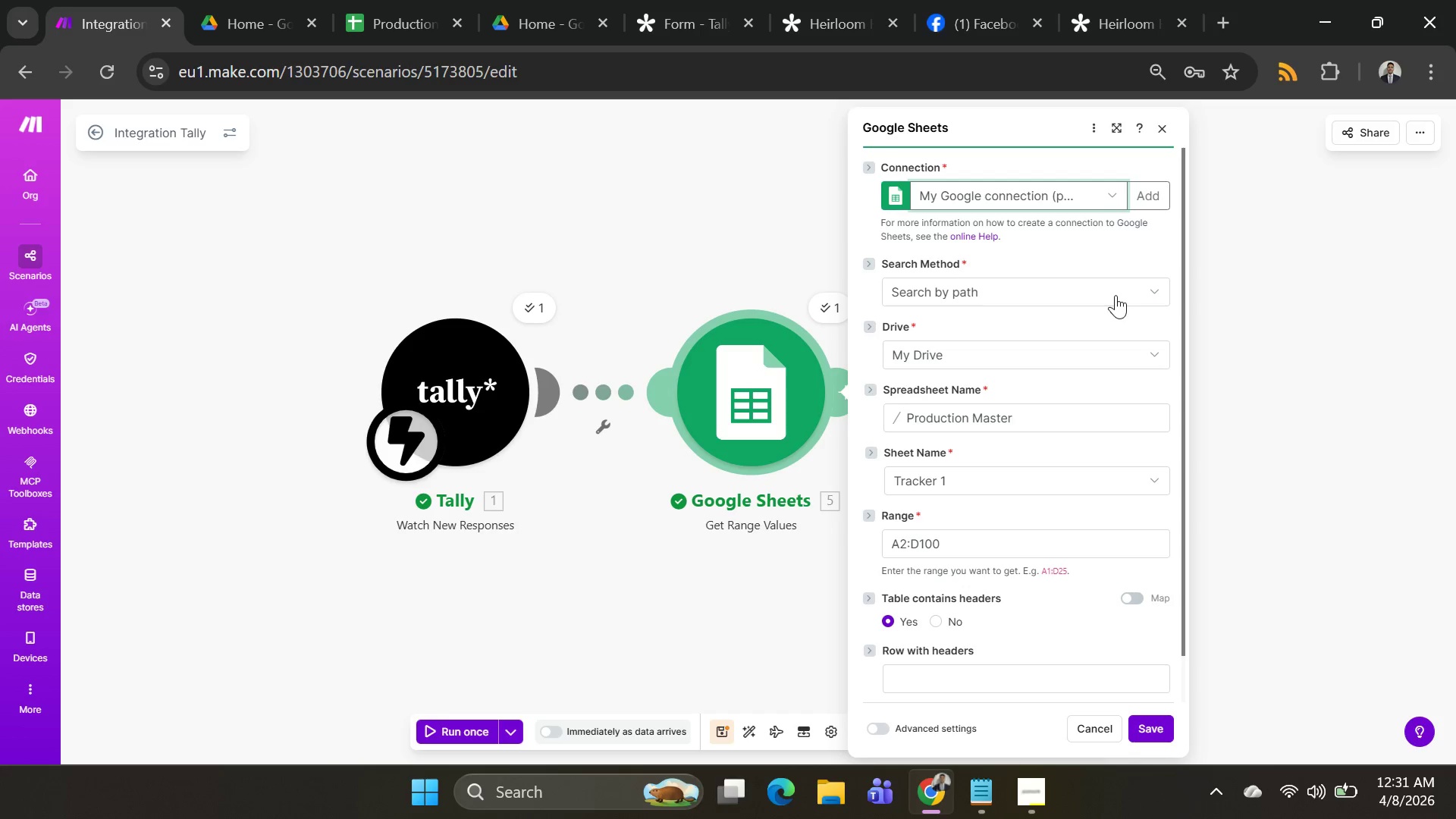 
left_click([999, 680])
 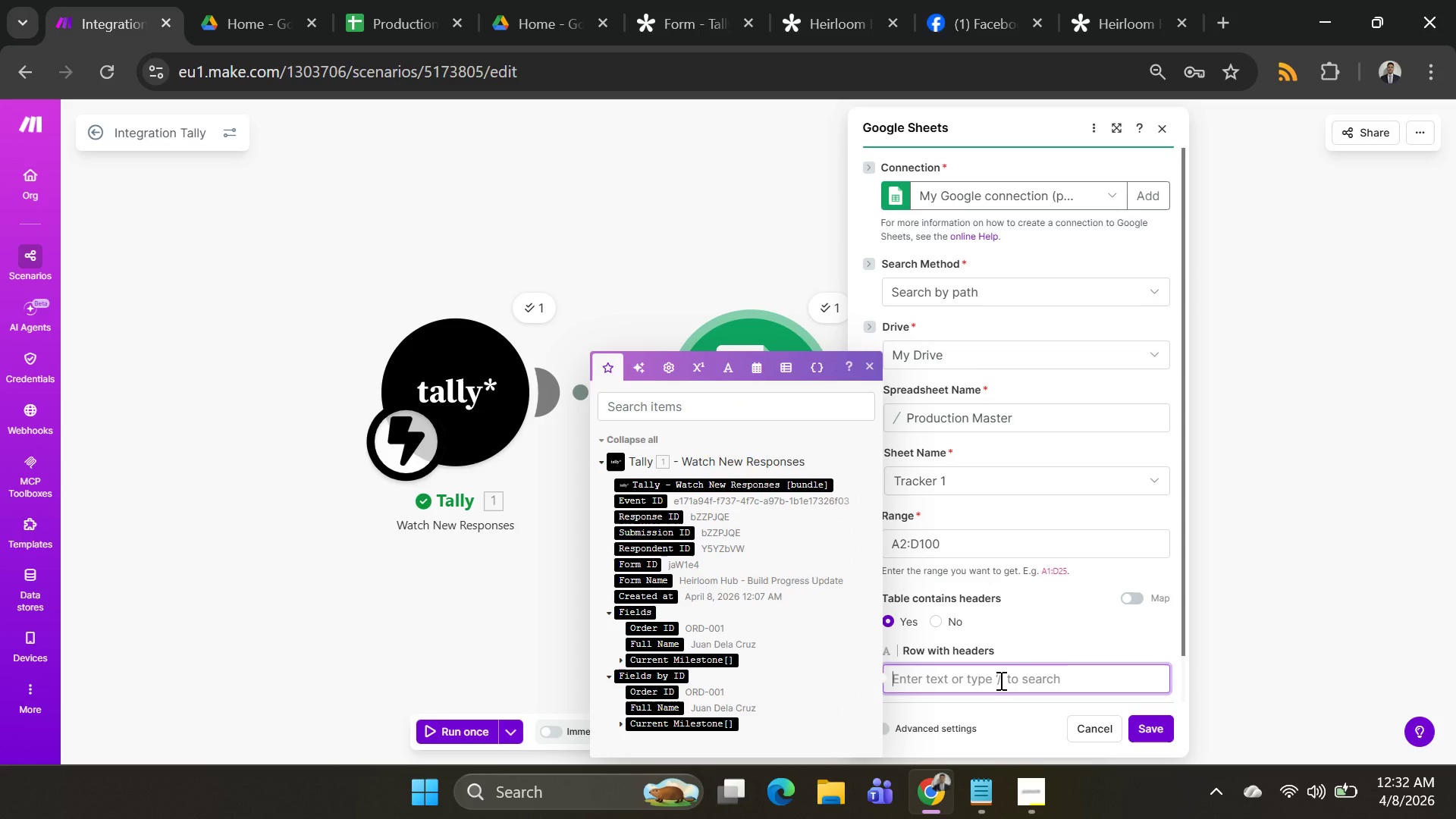 
key(1)
 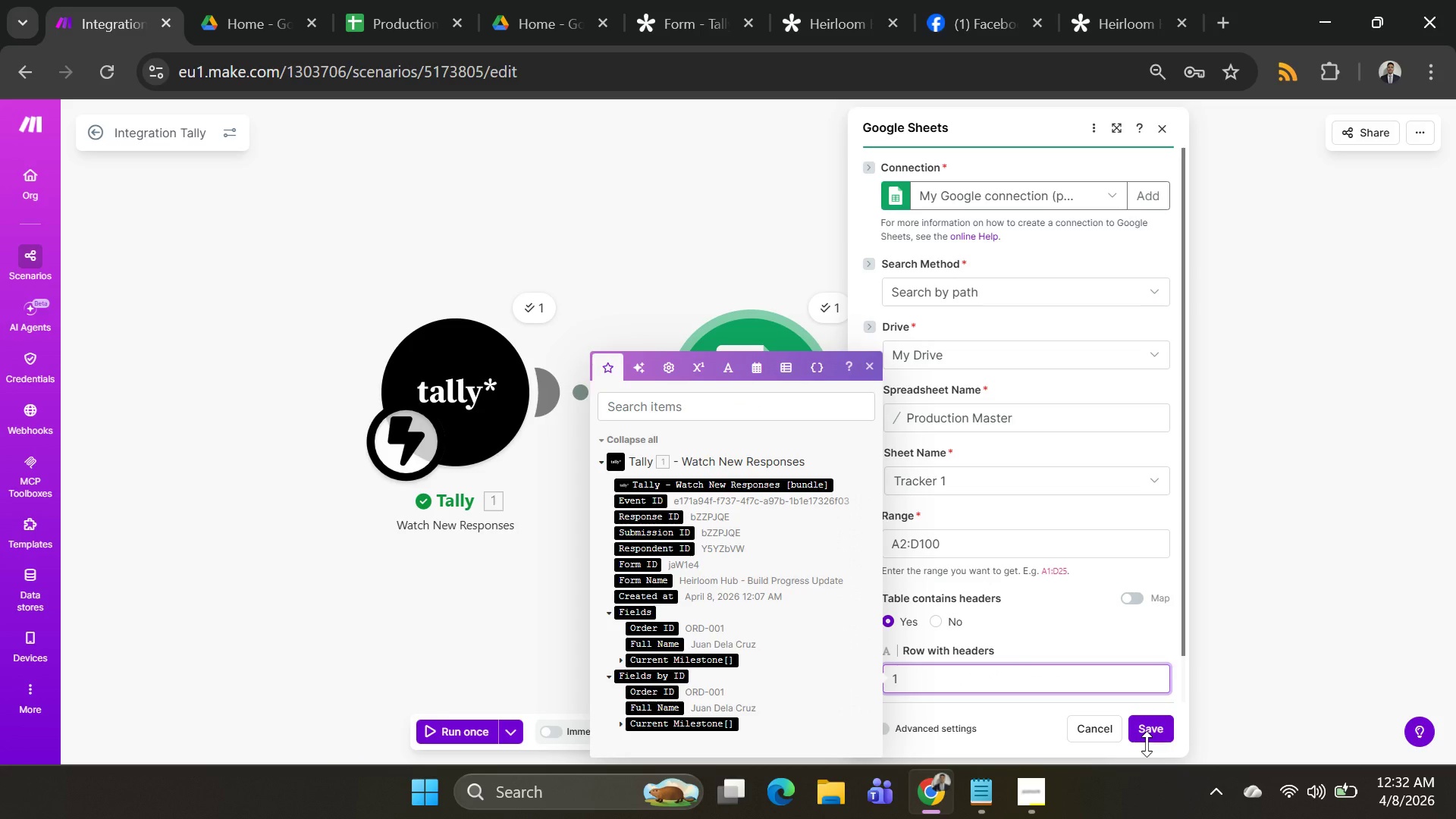 
left_click([1159, 724])
 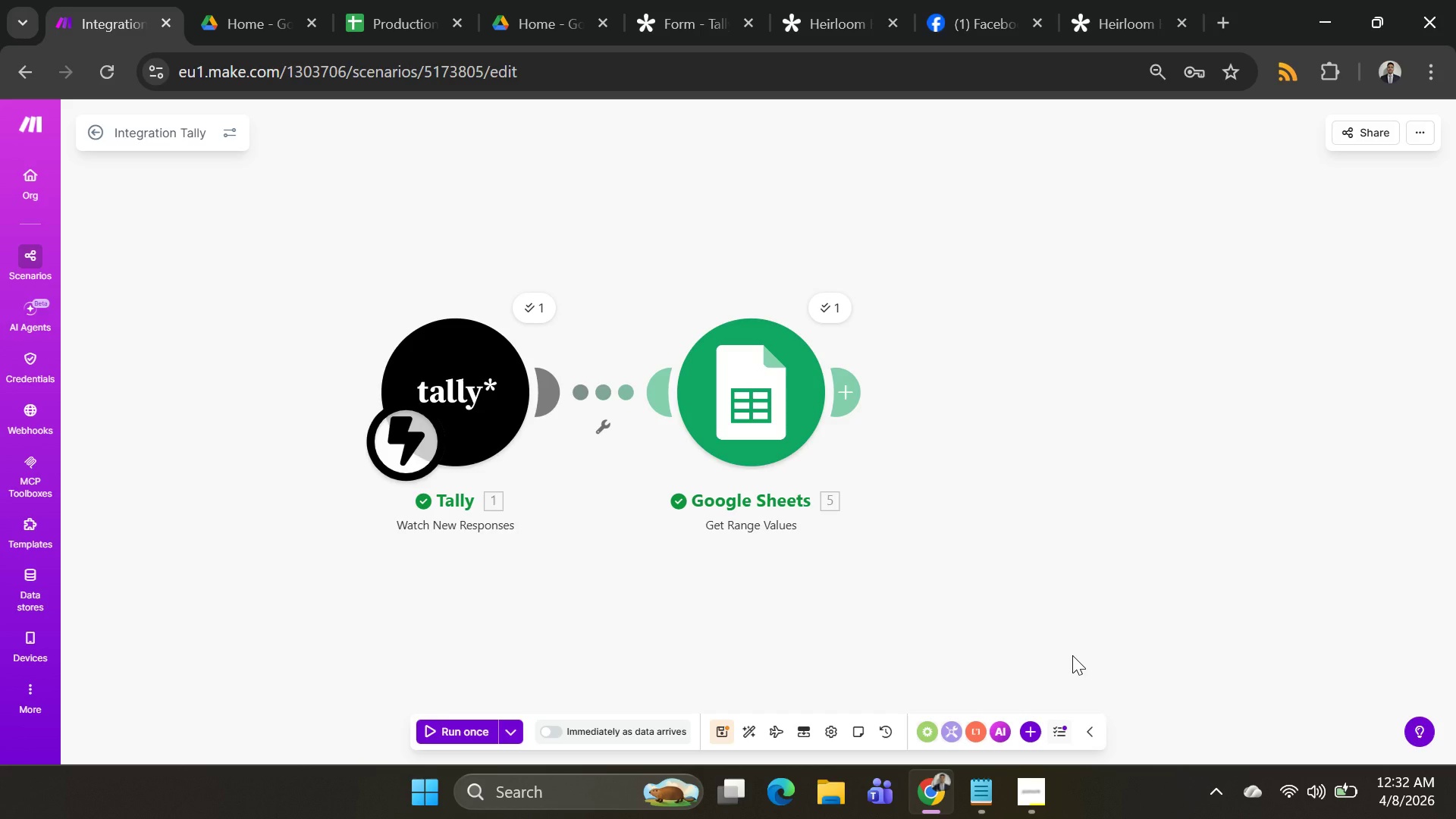 
wait(27.88)
 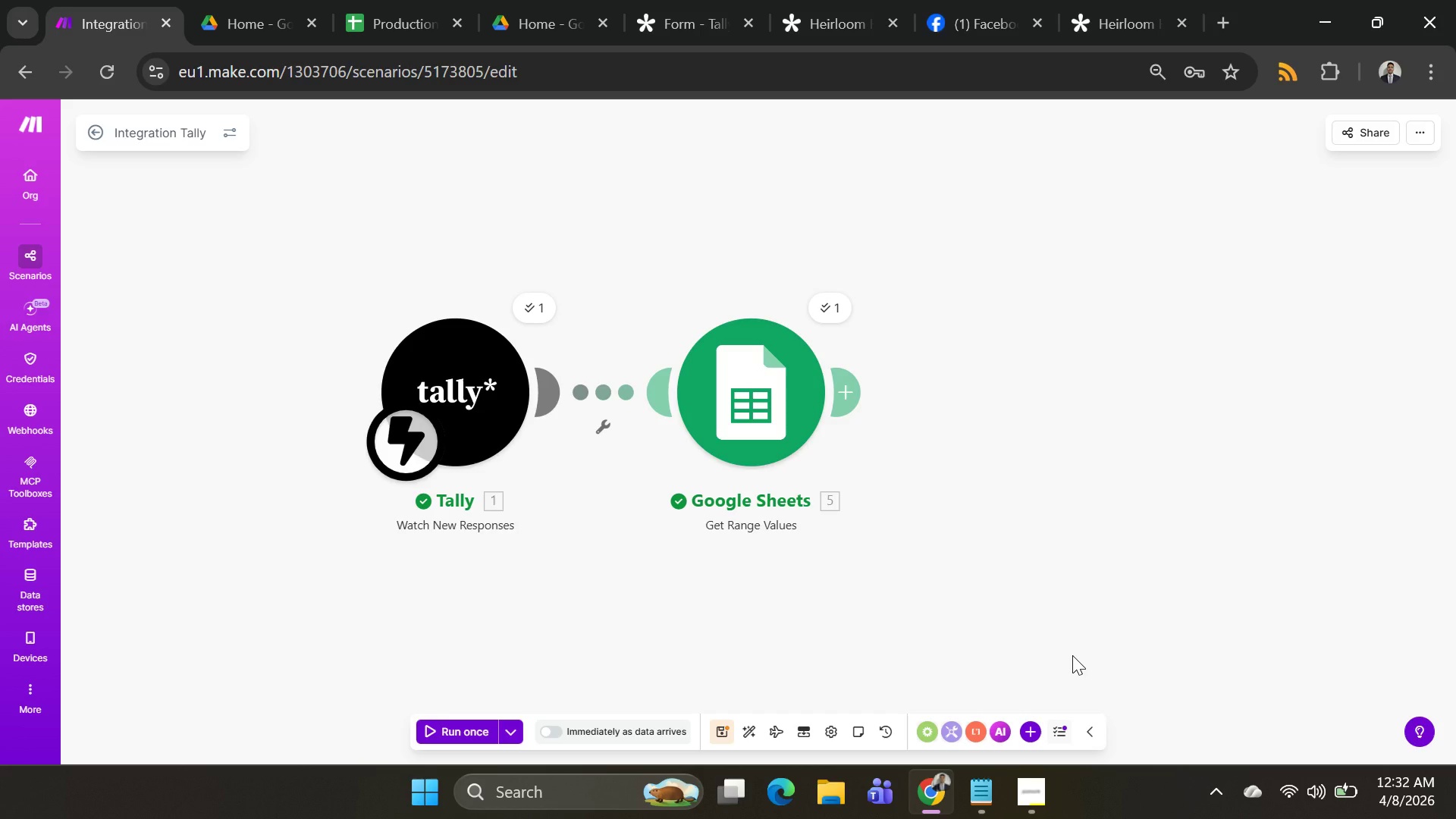 
left_click([825, 308])
 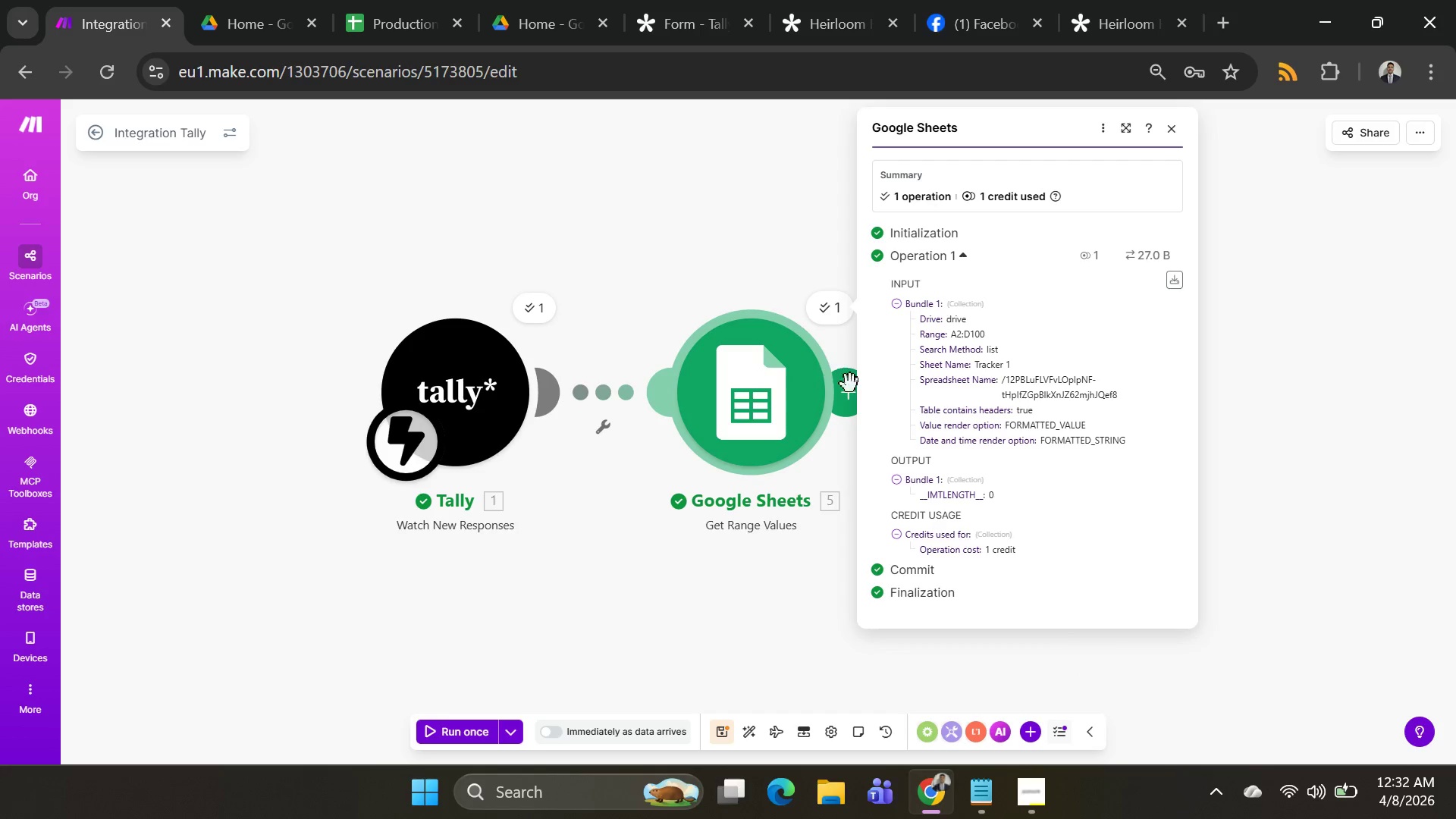 
mouse_move([896, 397])
 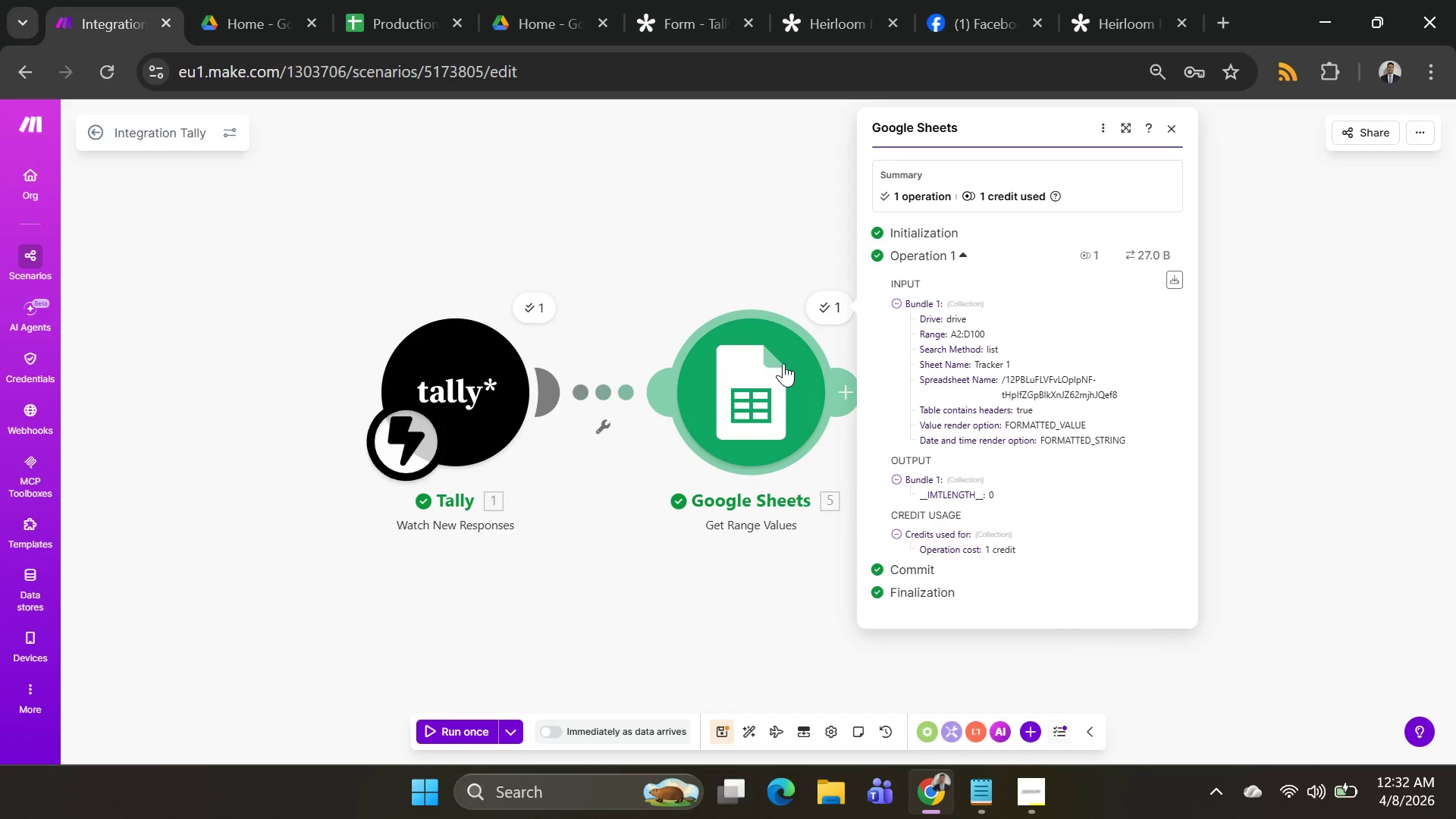 
left_click([783, 363])
 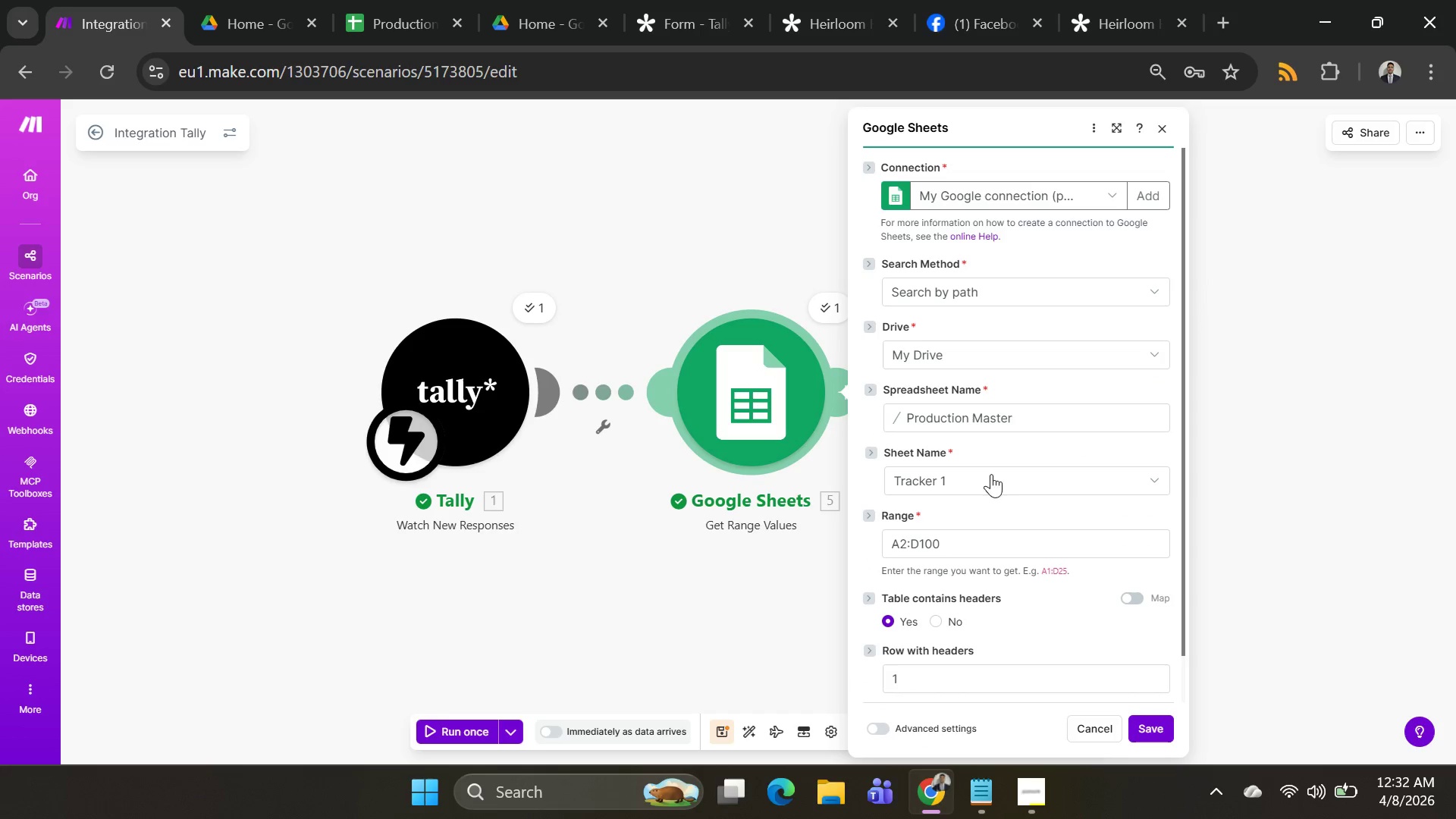 
scroll: coordinate [1043, 462], scroll_direction: down, amount: 4.0
 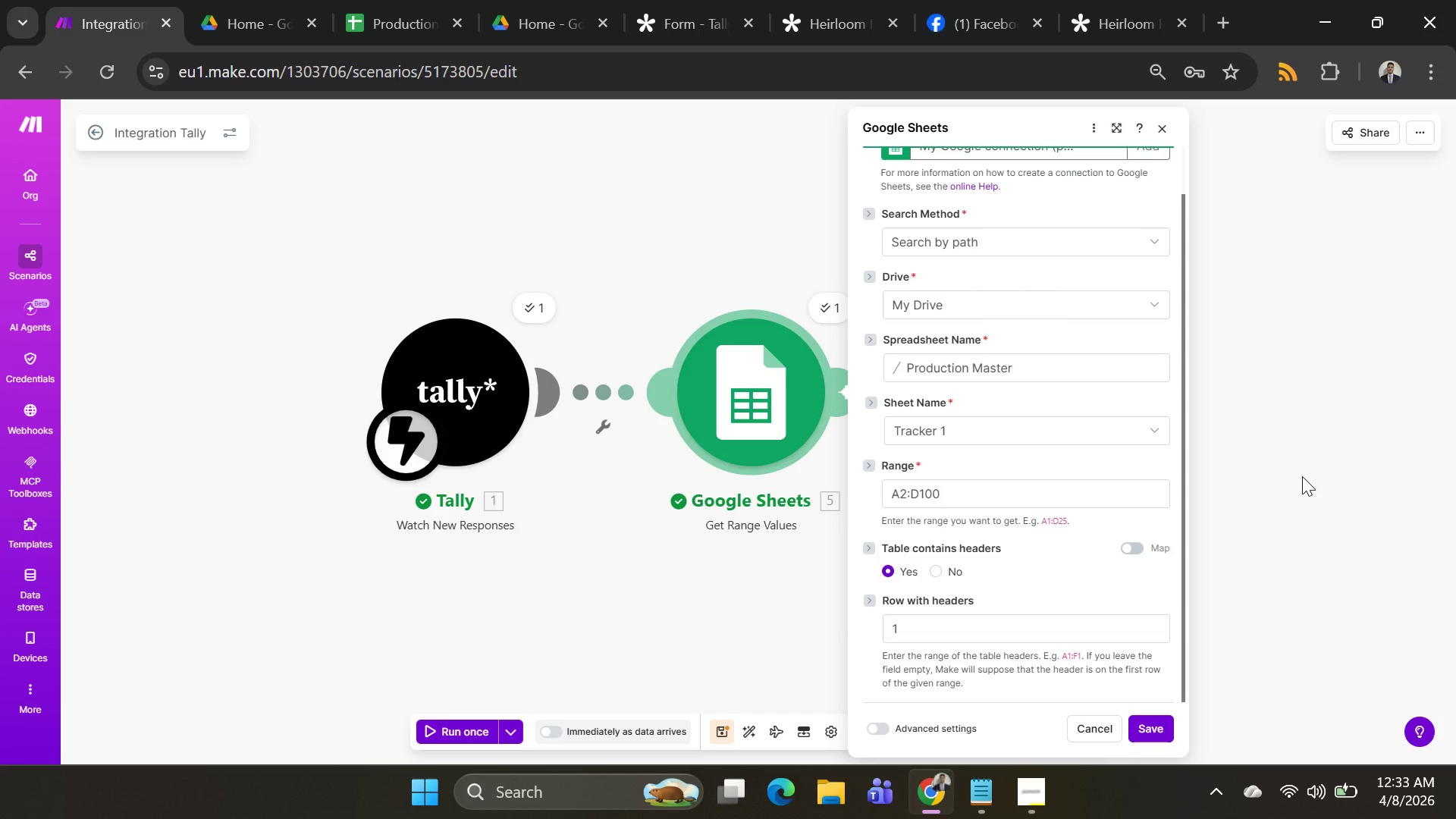 
wait(44.5)
 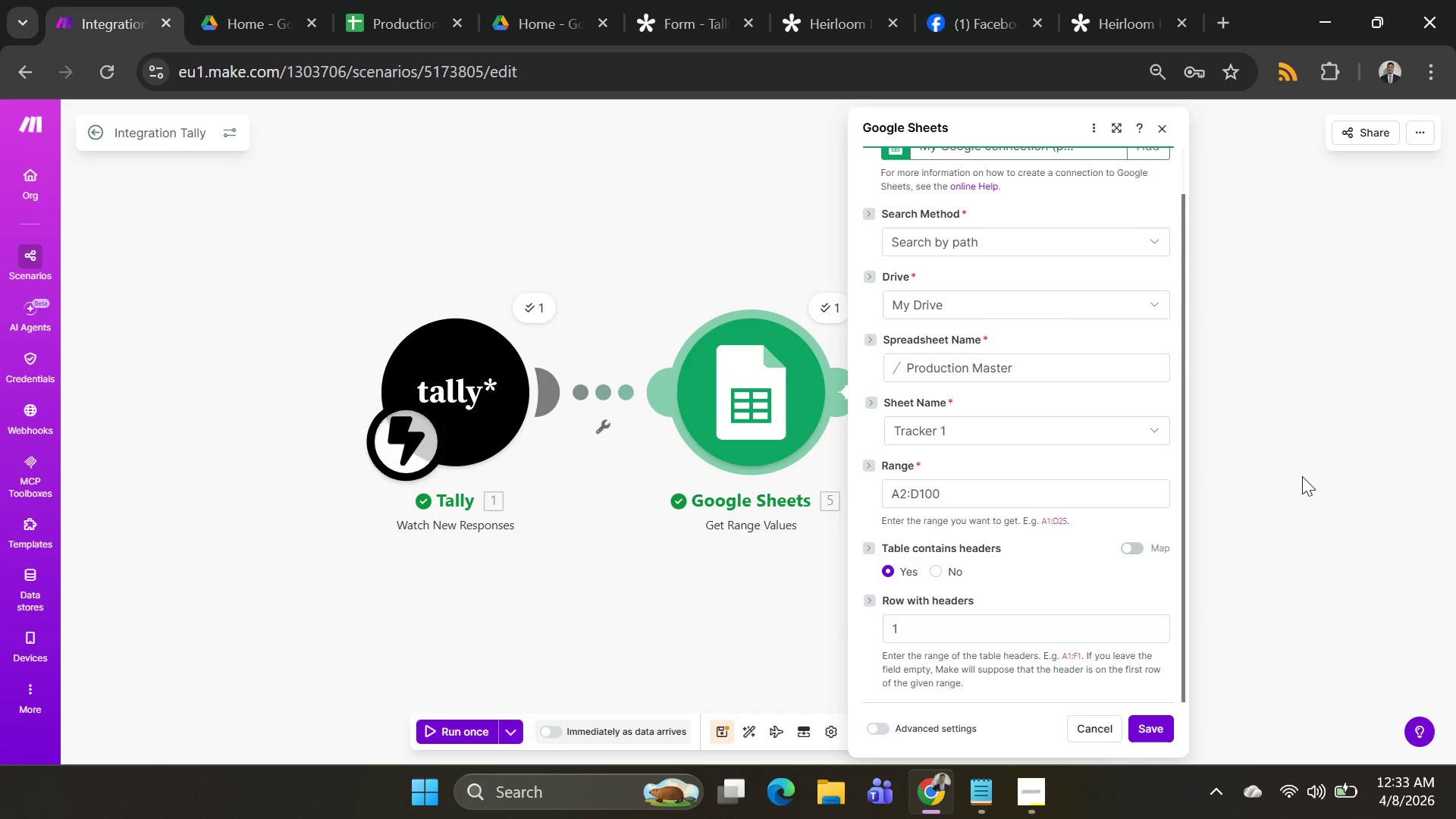 
left_click([902, 492])
 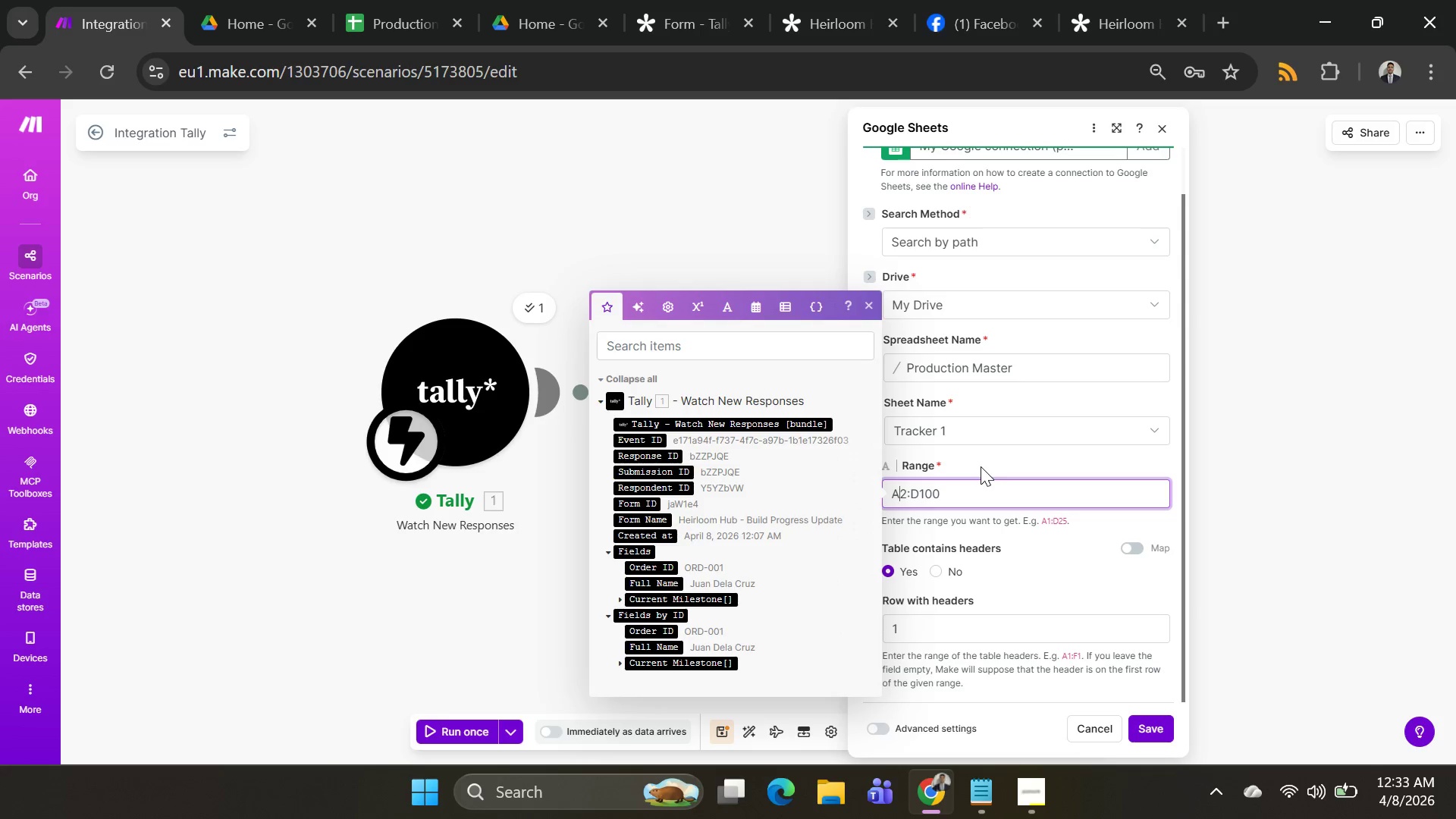 
key(ArrowRight)
 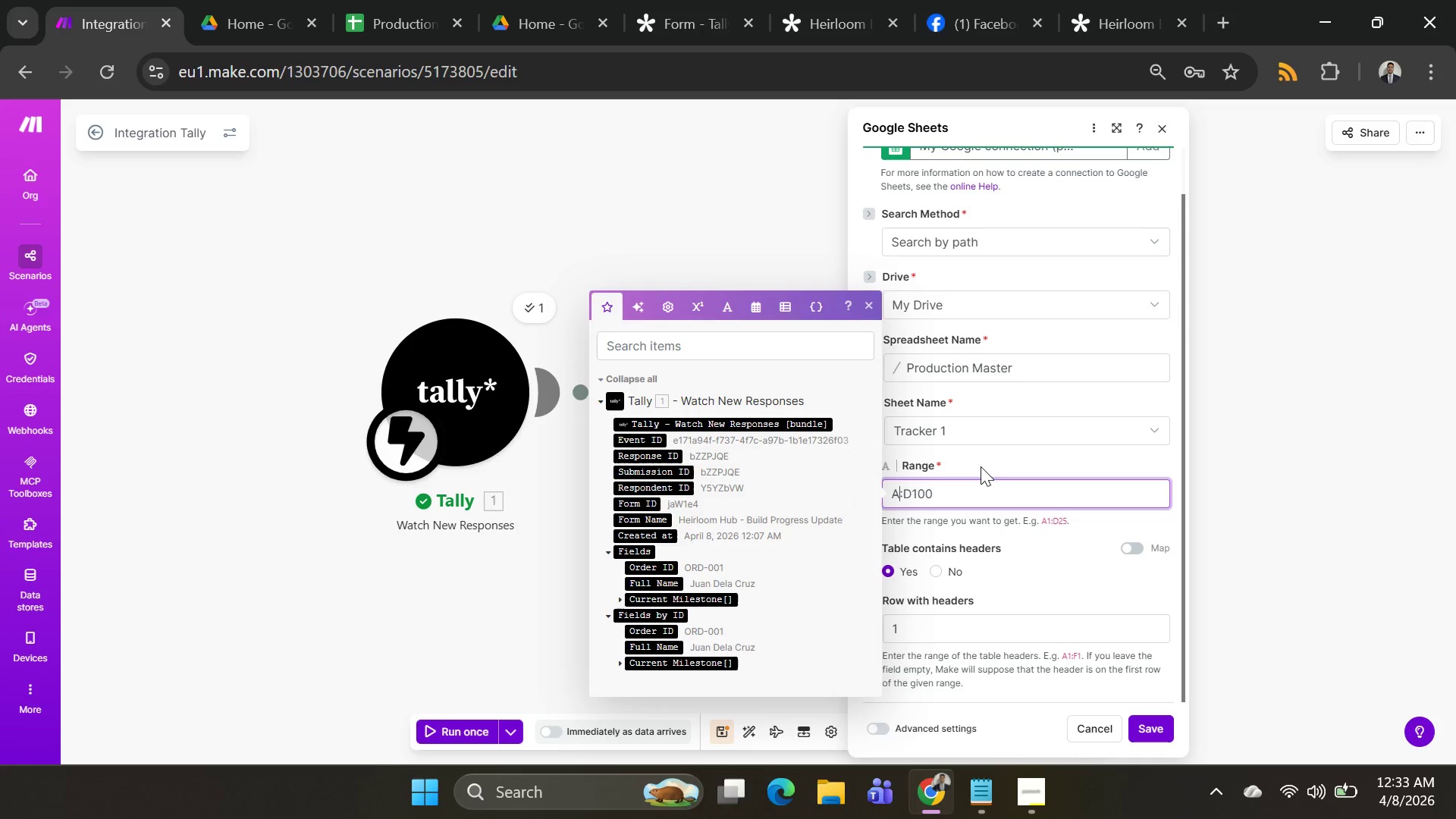 
key(Backspace)
 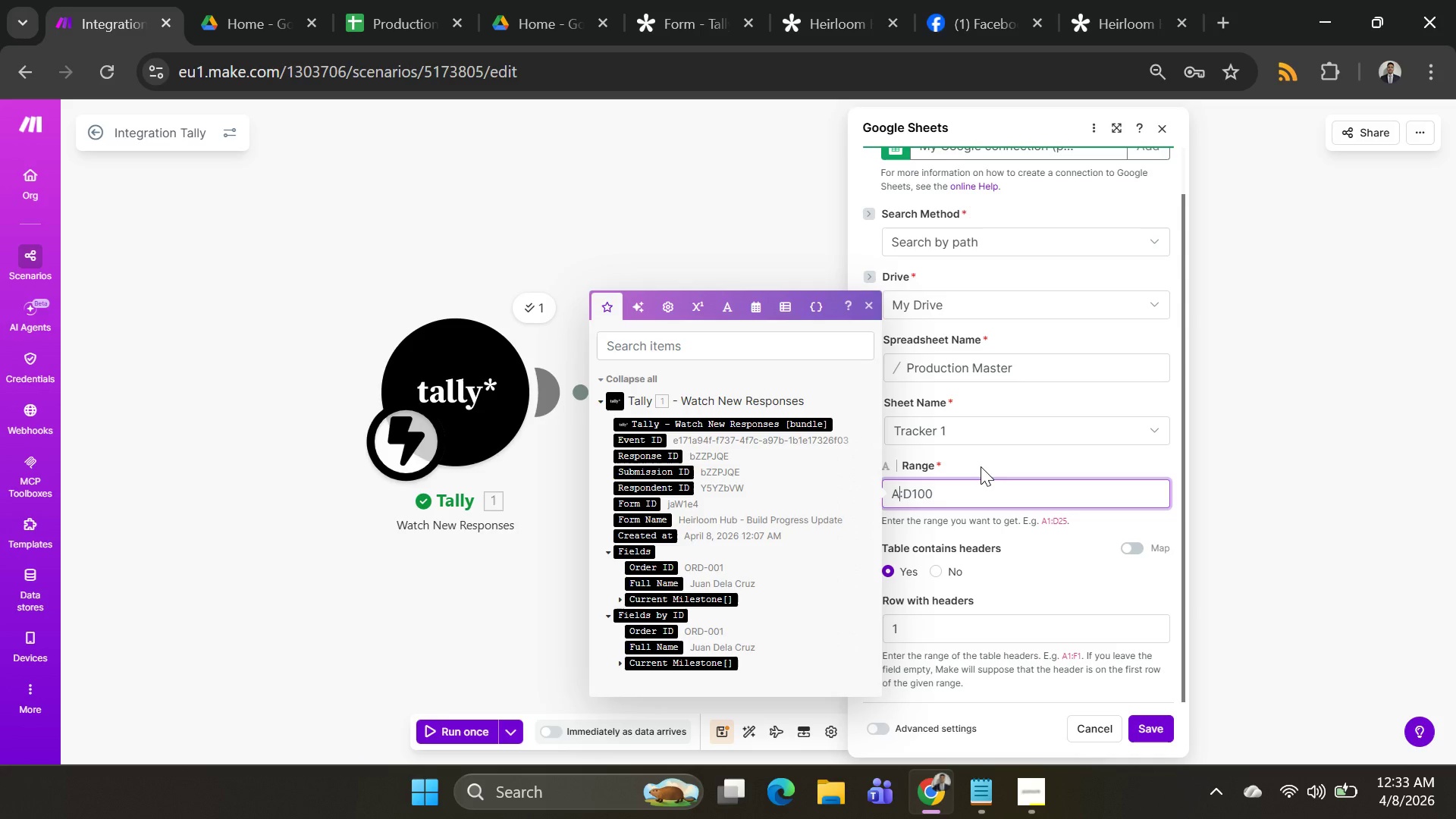 
key(1)
 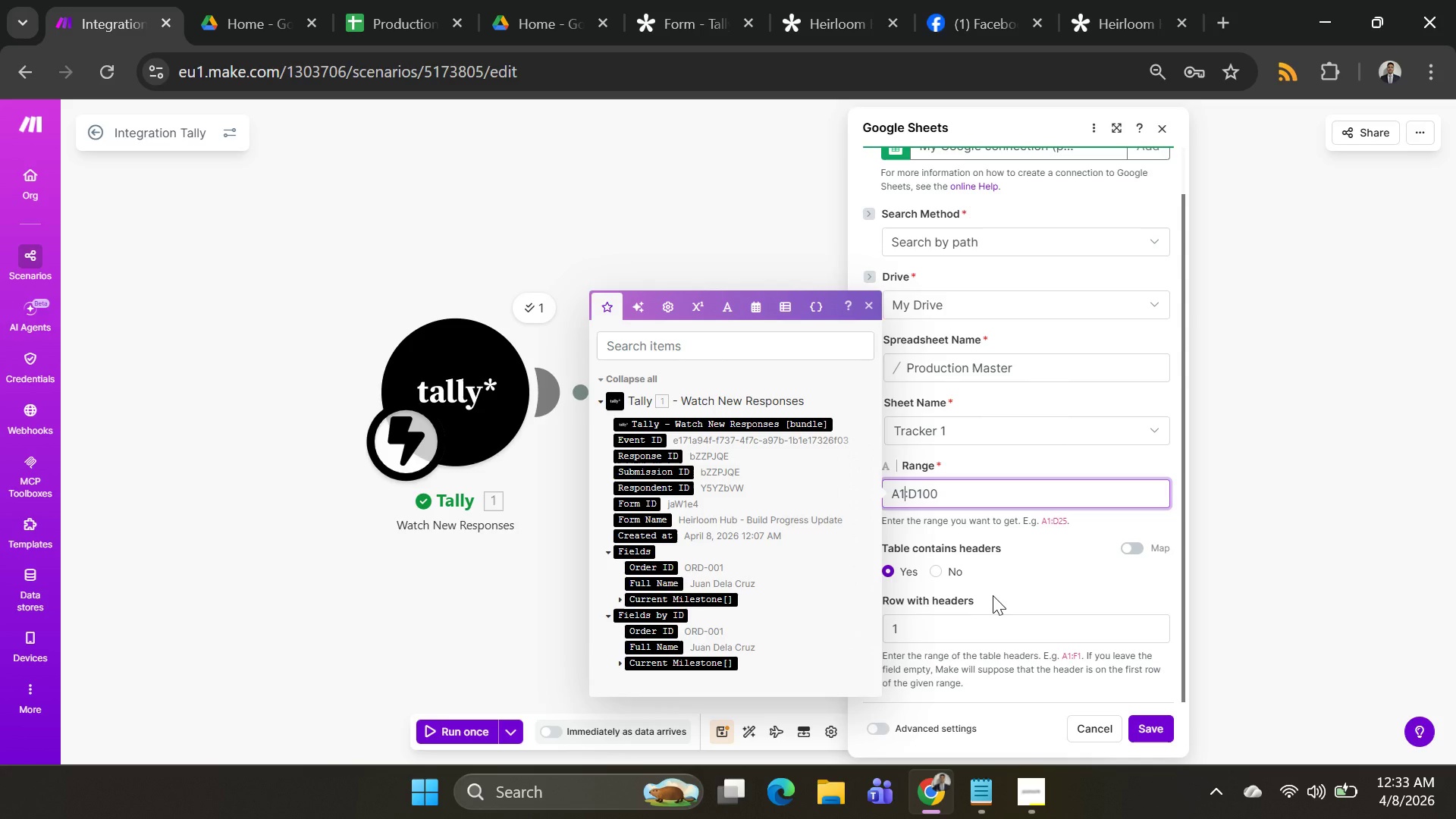 
wait(9.39)
 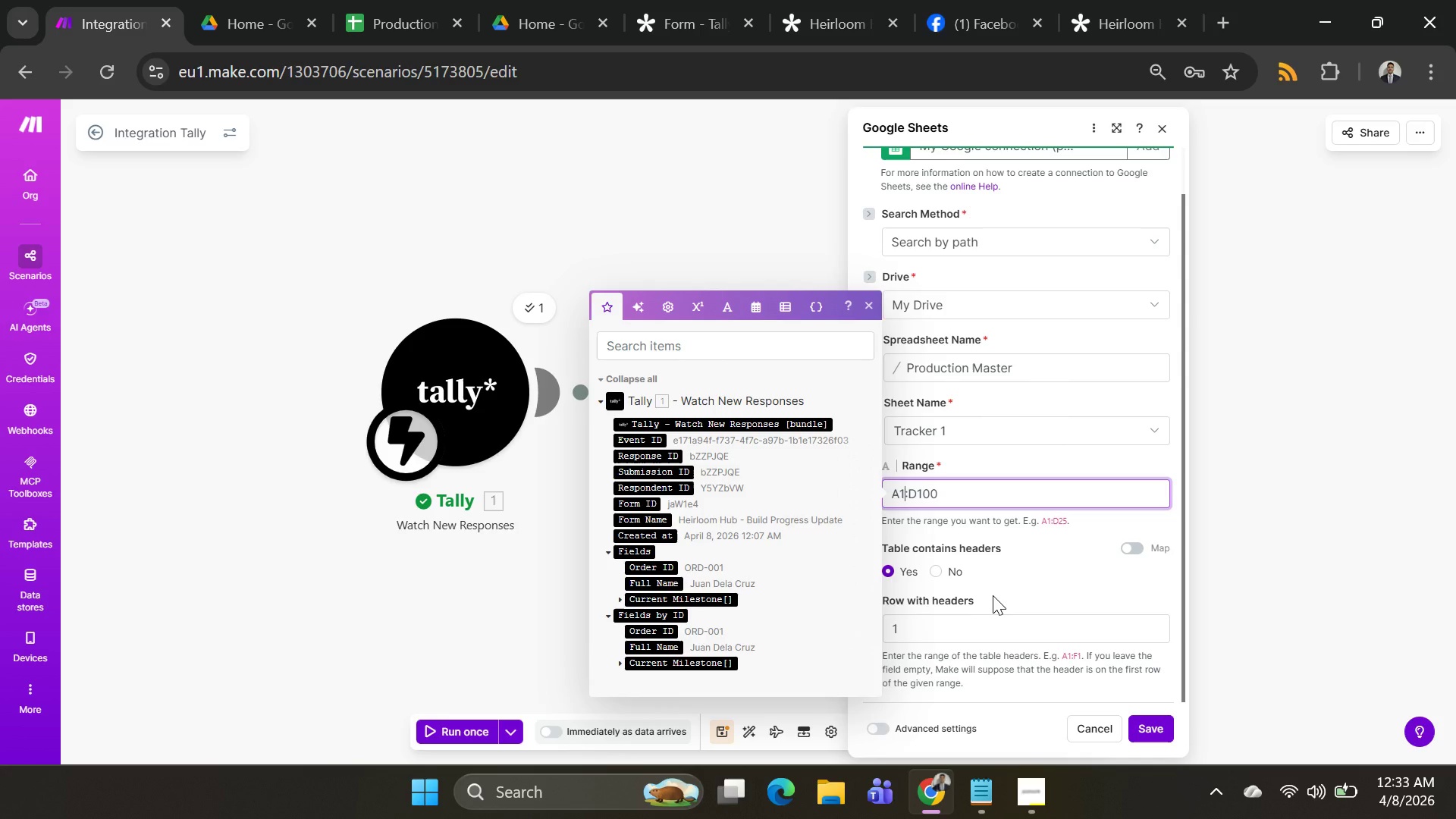 
left_click([1166, 717])
 